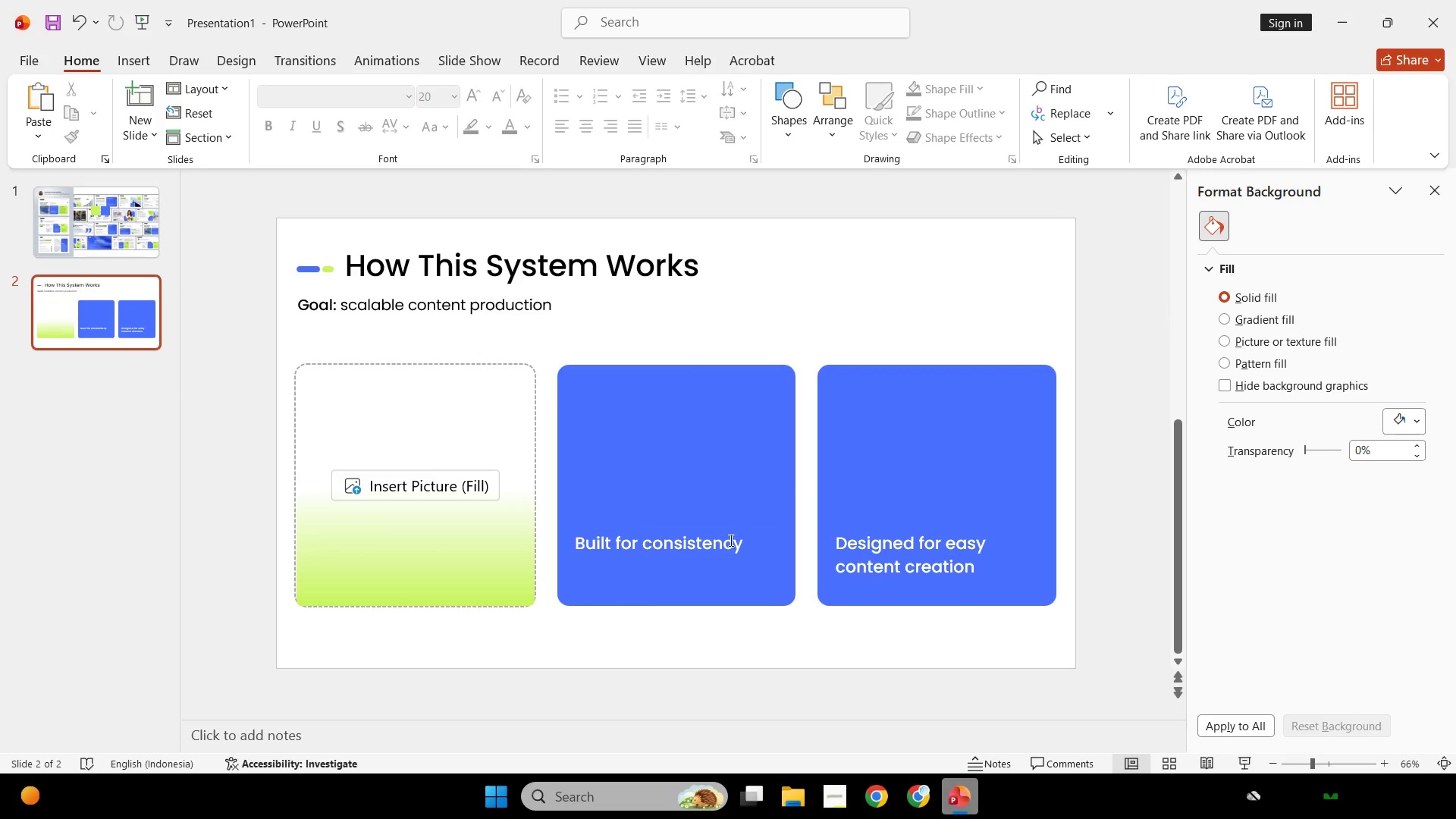 
left_click_drag(start_coordinate=[723, 544], to_coordinate=[491, 560])
 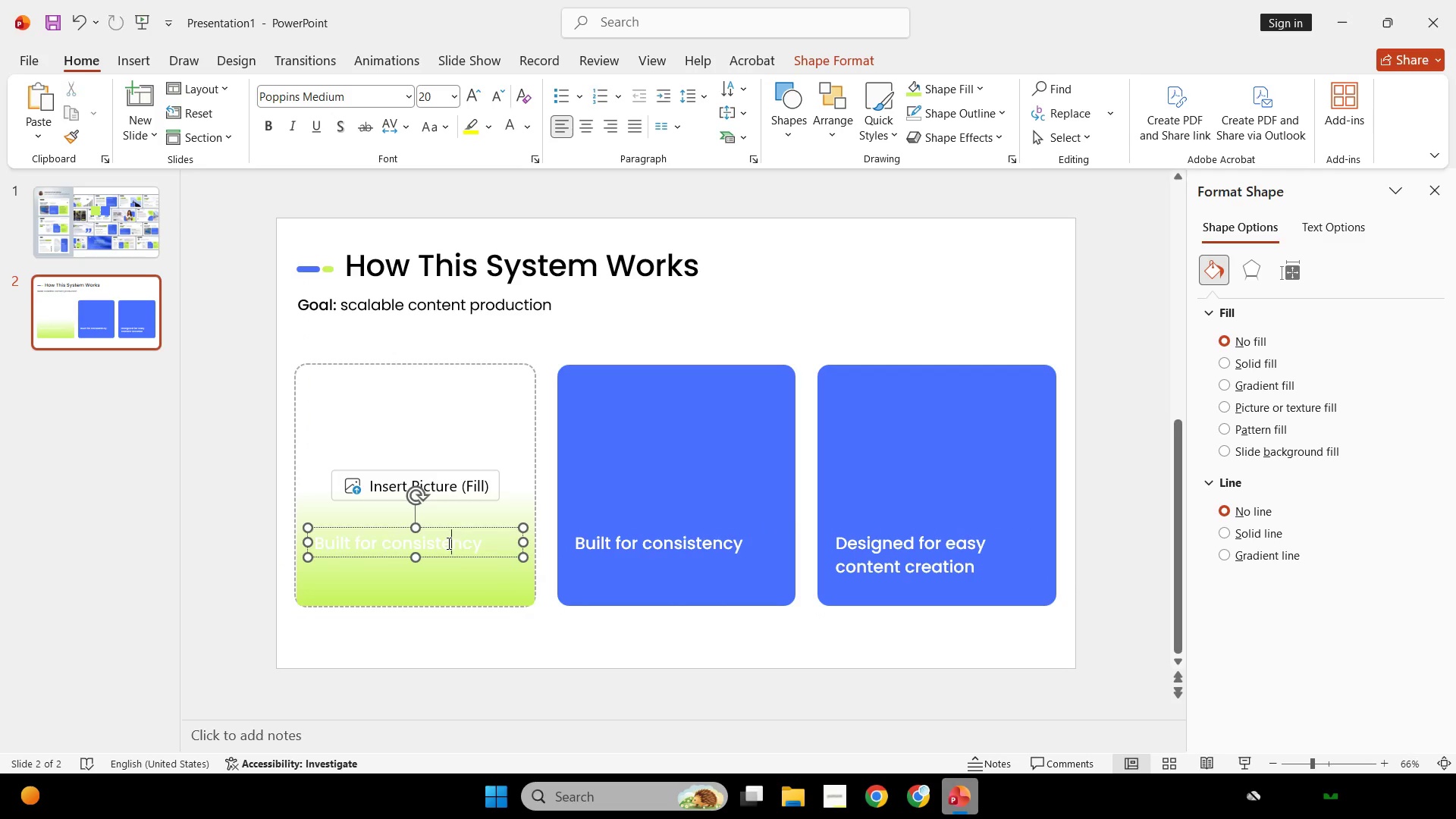 
hold_key(key=ControlLeft, duration=2.47)
 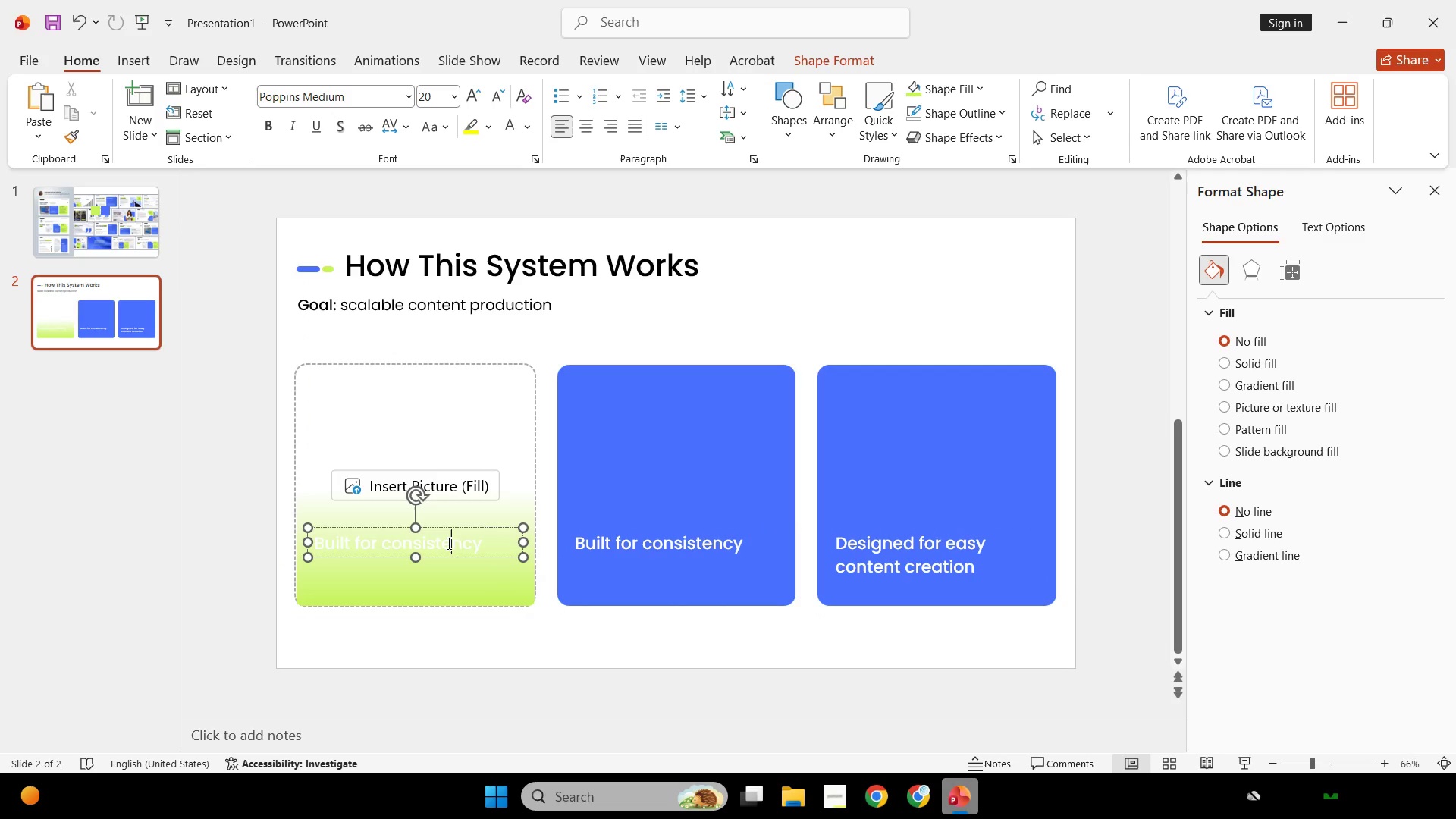 
hold_key(key=ShiftLeft, duration=2.42)
 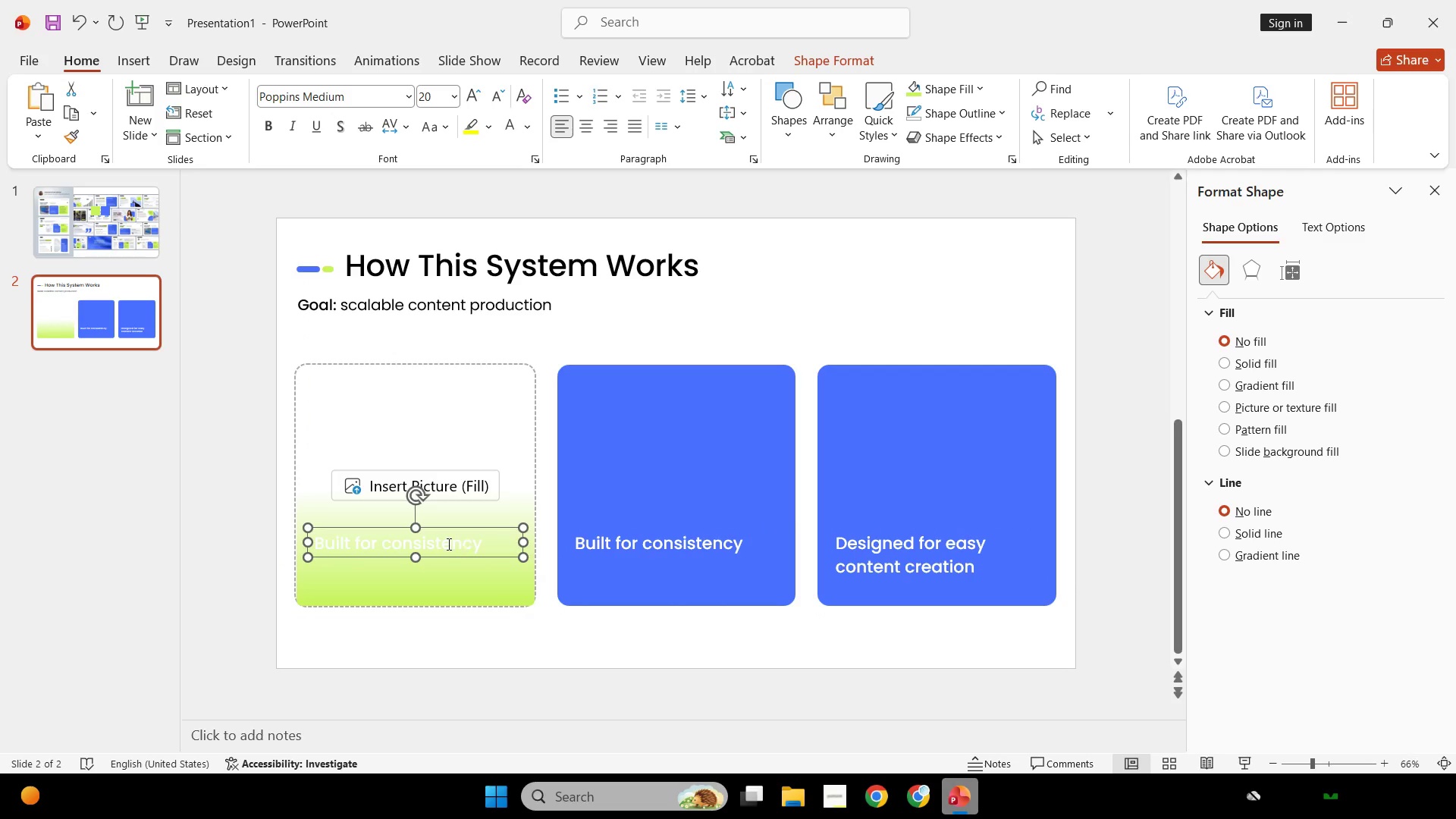 
left_click([447, 543])
 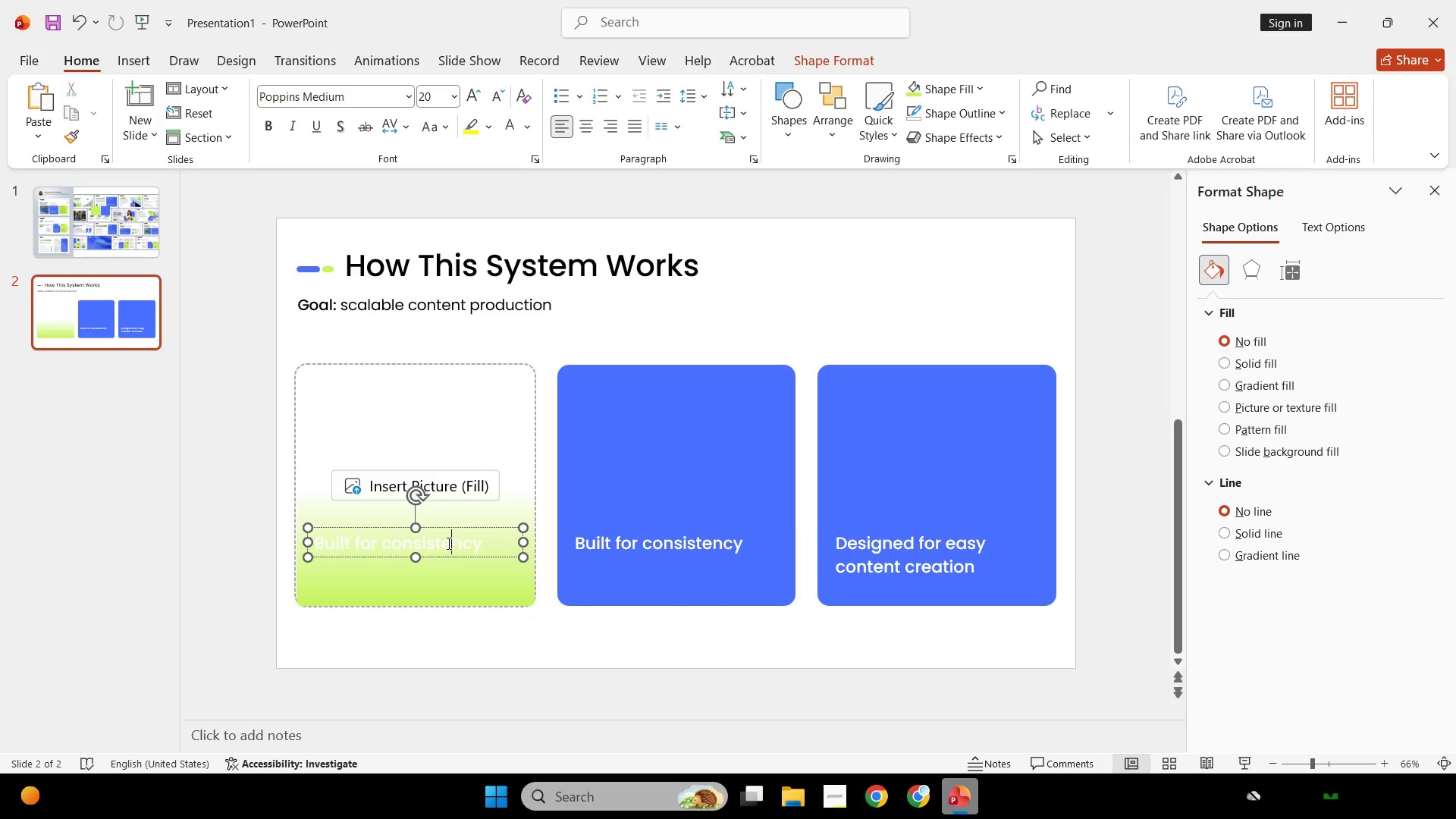 
key(Control+ControlLeft)
 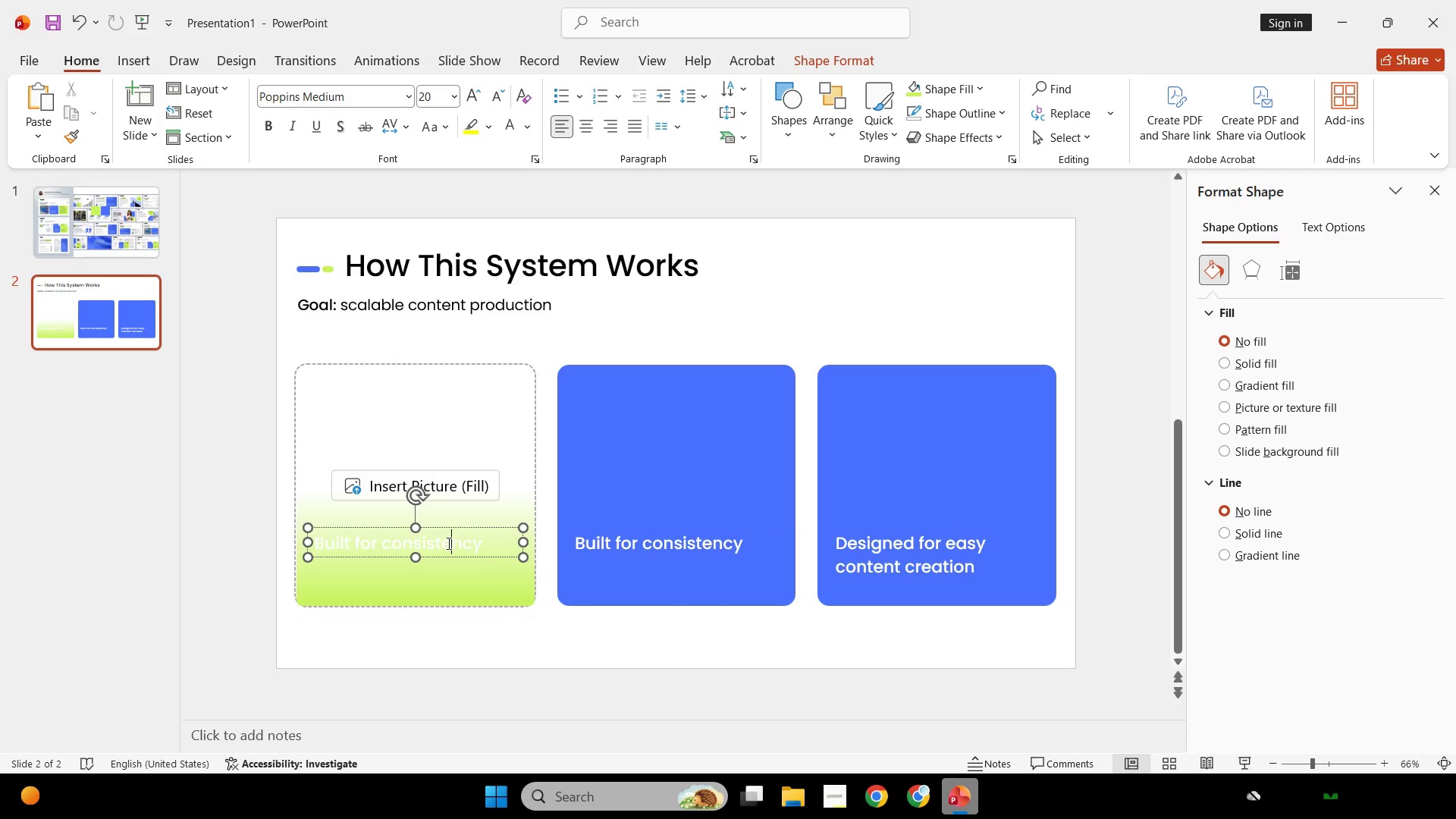 
key(Control+A)
 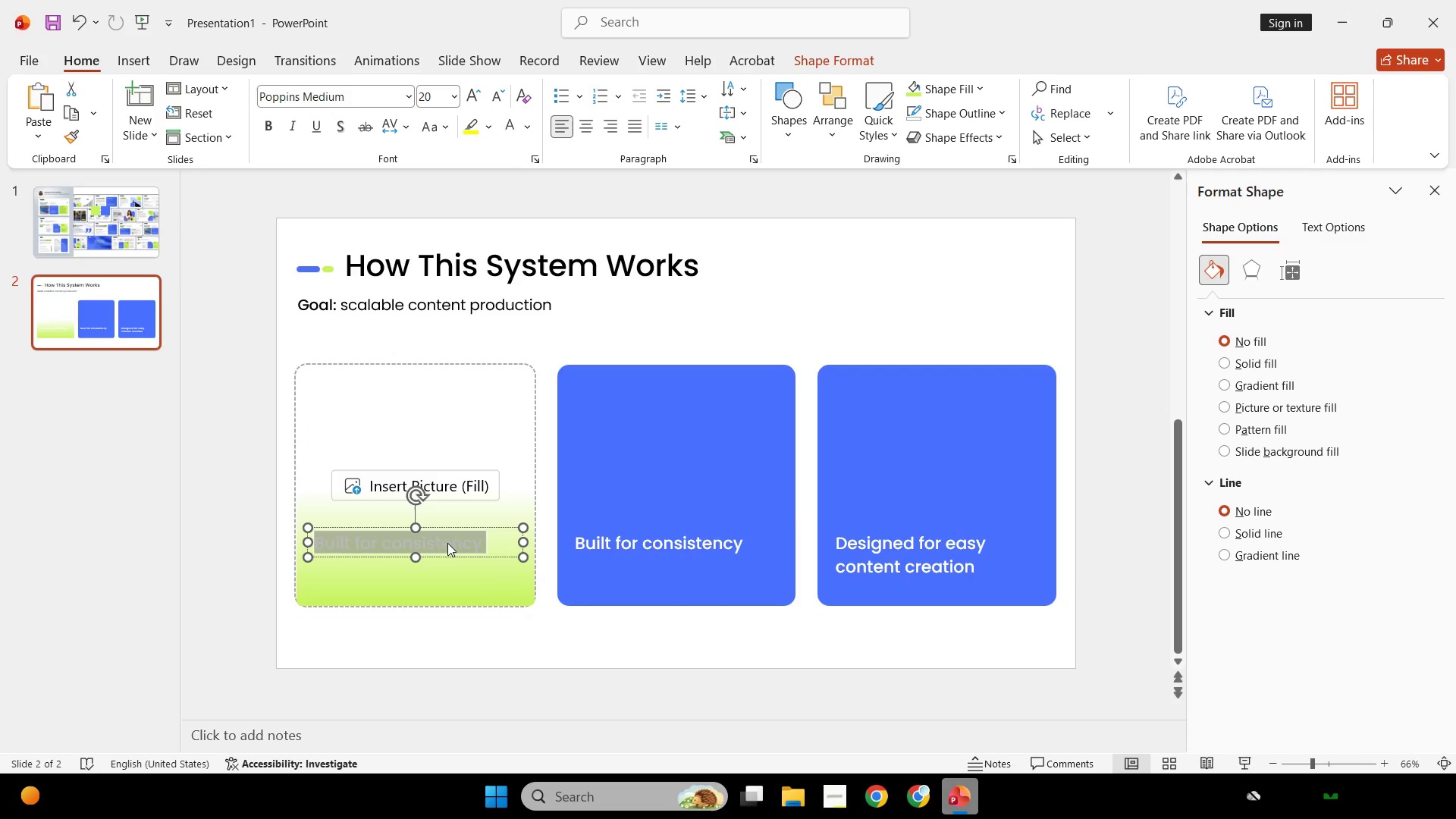 
right_click([447, 543])
 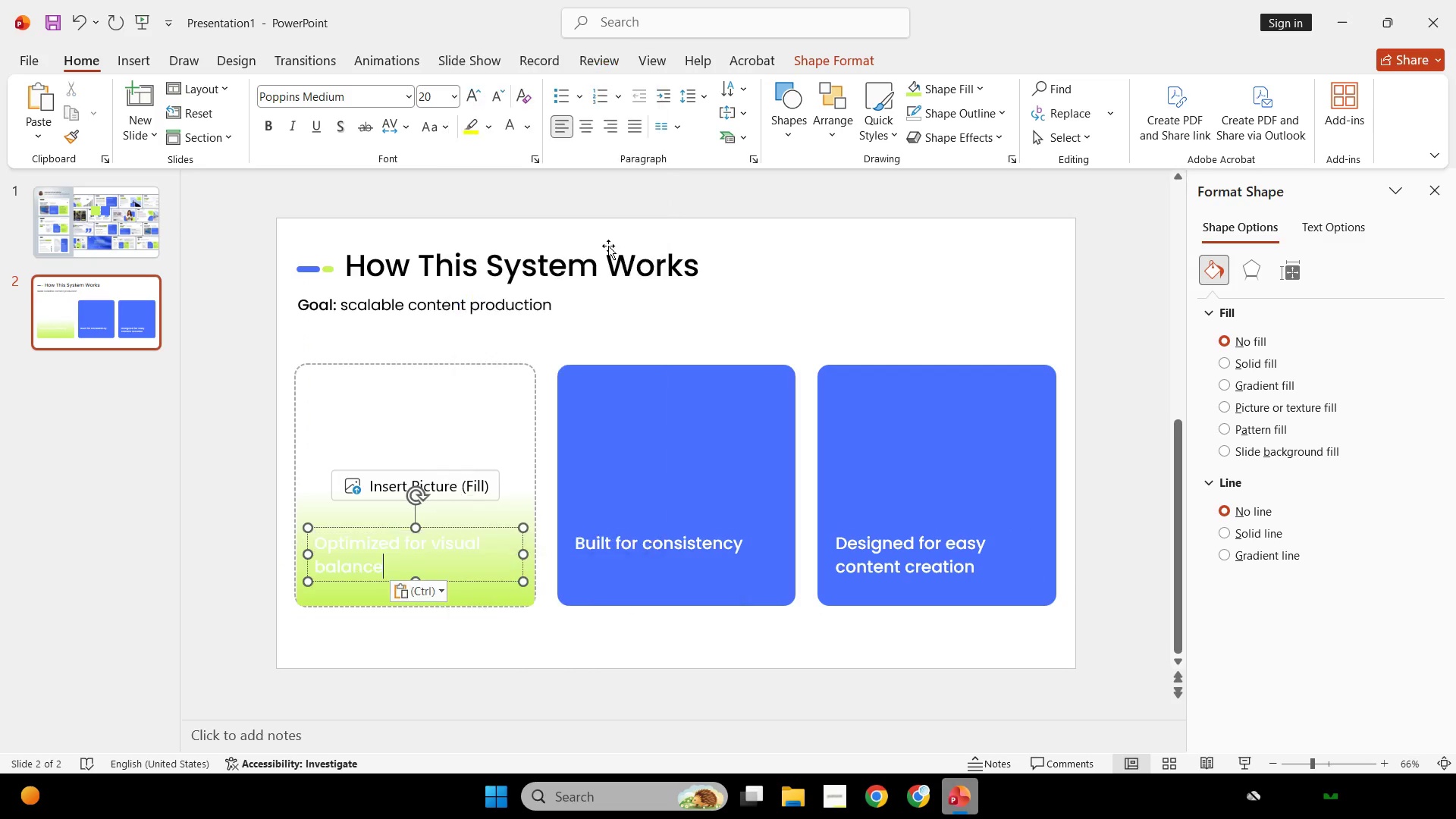 
double_click([811, 297])
 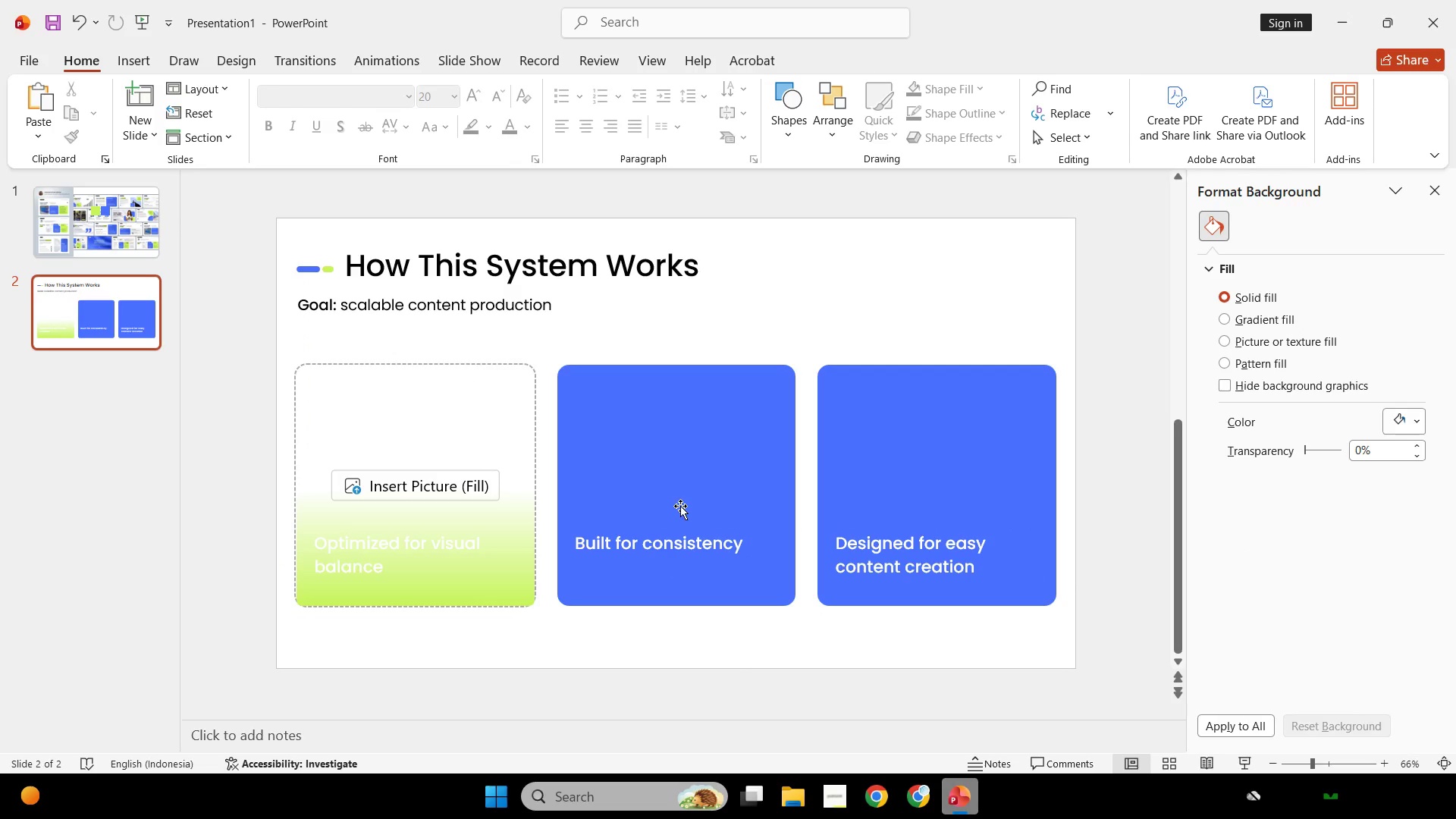 
hold_key(key=ControlLeft, duration=0.45)
 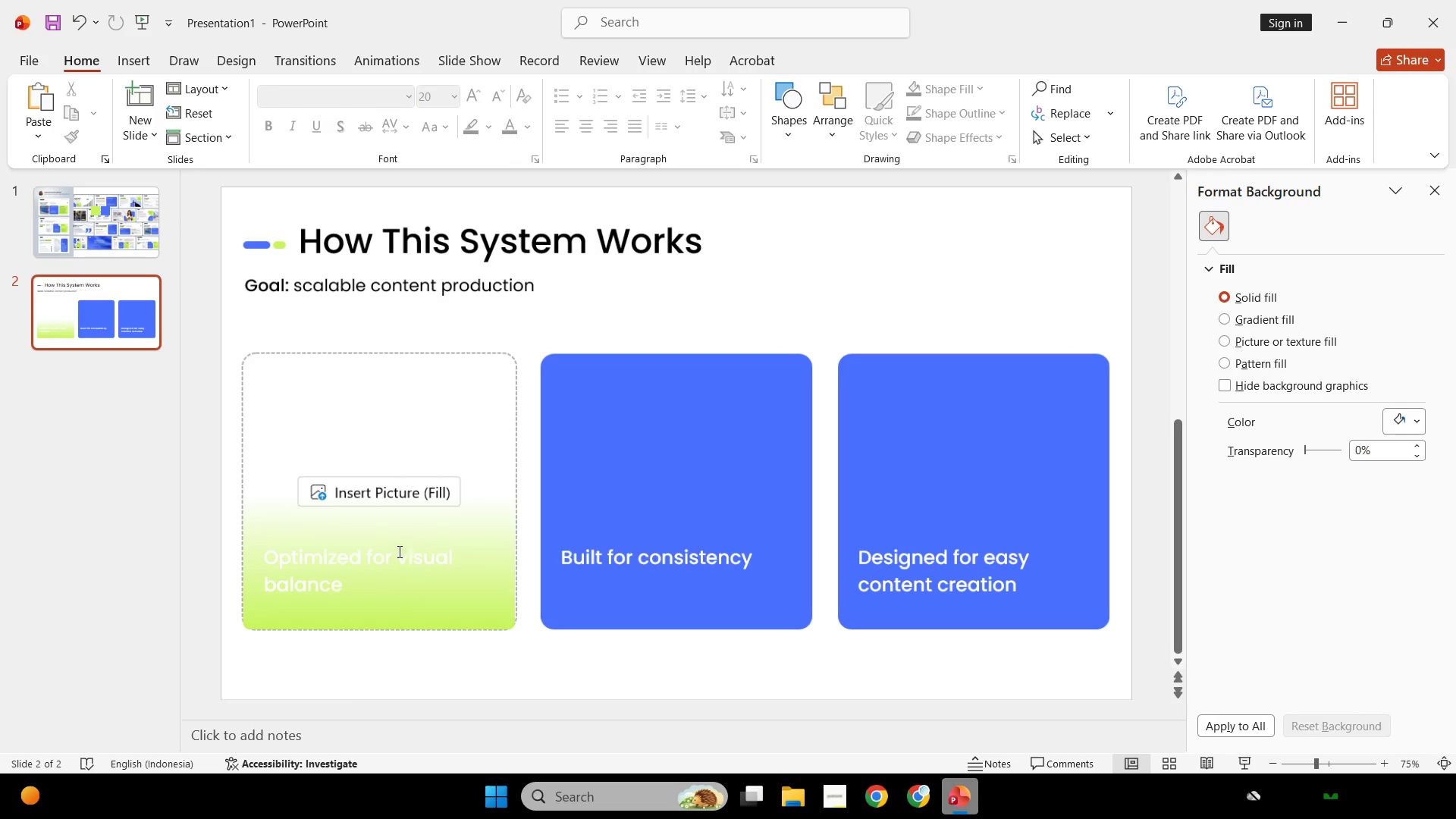 
key(Control+ControlLeft)
 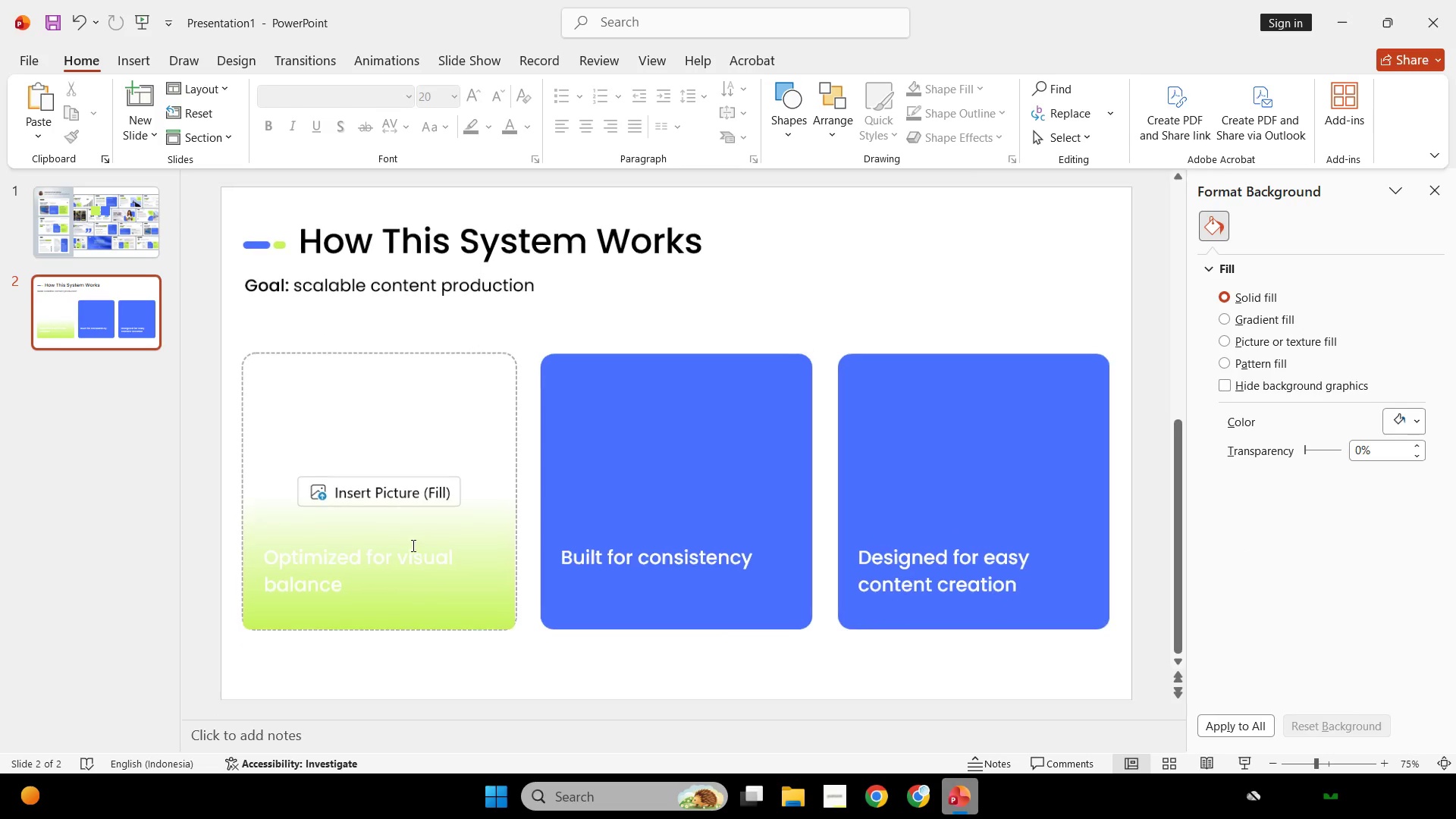 
scroll: coordinate [494, 531], scroll_direction: up, amount: 1.0
 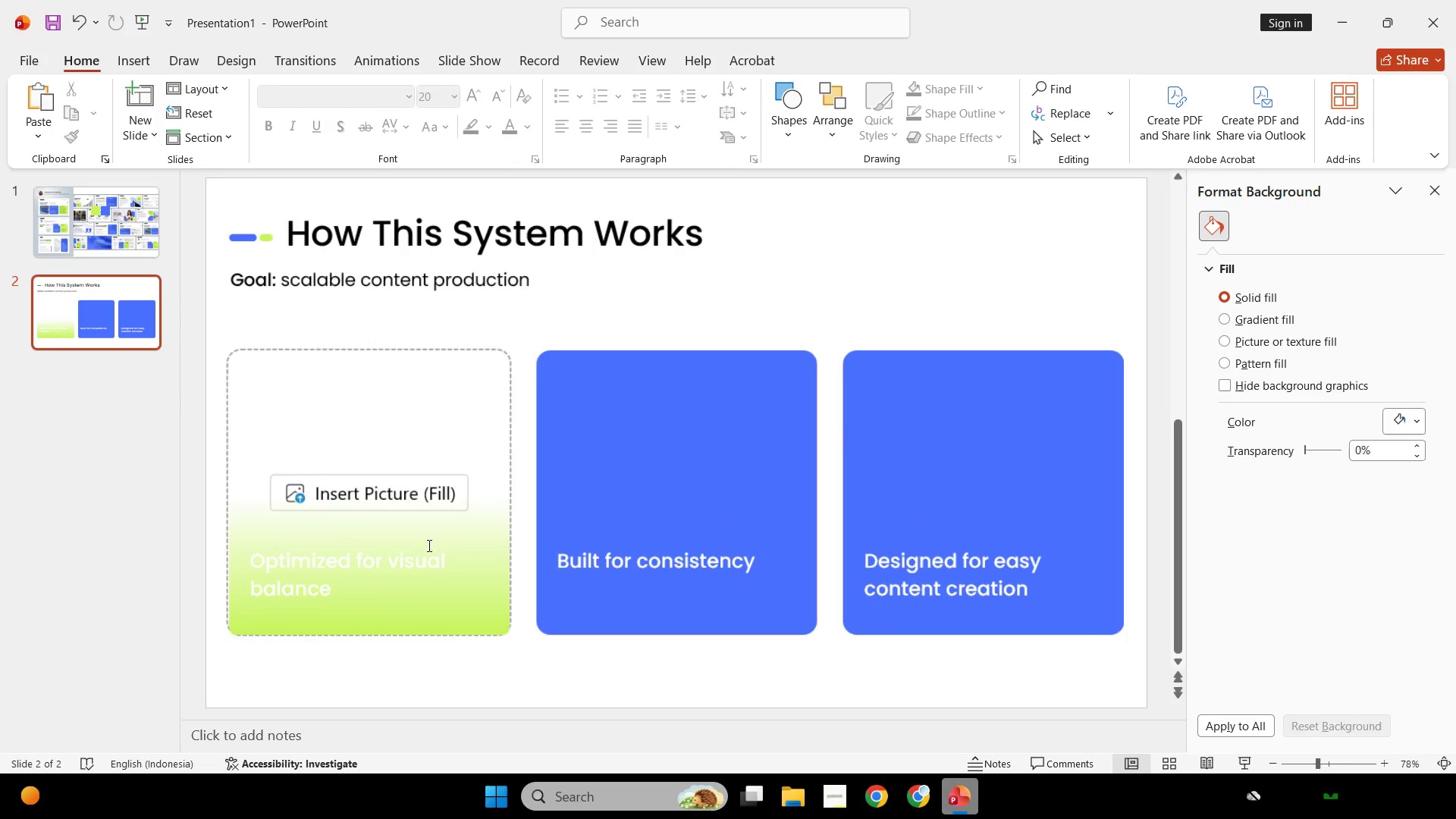 
left_click([383, 566])
 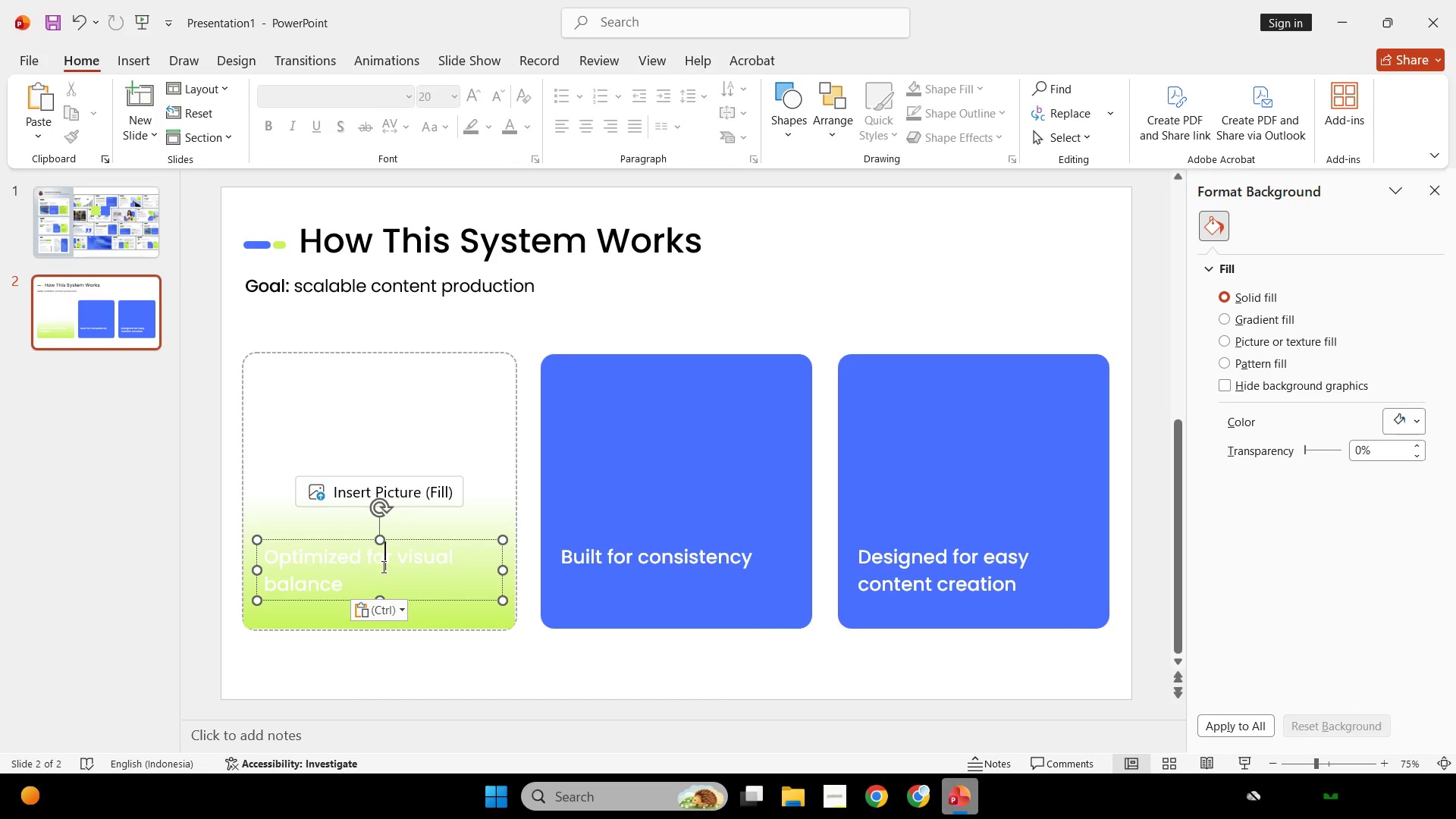 
scroll: coordinate [411, 544], scroll_direction: none, amount: 0.0
 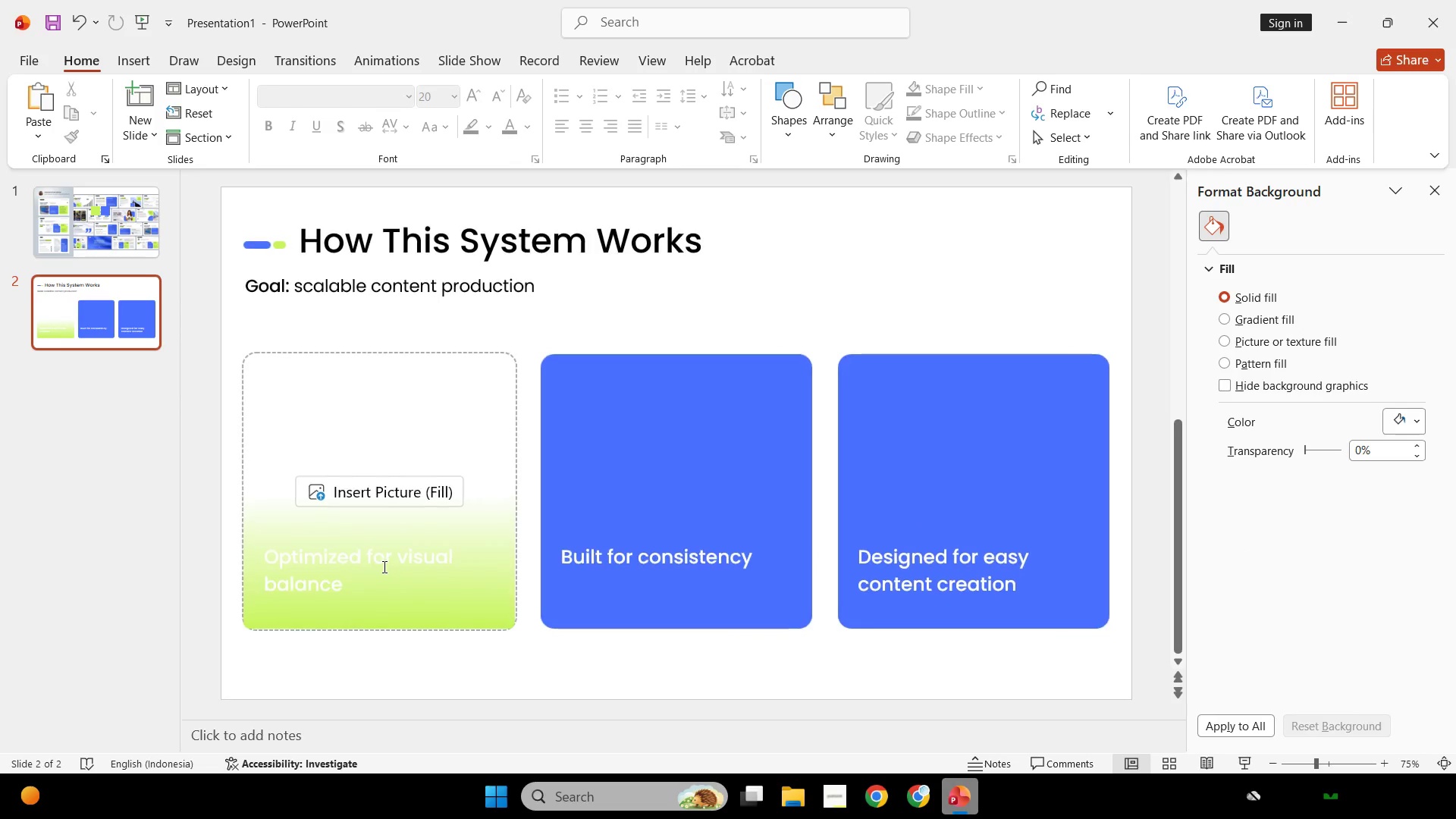 
key(Control+ControlLeft)
 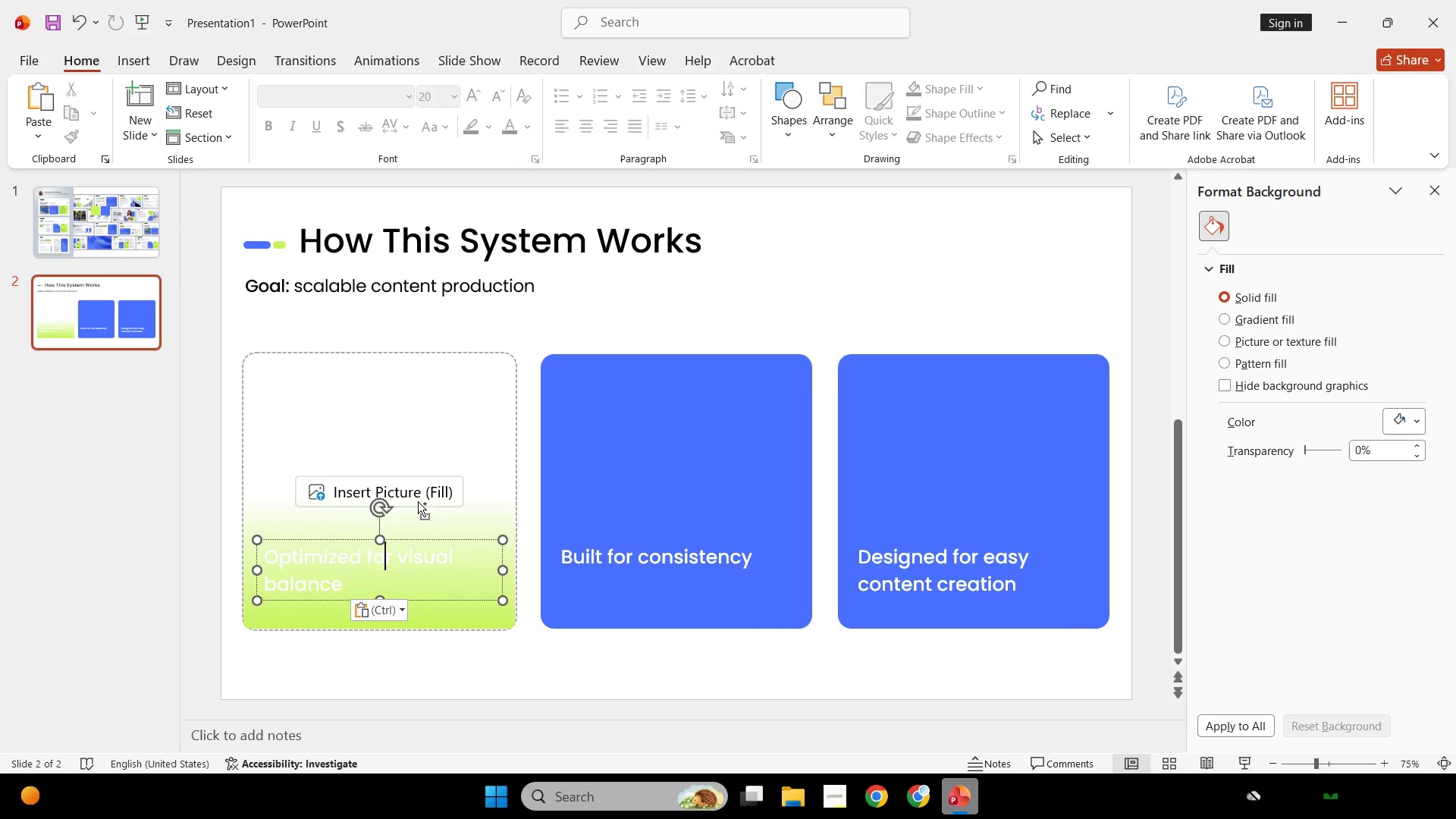 
key(Control+A)
 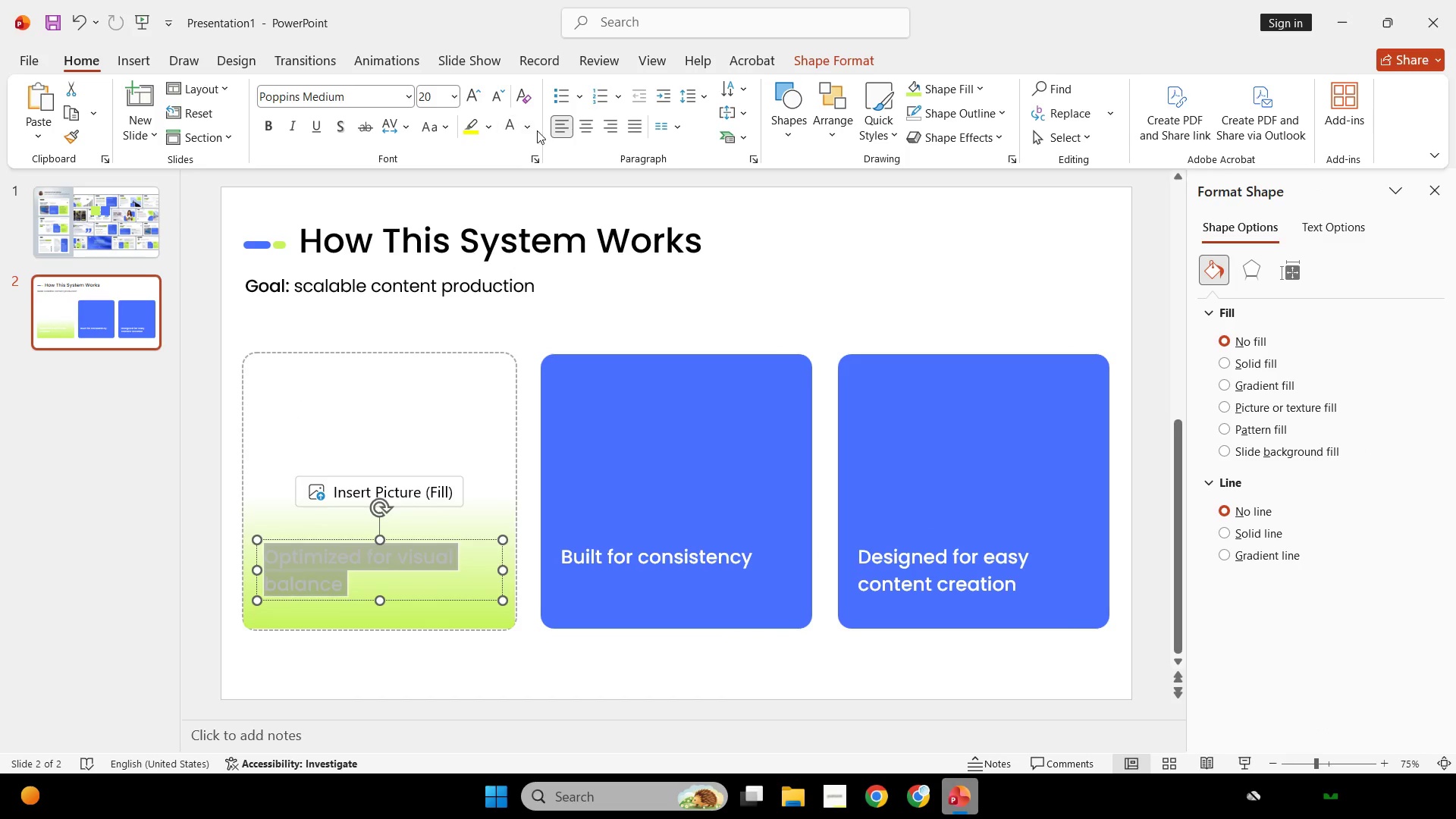 
left_click([529, 130])
 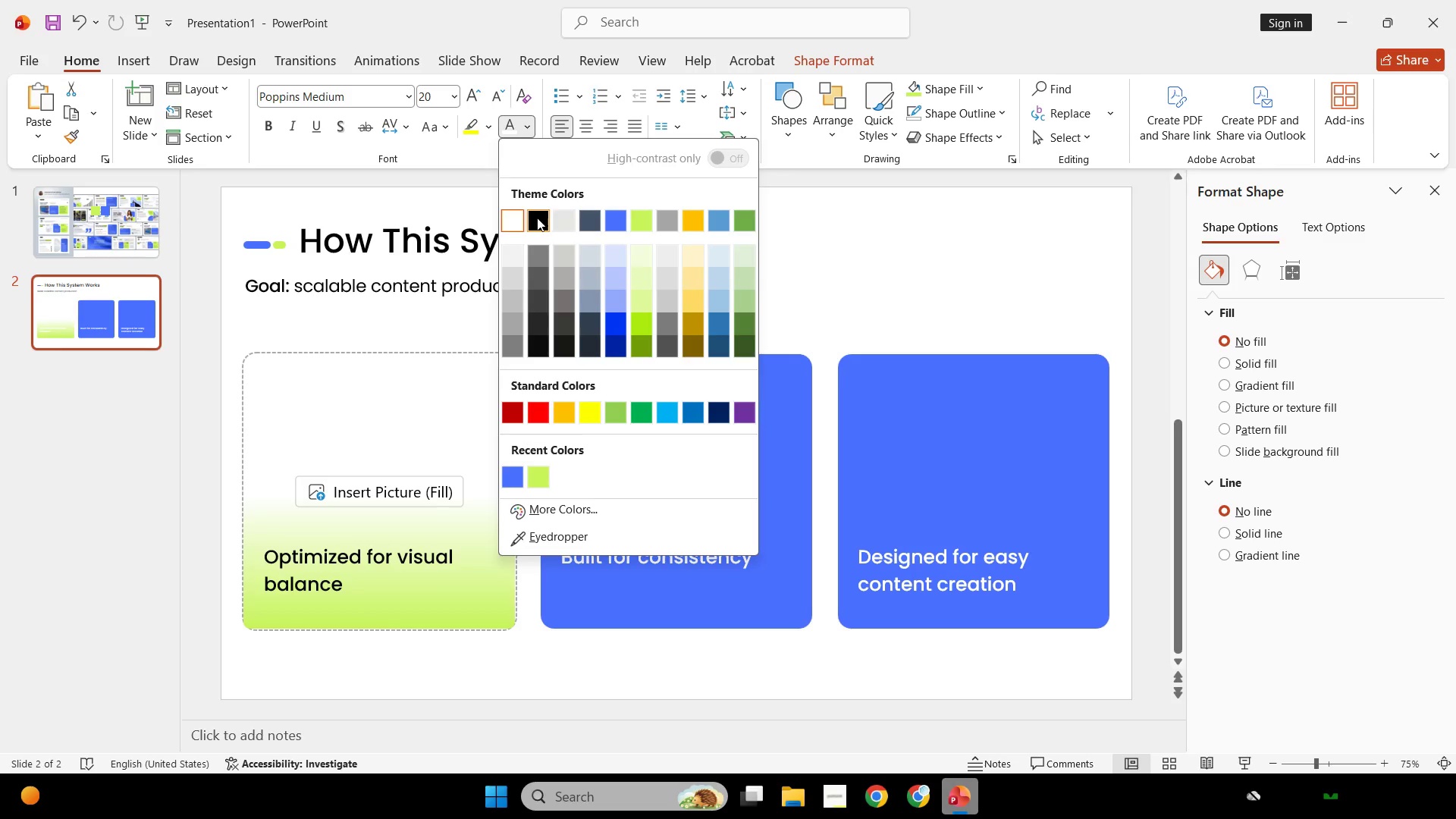 
left_click([537, 218])
 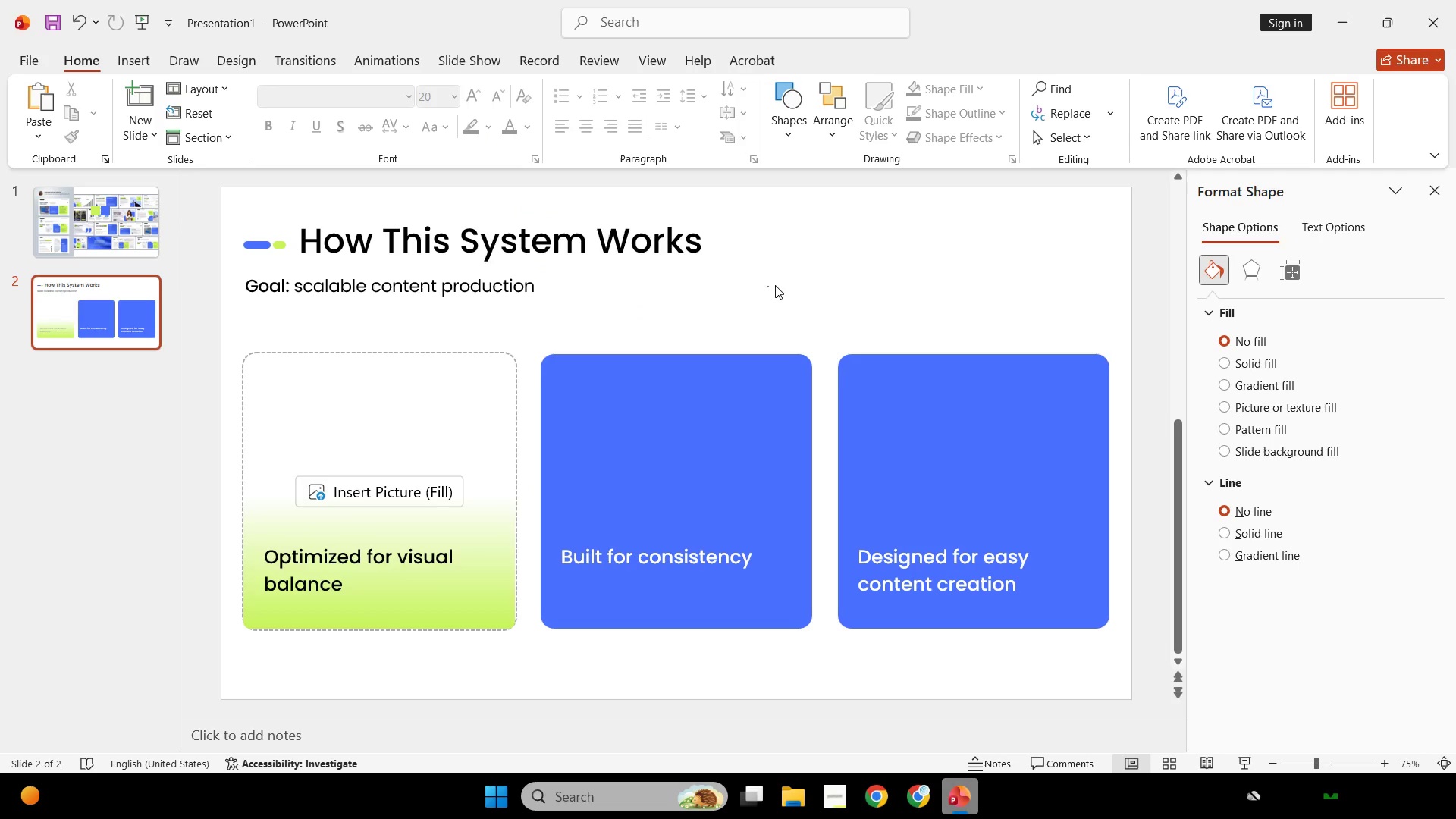 
hold_key(key=ControlLeft, duration=0.36)
scroll: coordinate [846, 251], scroll_direction: down, amount: 1.0
 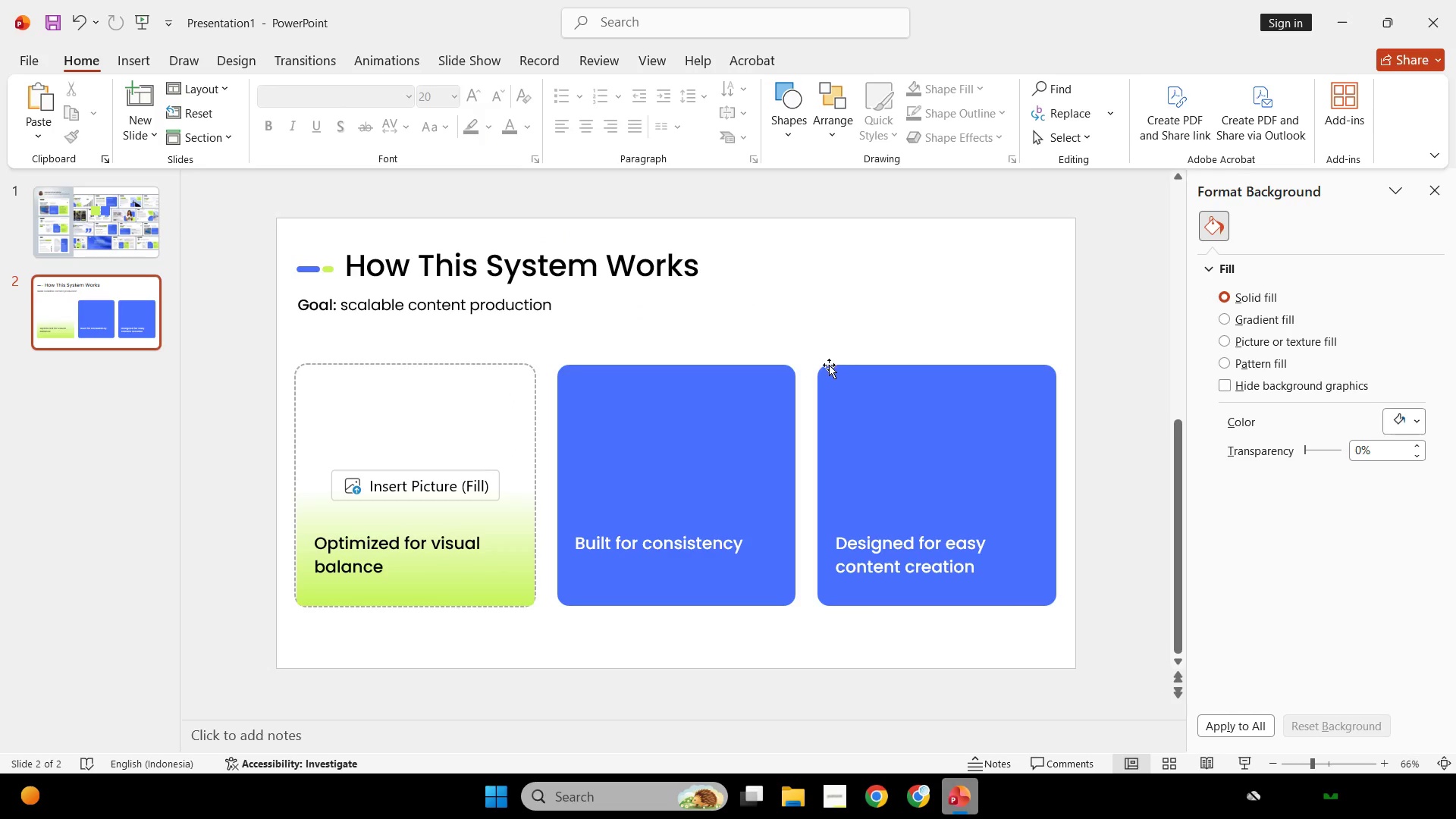 
hold_key(key=ControlLeft, duration=0.34)
scroll: coordinate [834, 384], scroll_direction: none, amount: 0.0
 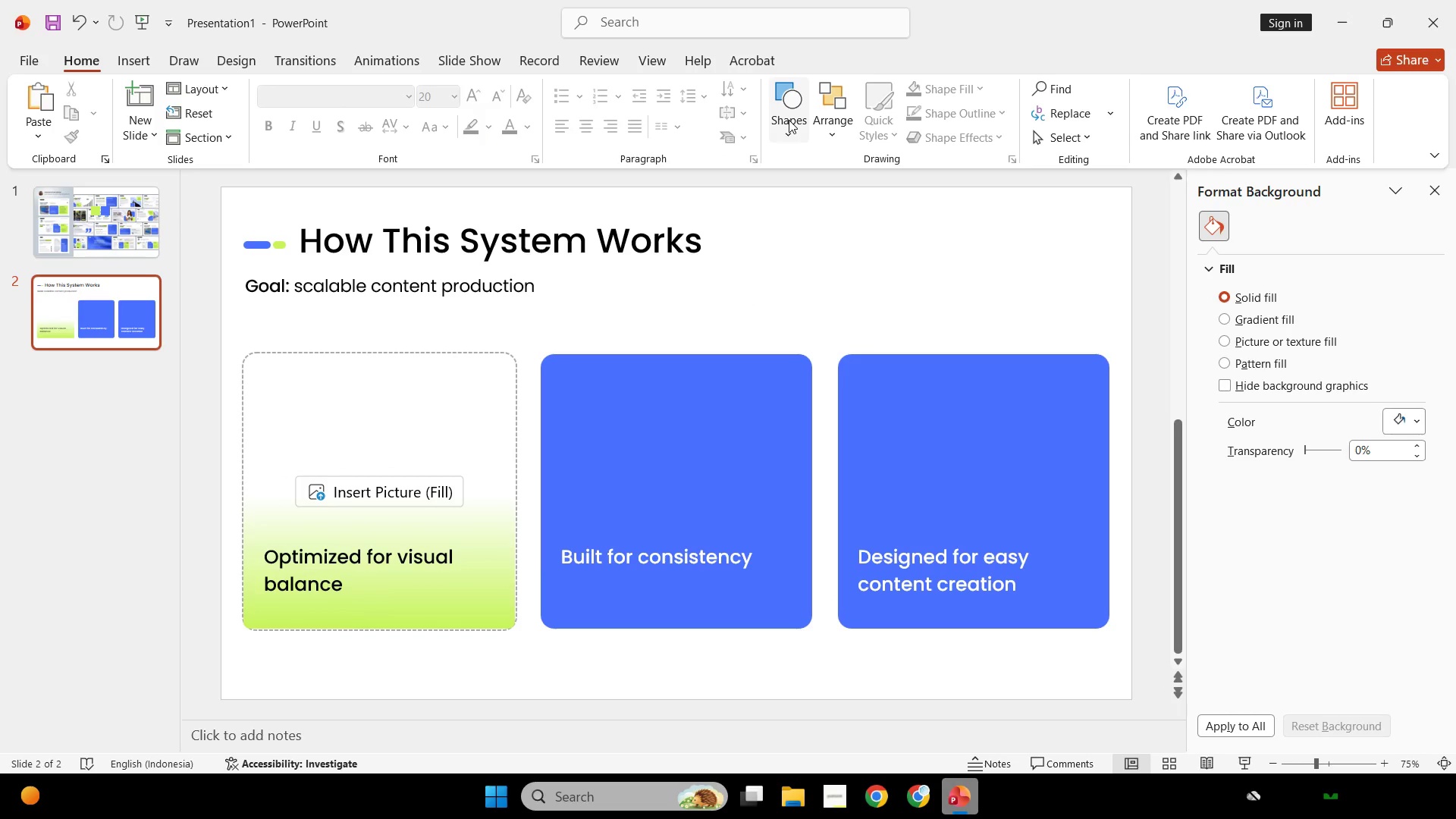 
left_click([661, 443])
 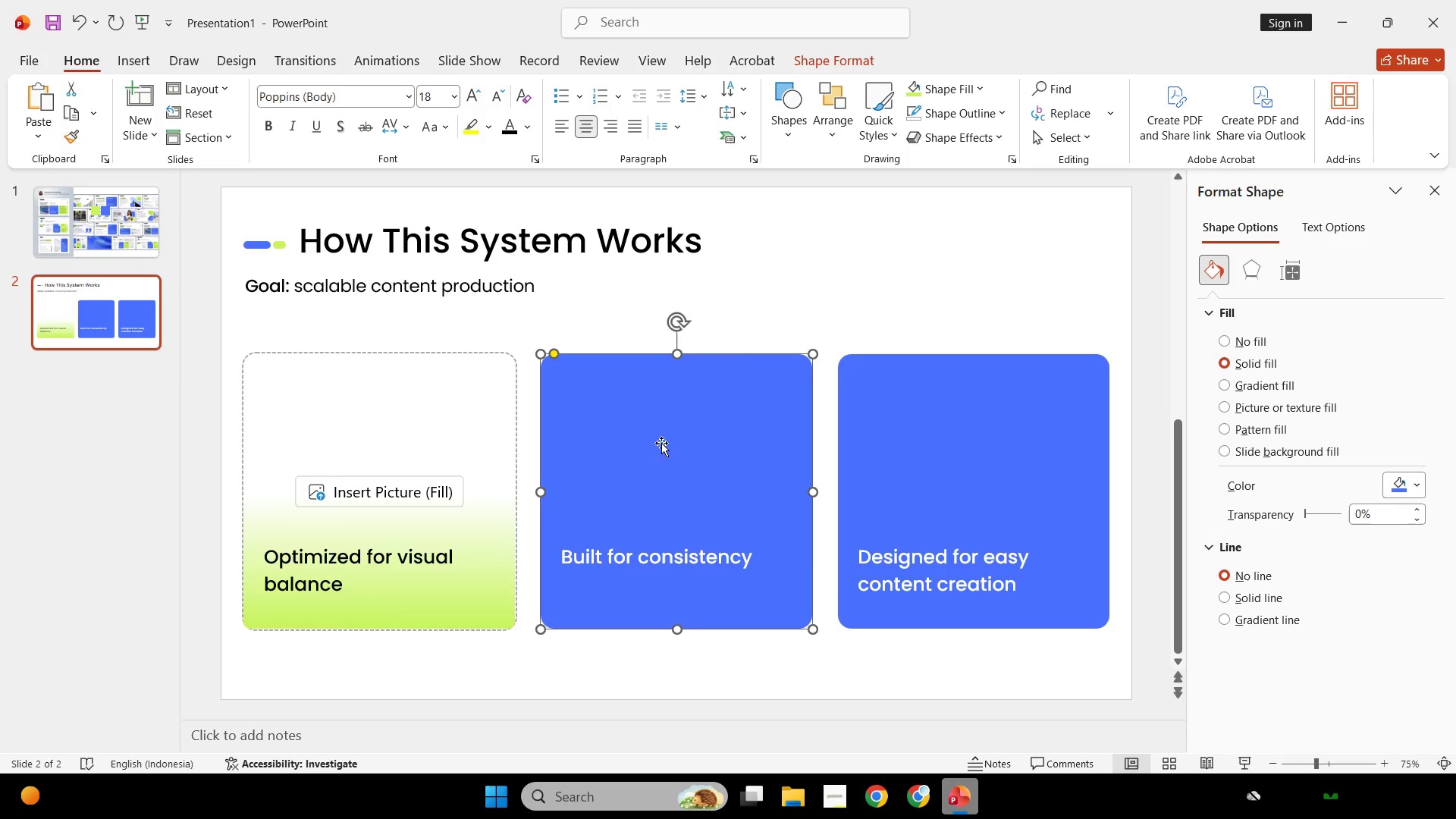 
key(Control+C)
 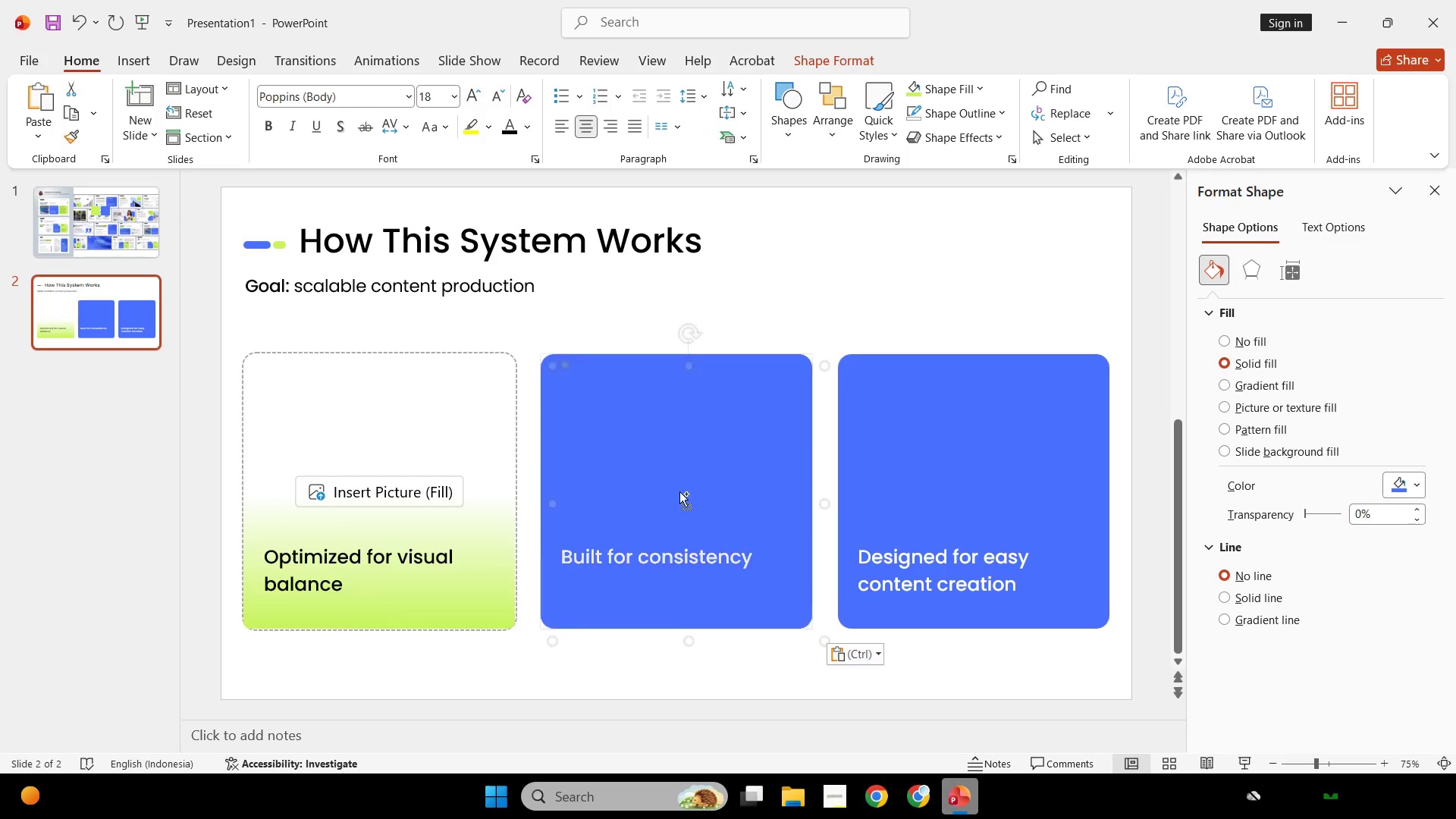 
key(Control+V)
 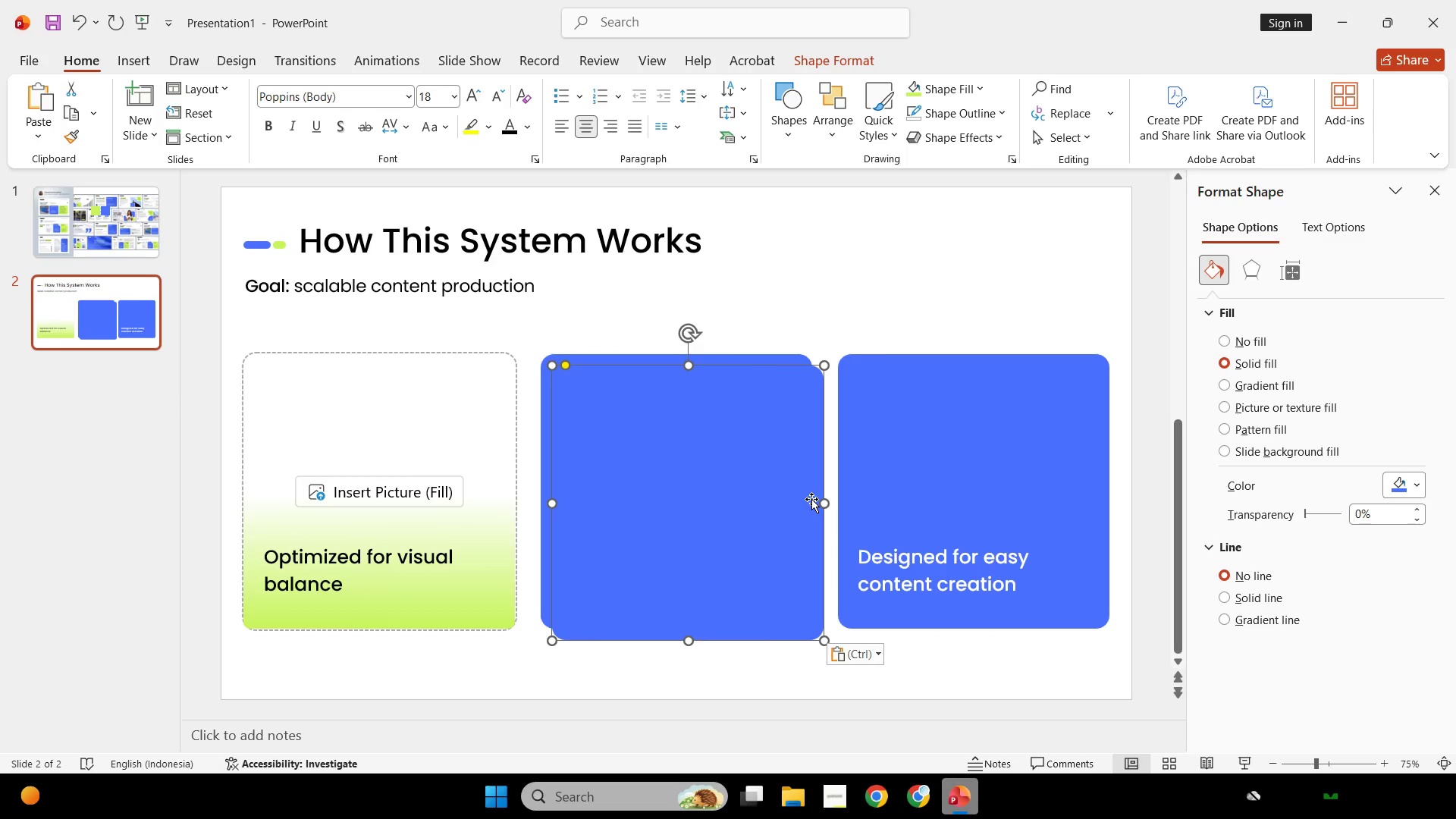 
left_click_drag(start_coordinate=[821, 508], to_coordinate=[802, 507])
 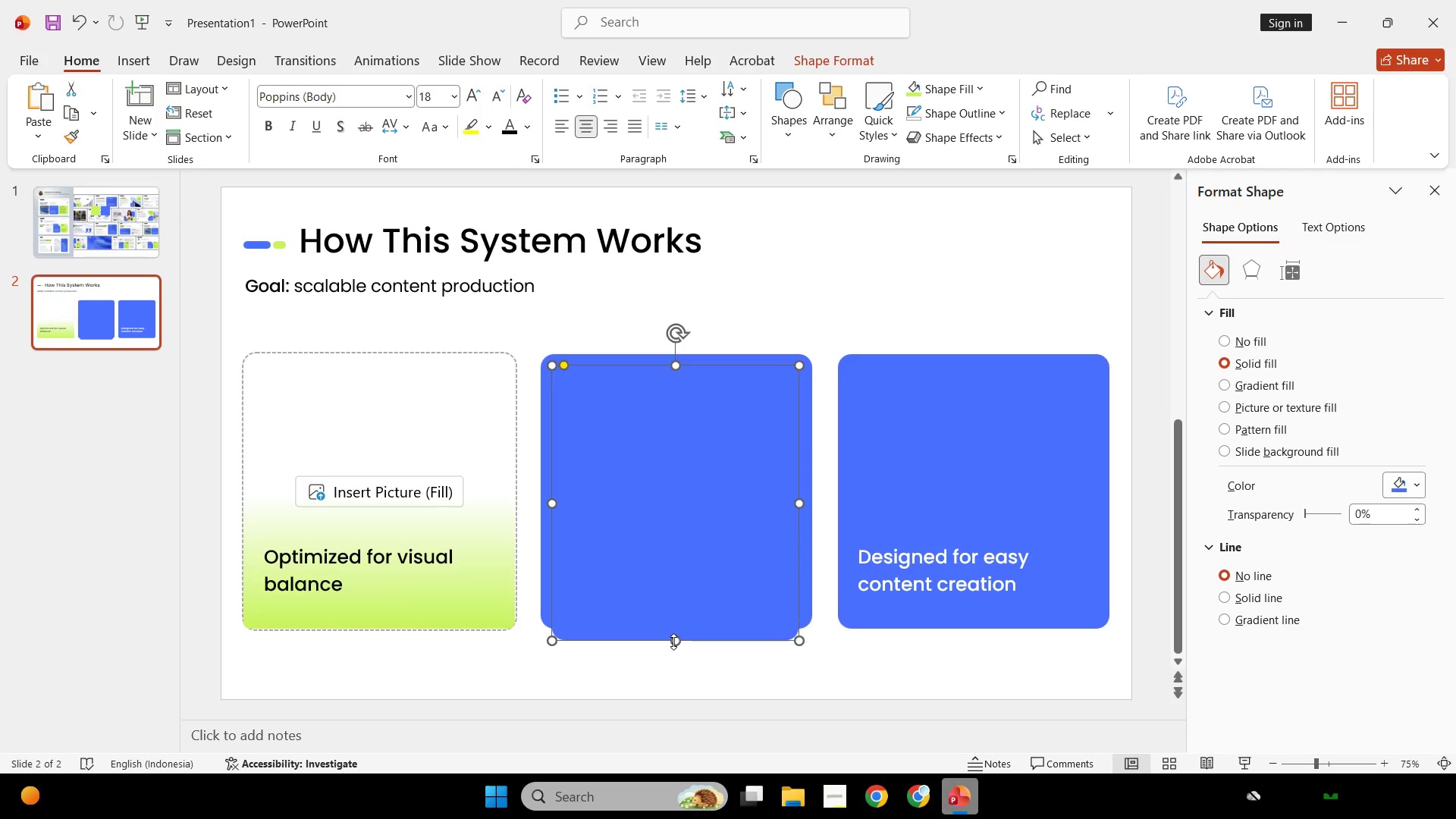 
left_click_drag(start_coordinate=[673, 641], to_coordinate=[686, 509])
 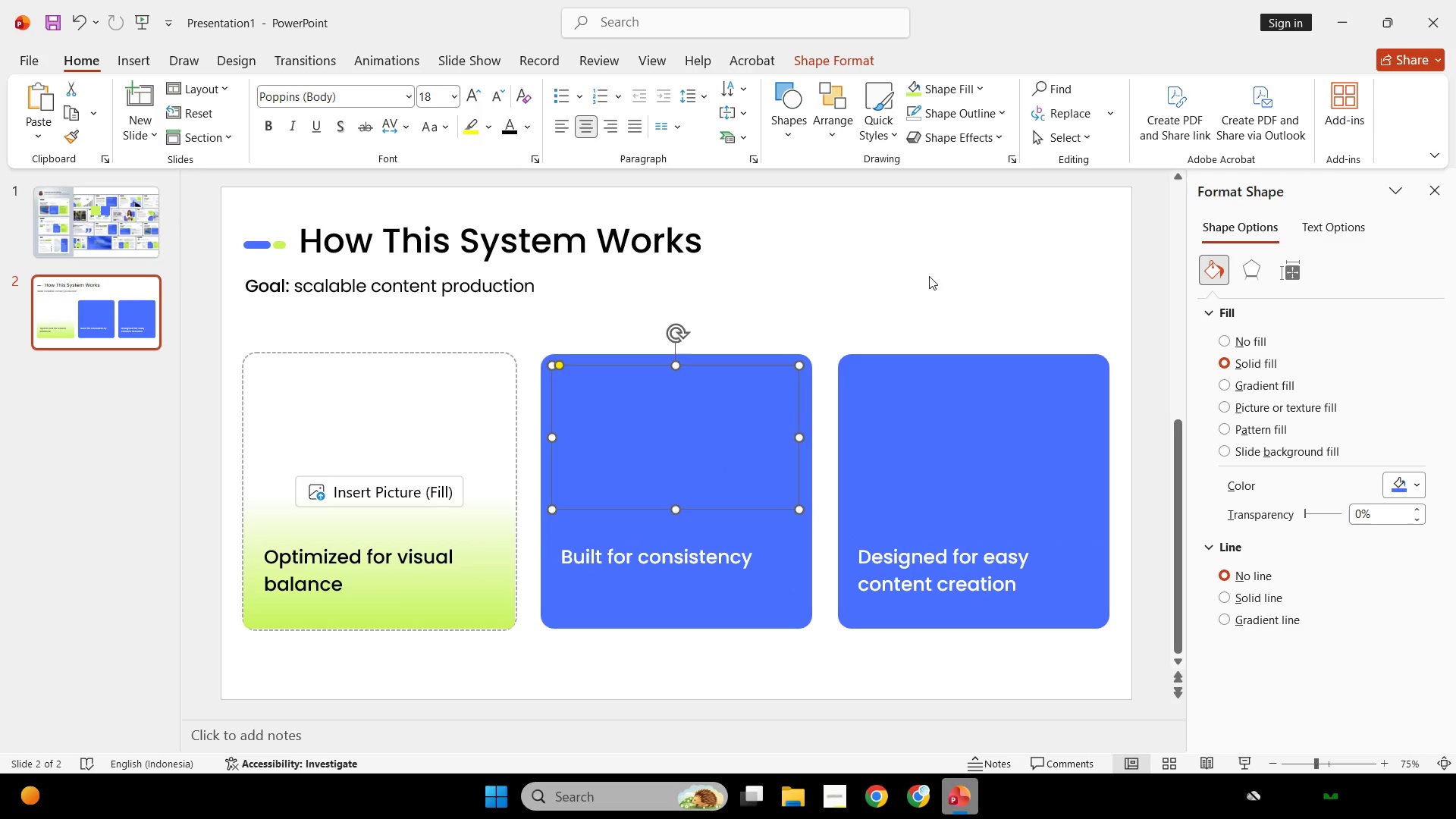 
hold_key(key=ControlLeft, duration=0.47)
 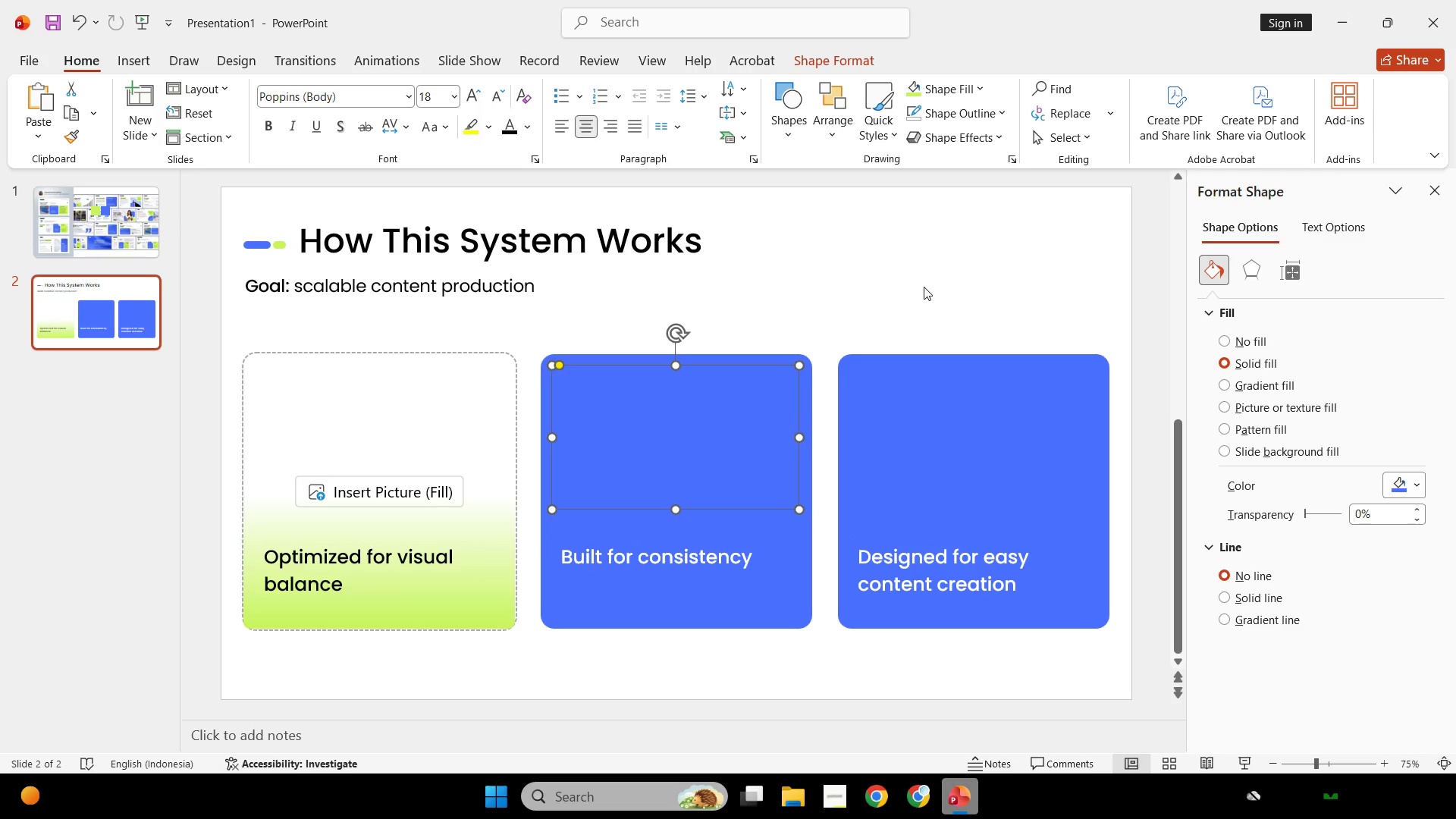 
key(Control+Z)
 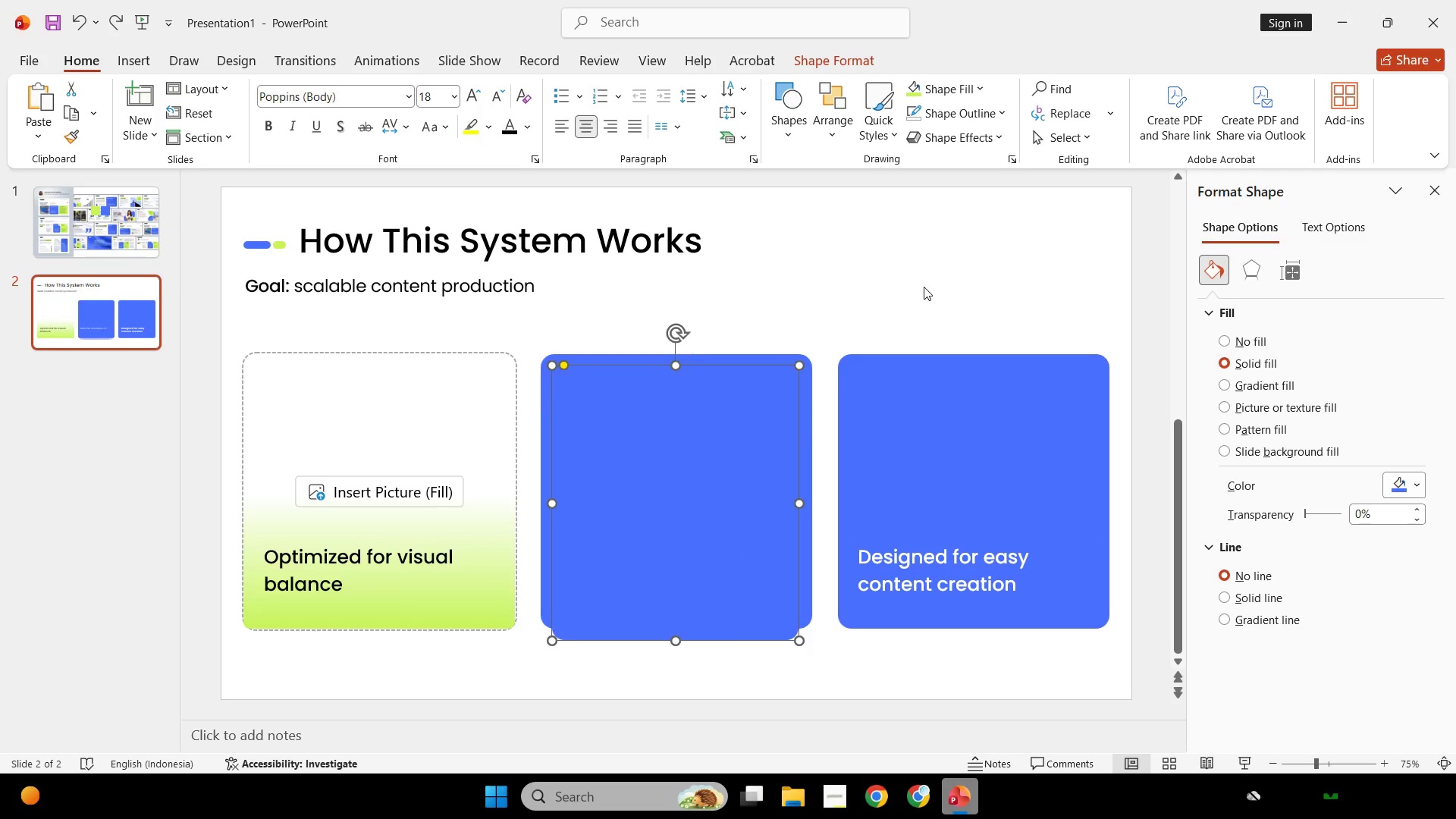 
key(Control+ControlLeft)
 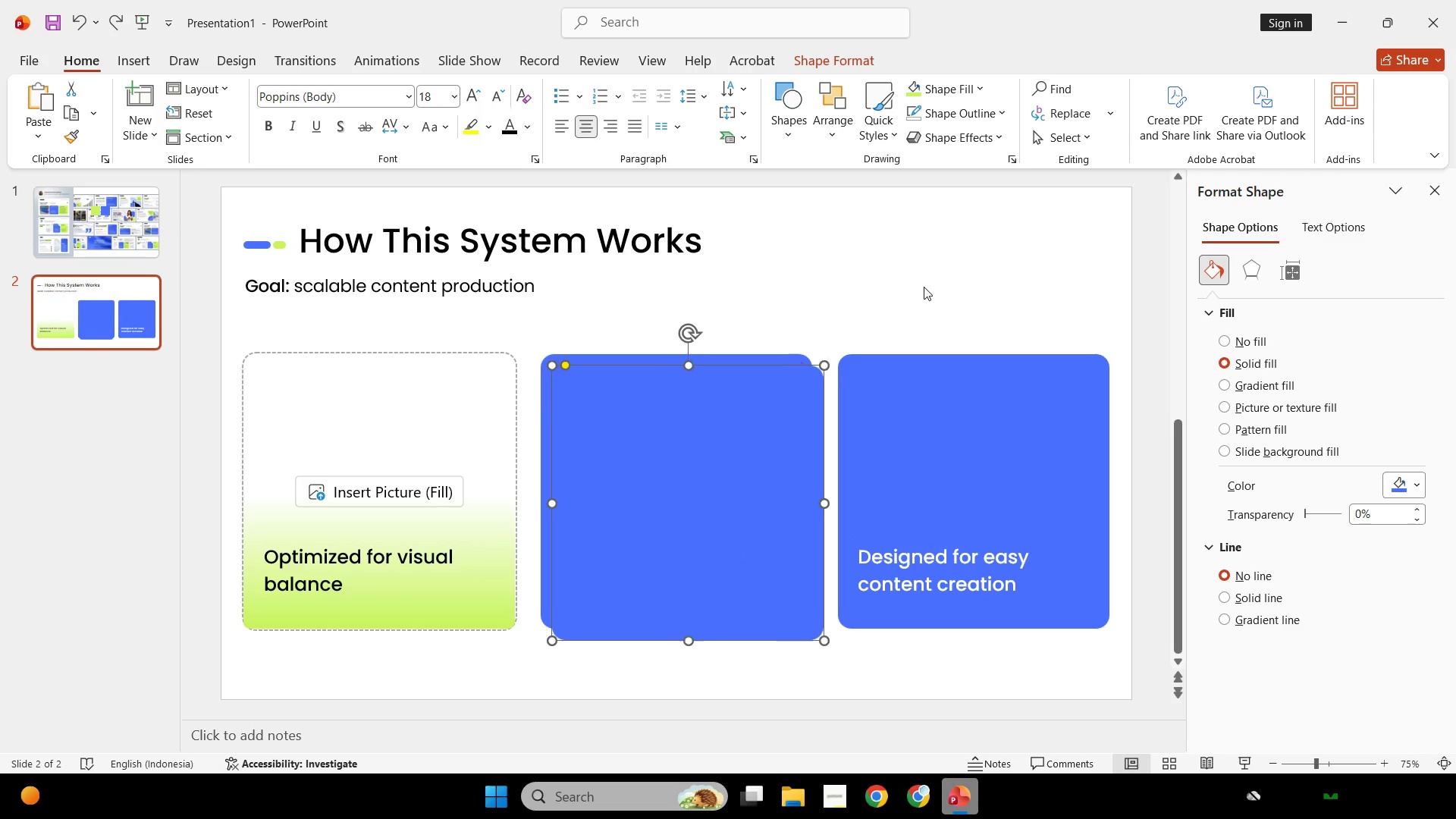 
key(Control+Z)
 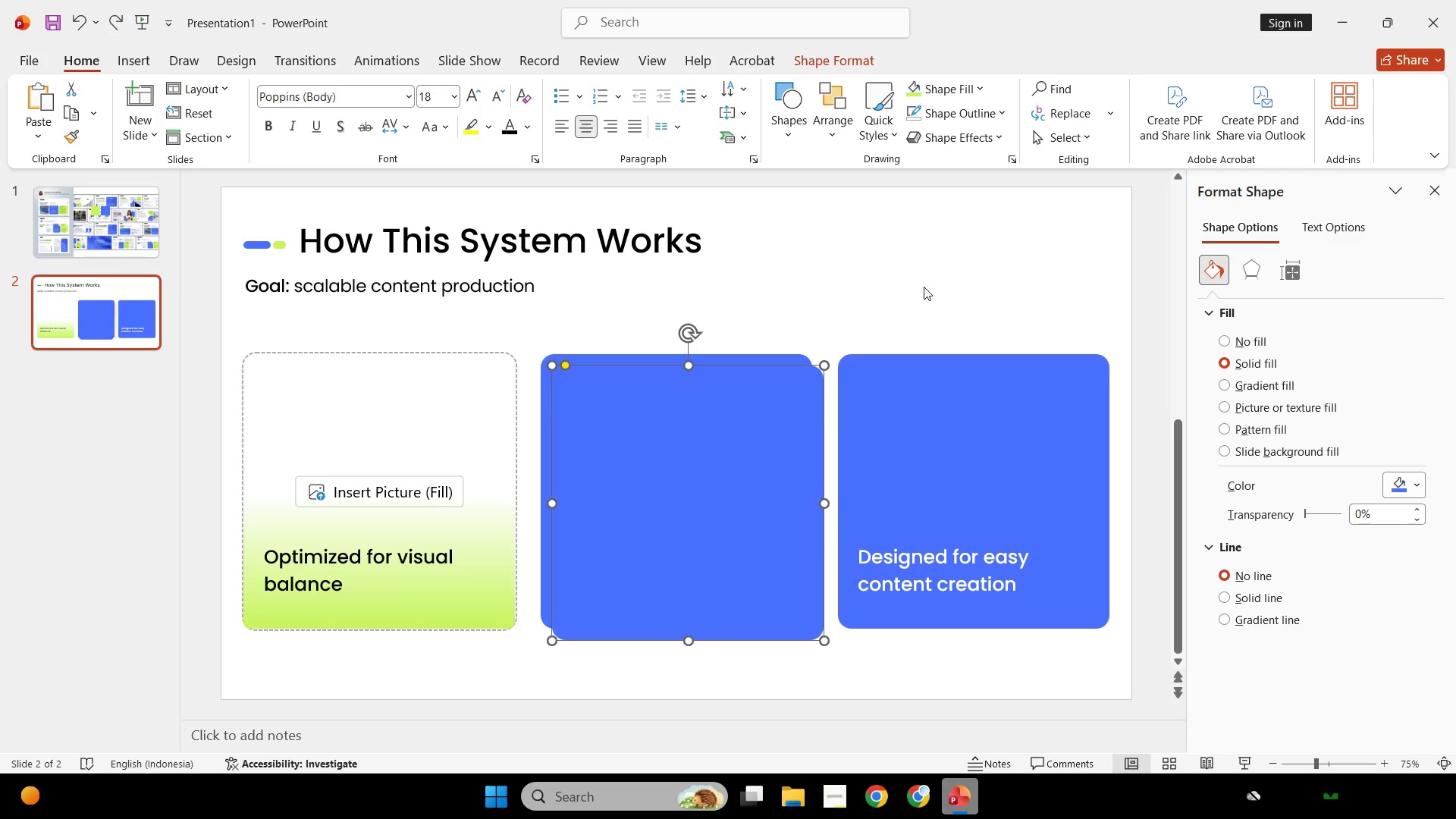 
key(Control+Z)
 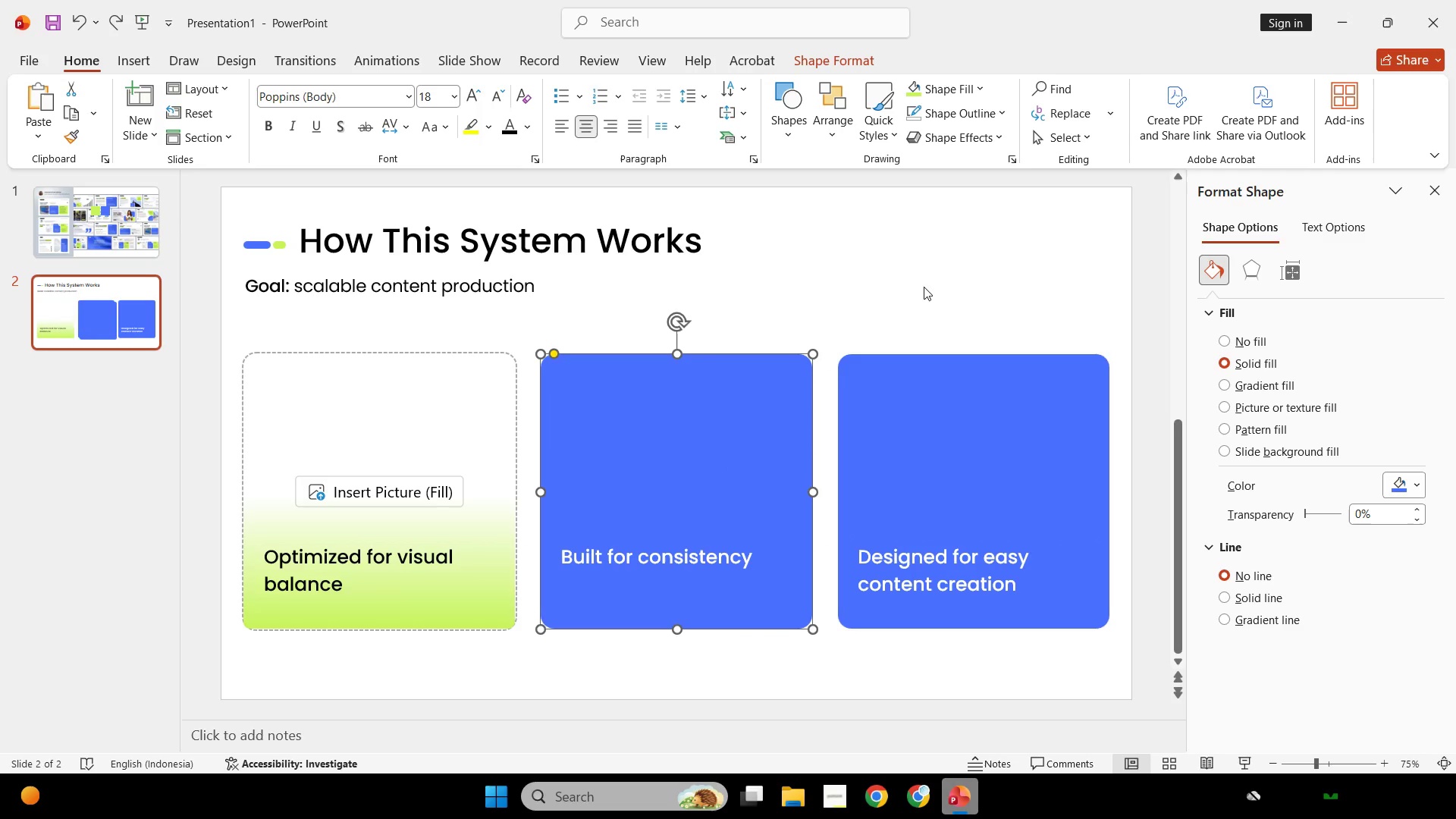 
key(Control+ControlLeft)
 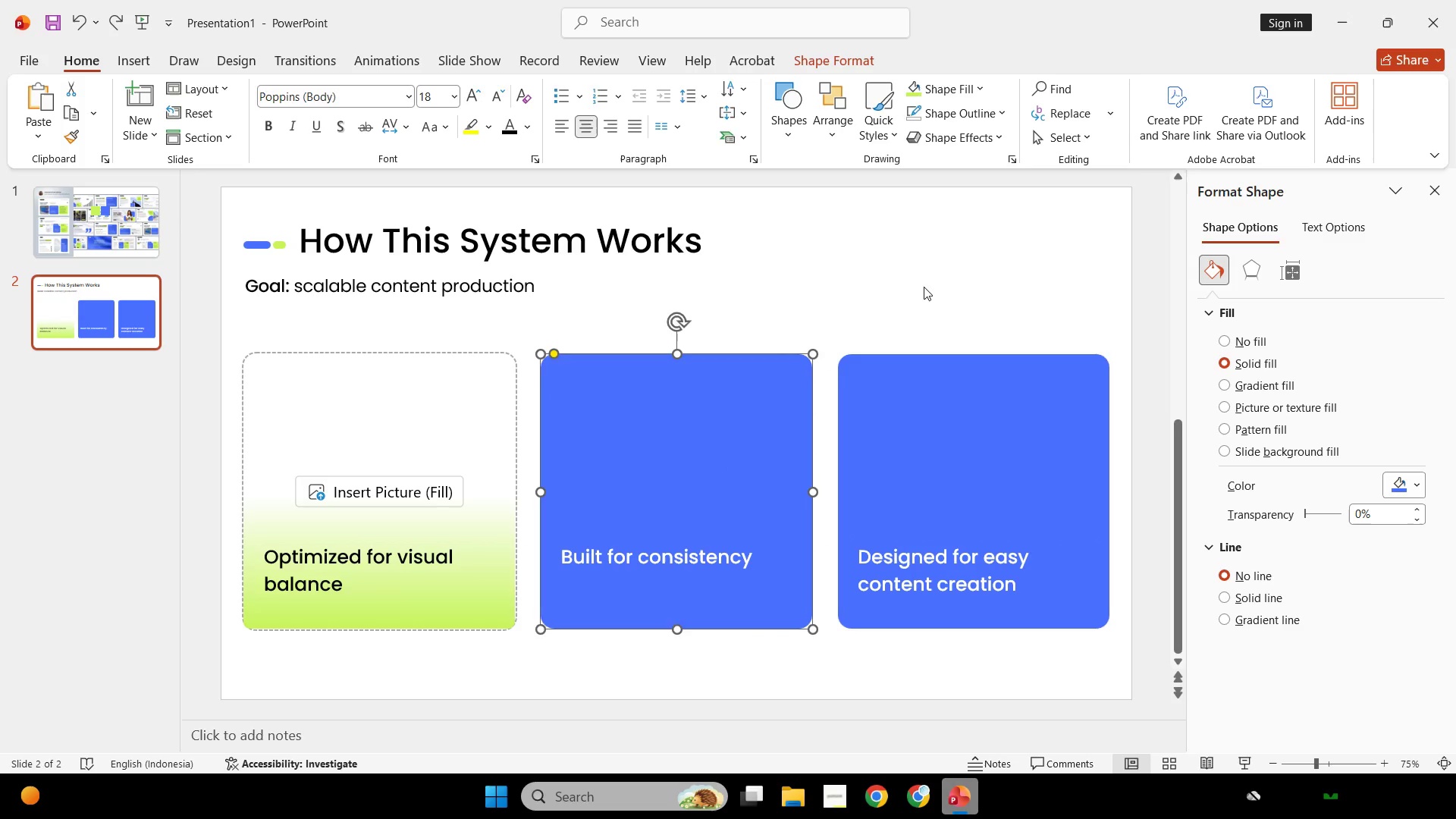 
left_click([924, 287])
 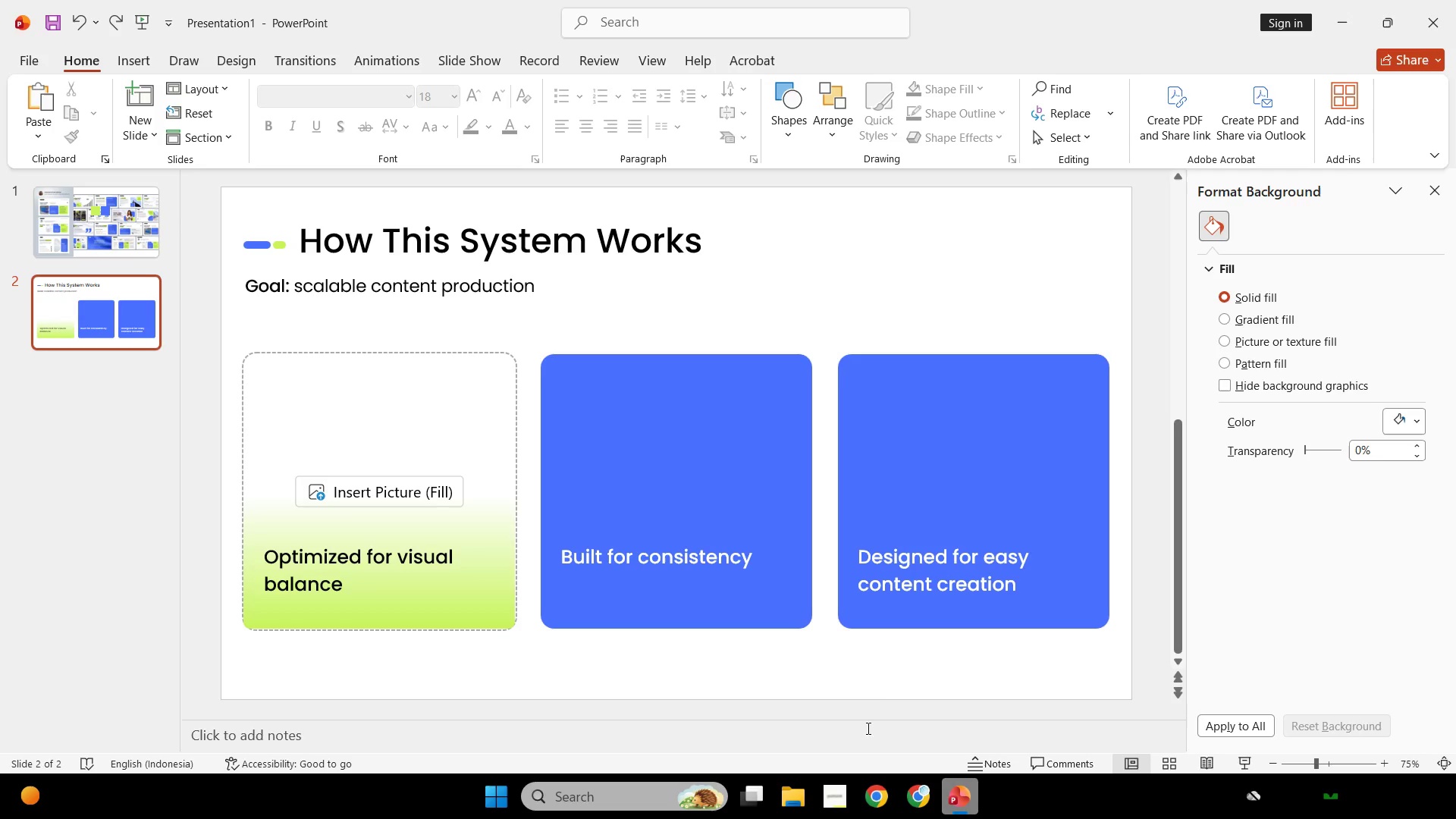 
wait(8.92)
 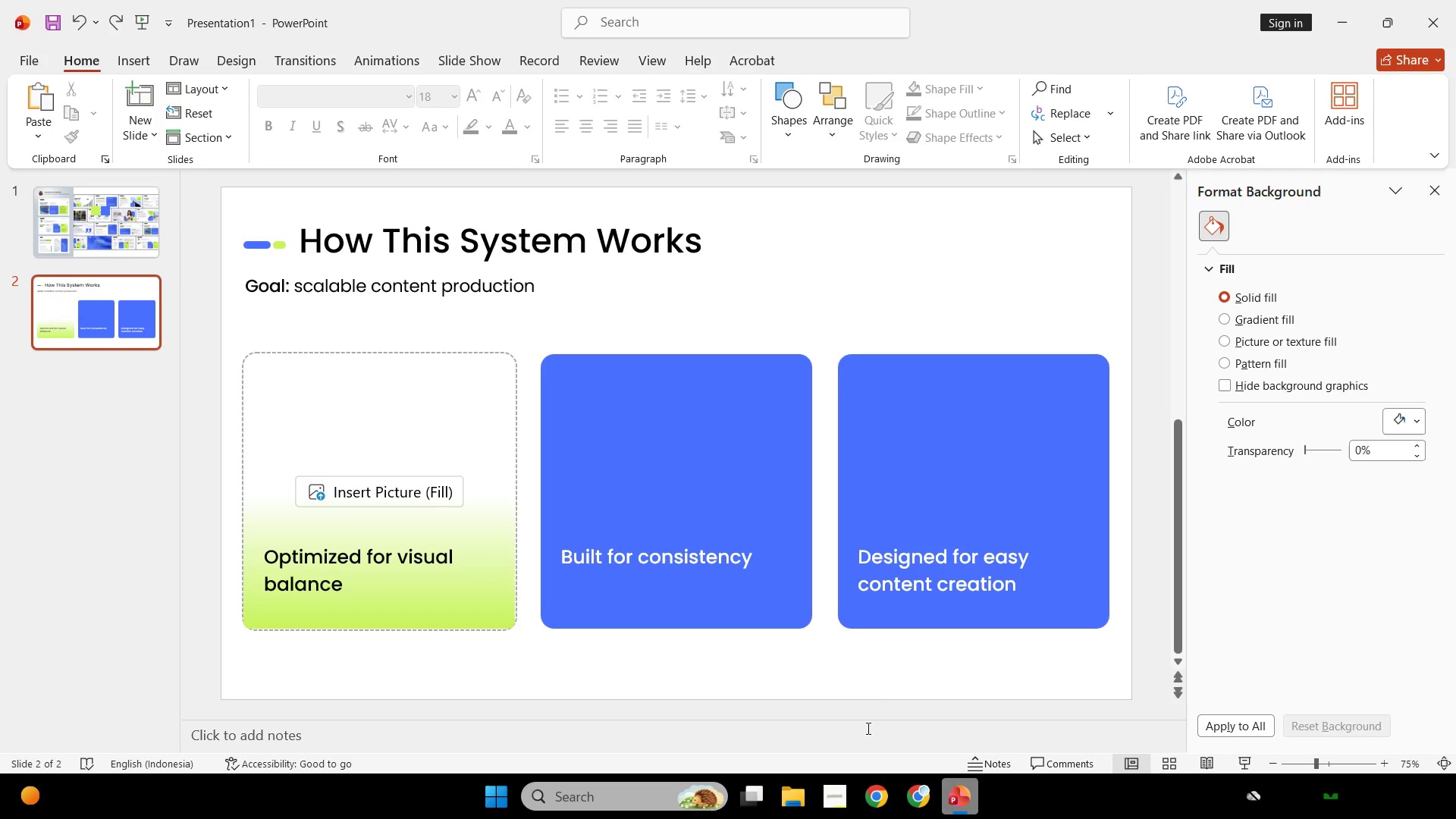 
left_click([739, 563])
 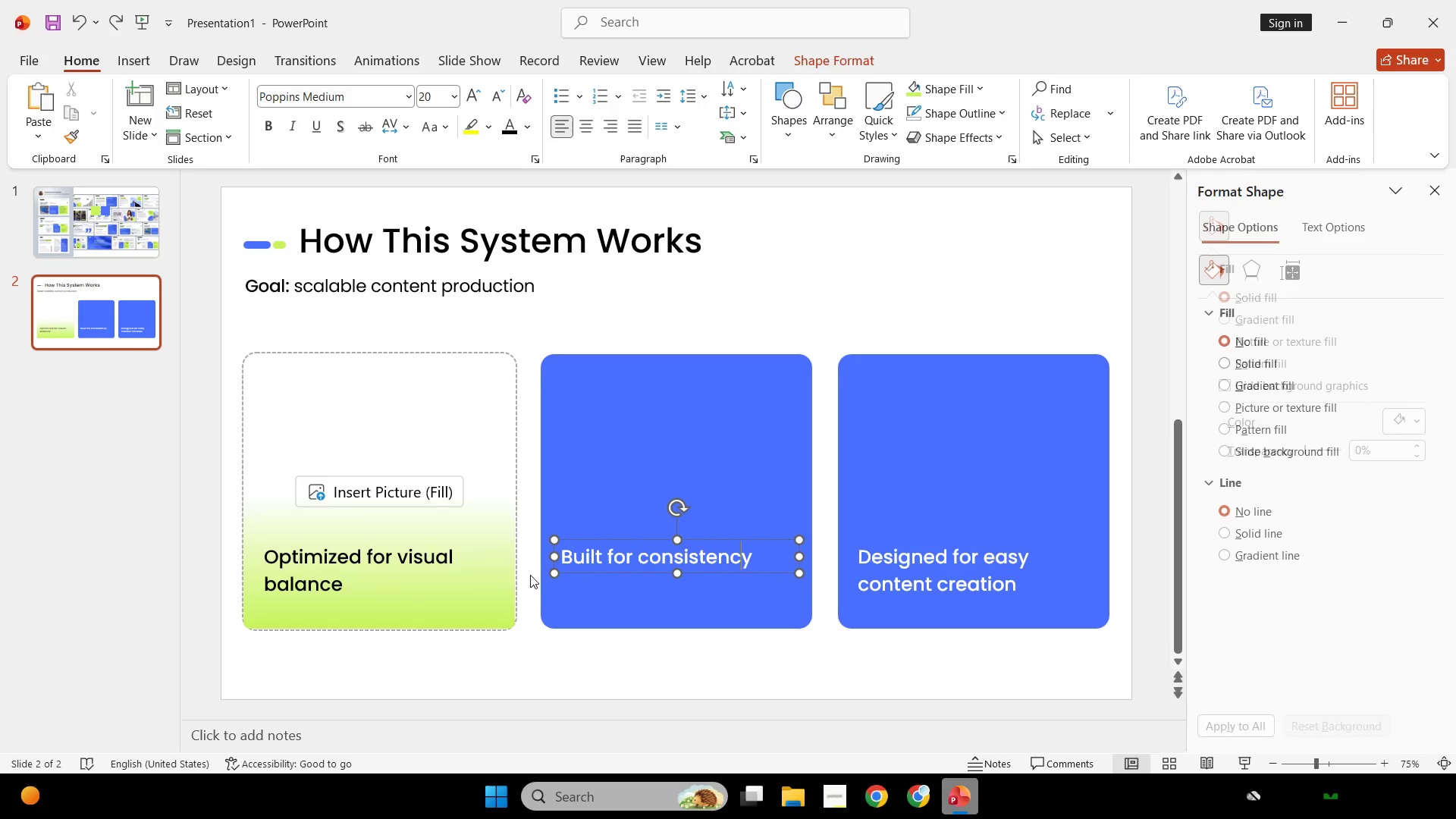 
hold_key(key=ShiftLeft, duration=0.38)
 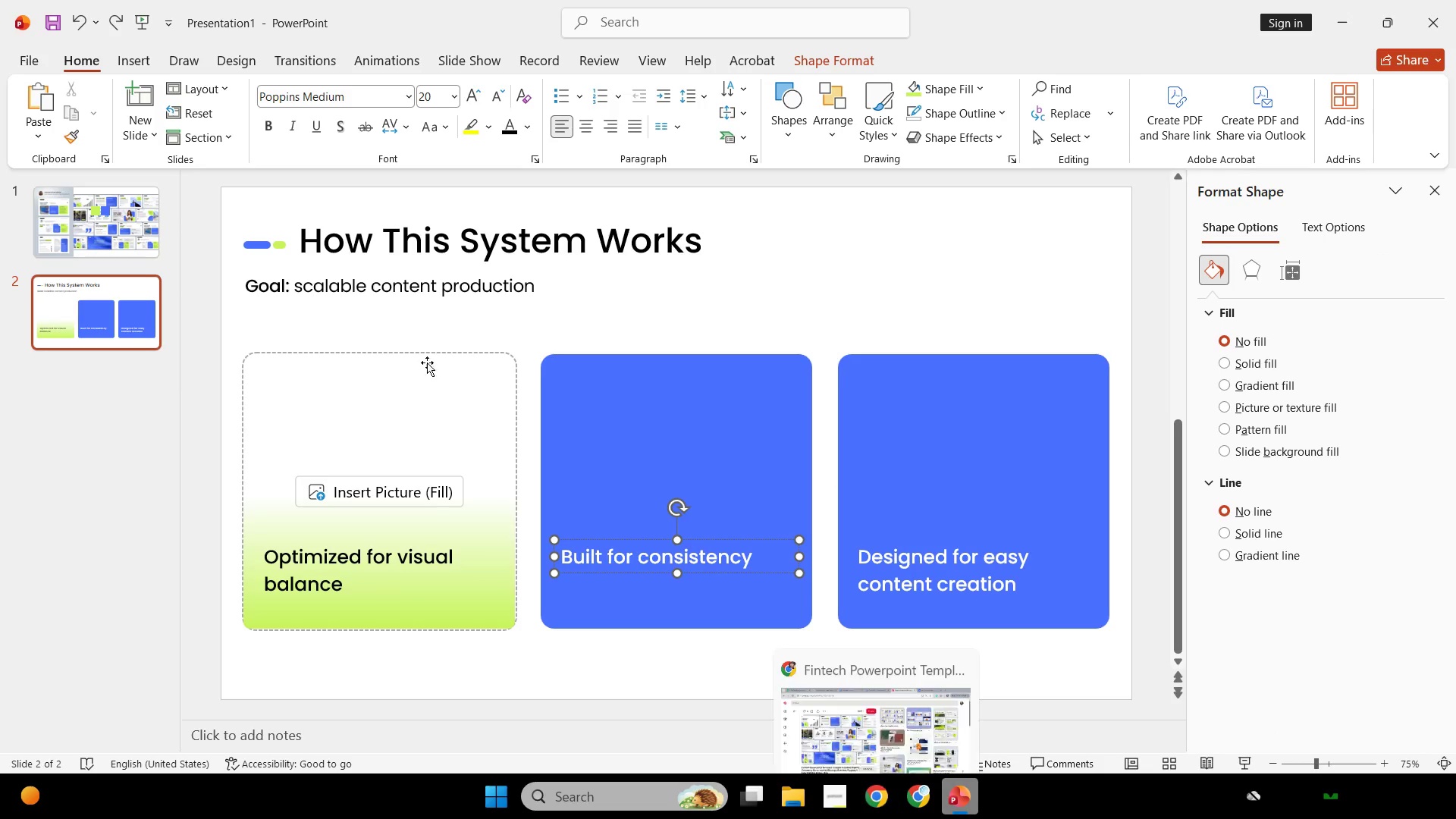 
left_click([128, 240])
 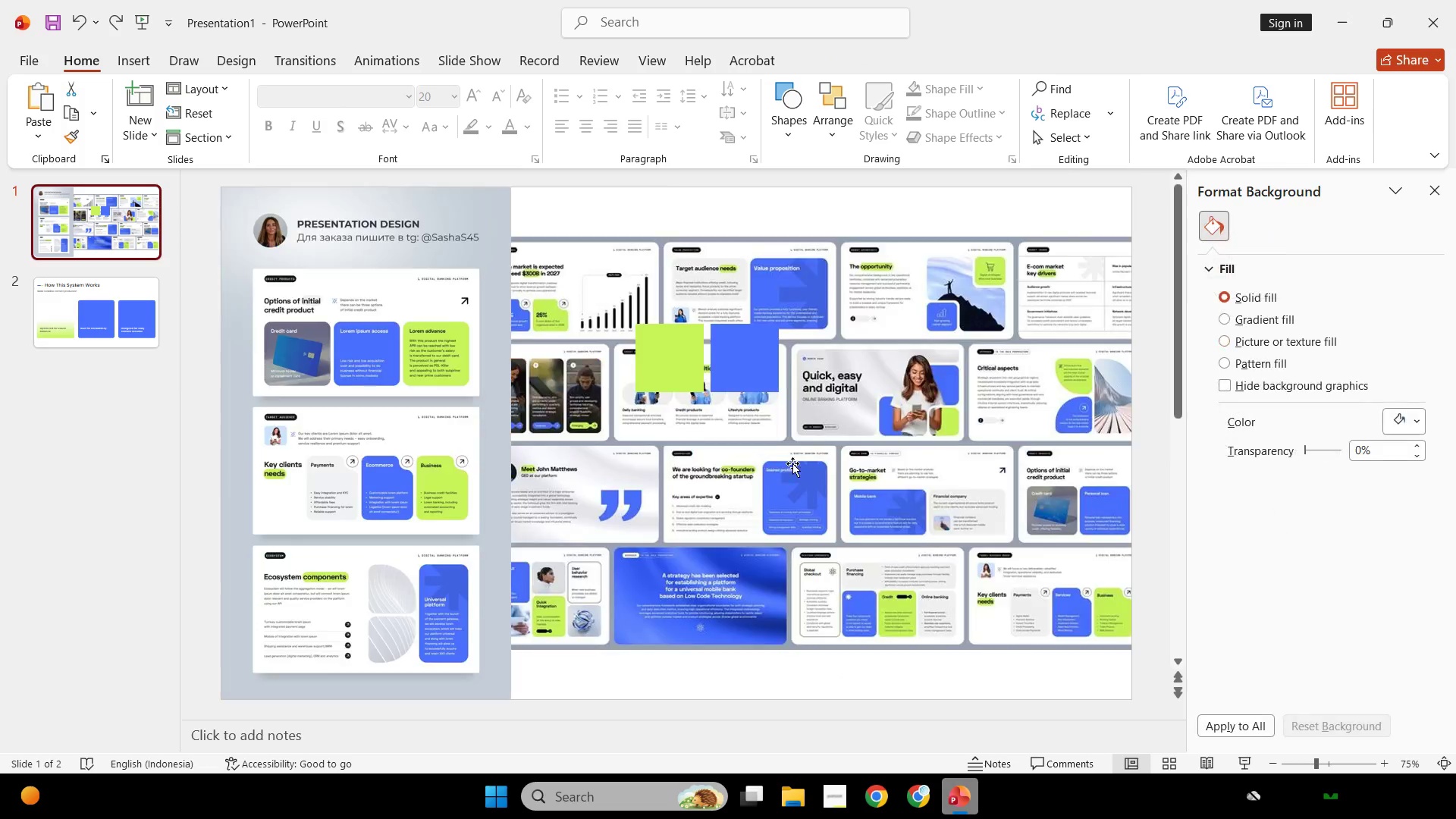 
hold_key(key=ControlLeft, duration=0.48)
scroll: coordinate [807, 455], scroll_direction: up, amount: 1.0
 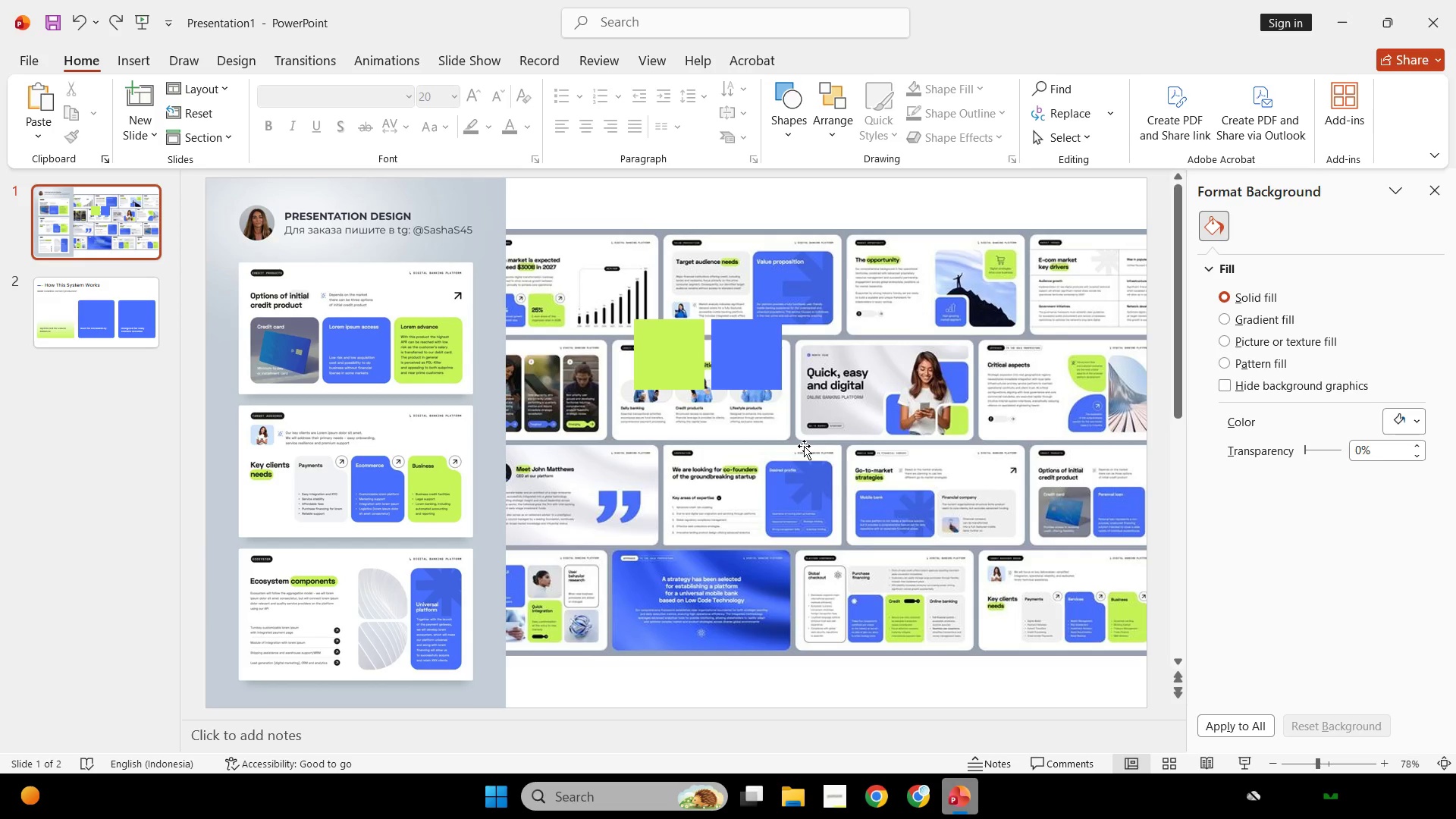 
left_click([67, 312])
 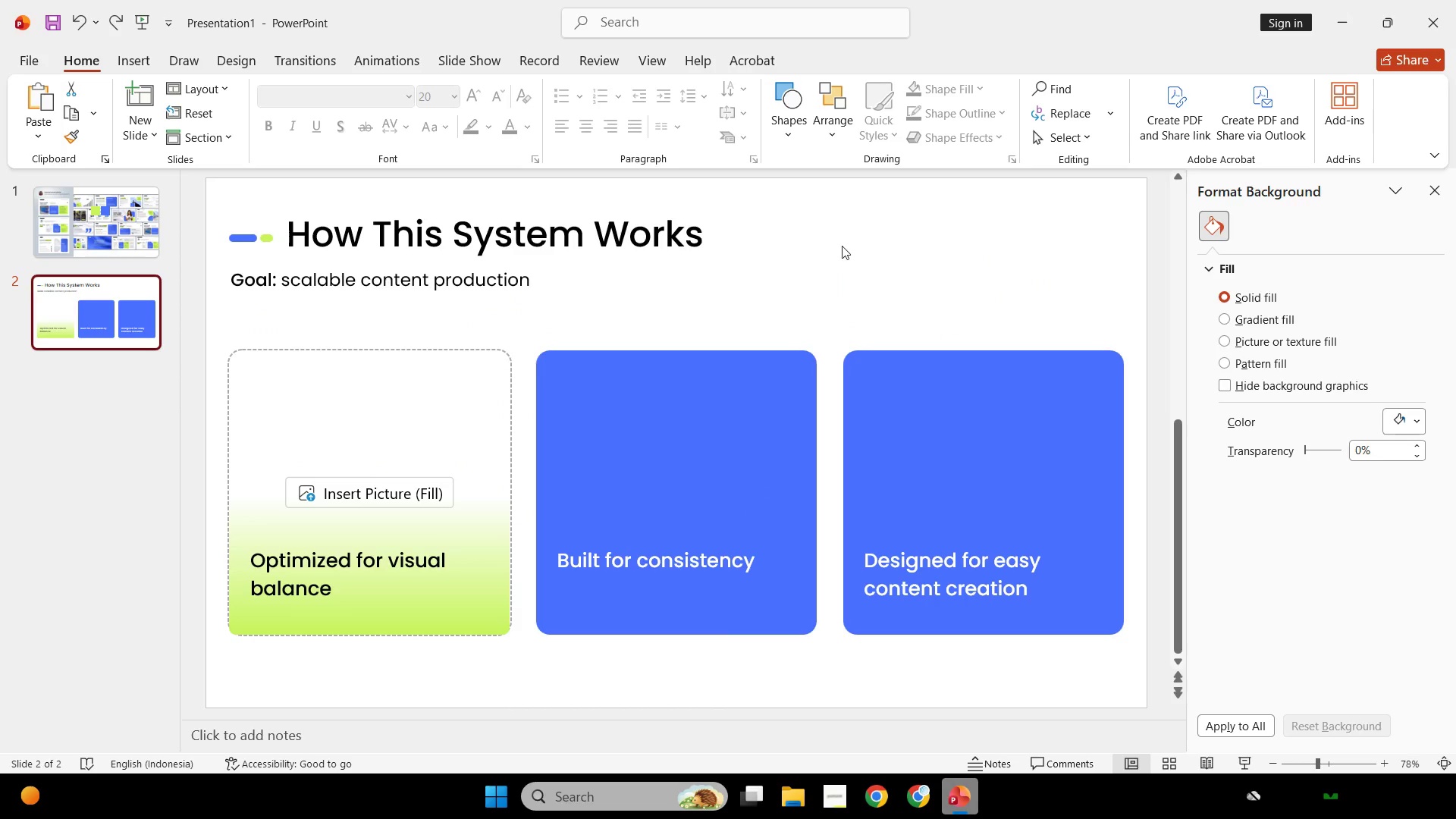 
key(Control+ControlLeft)
 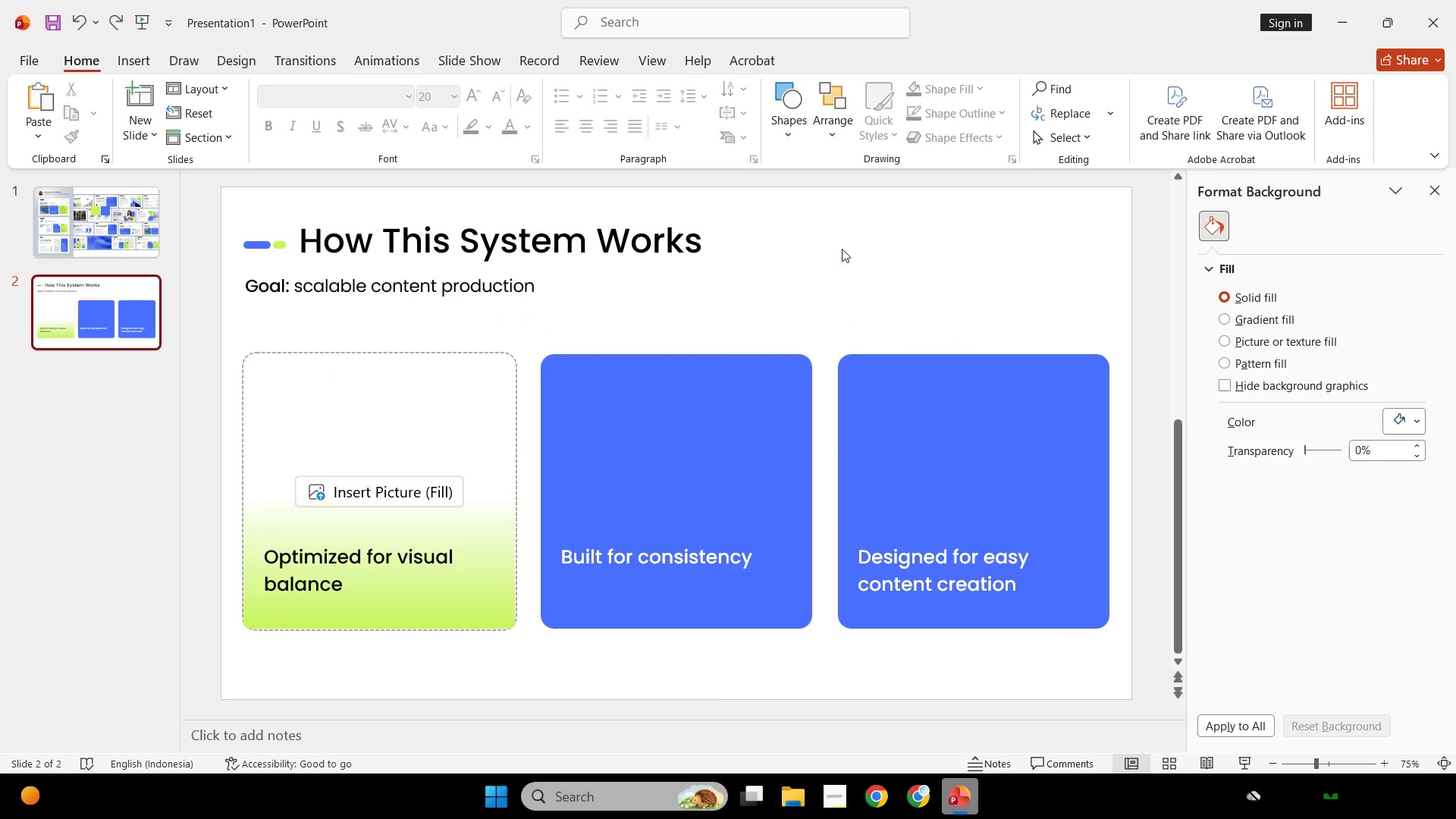 
scroll: coordinate [842, 249], scroll_direction: none, amount: 0.0
 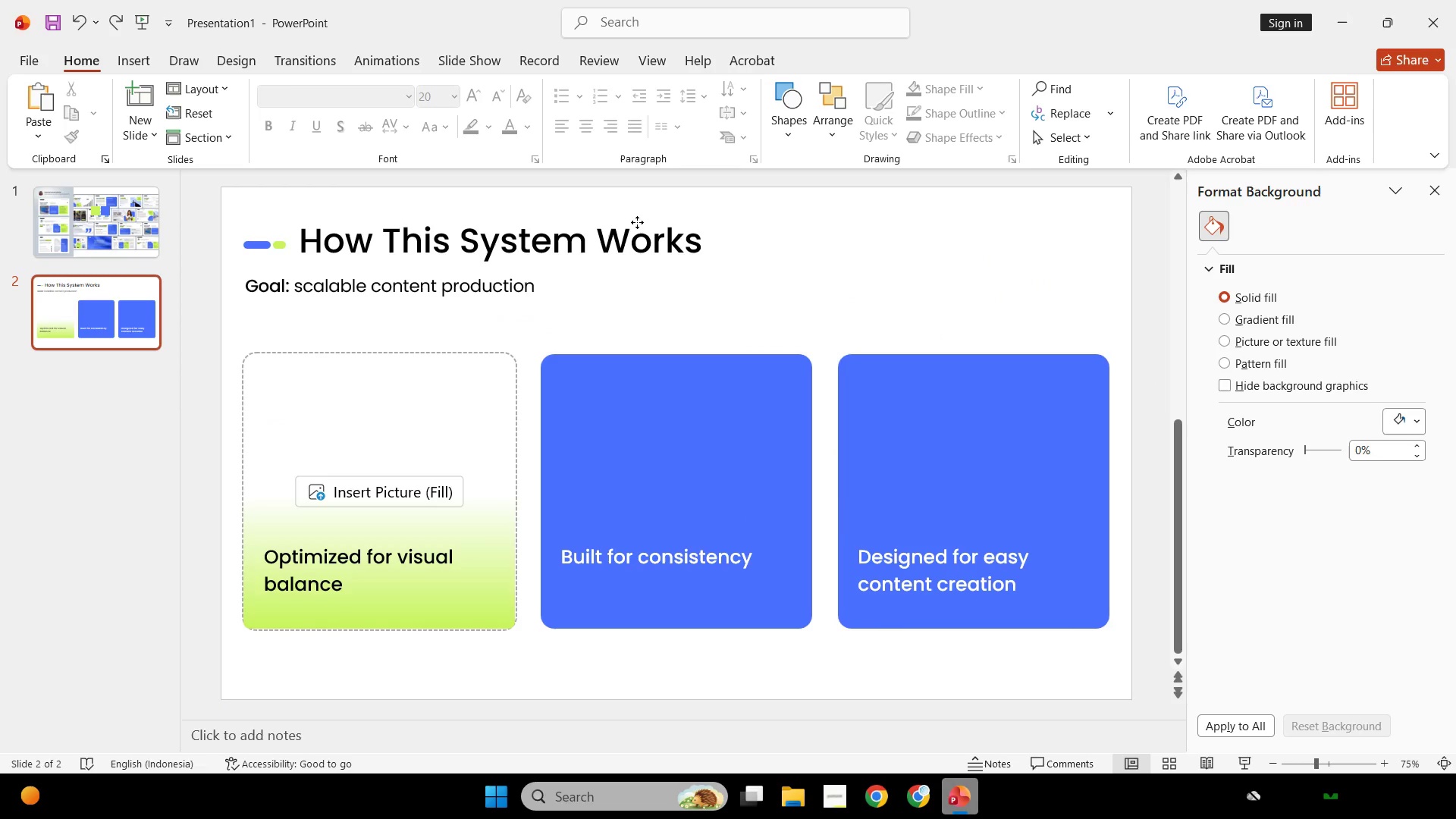 
hold_key(key=ControlLeft, duration=1.27)
hold_key(key=ShiftLeft, duration=1.17)
left_click_drag(start_coordinate=[651, 221], to_coordinate=[970, 231])
 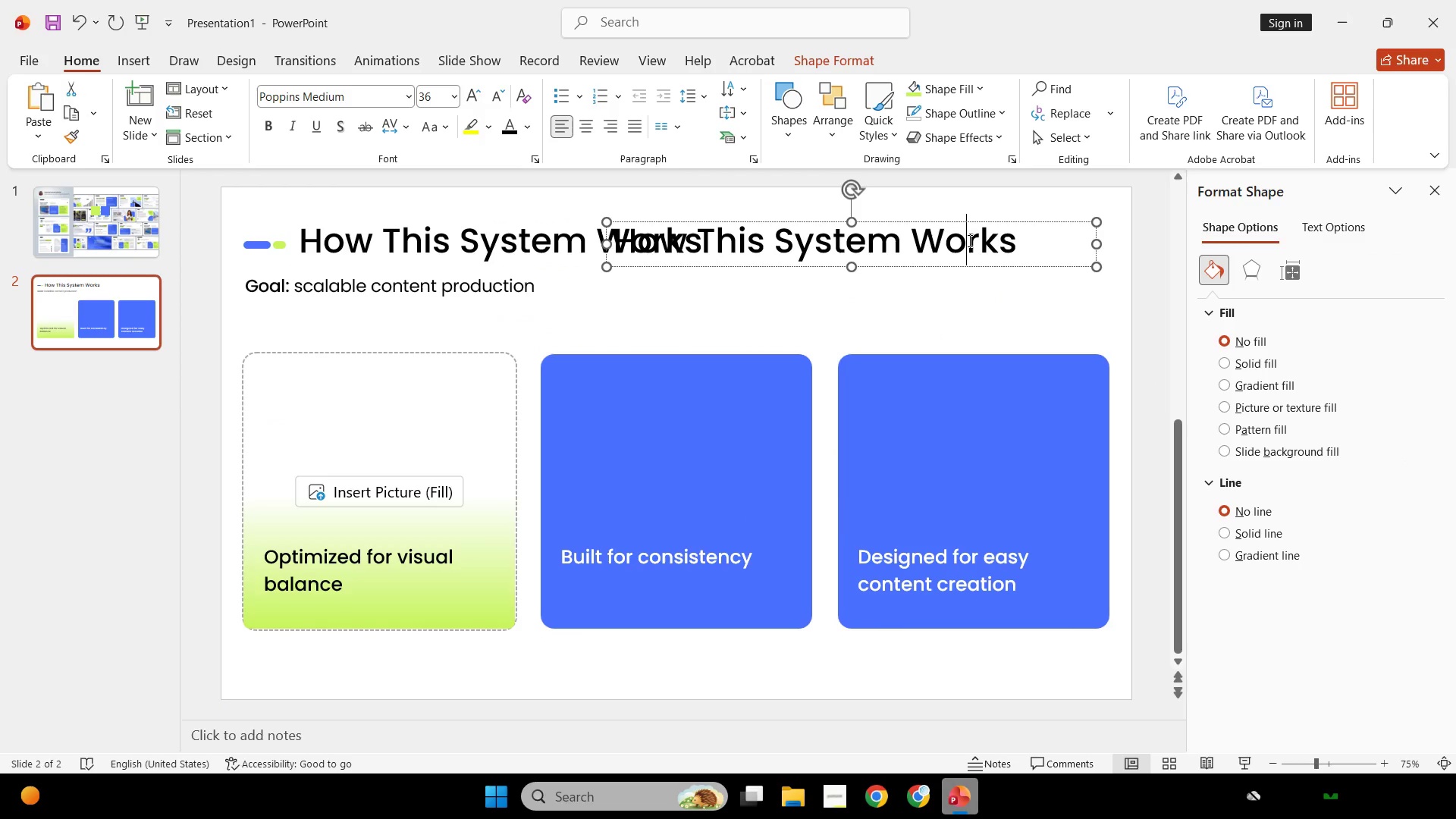 
key(Control+A)
 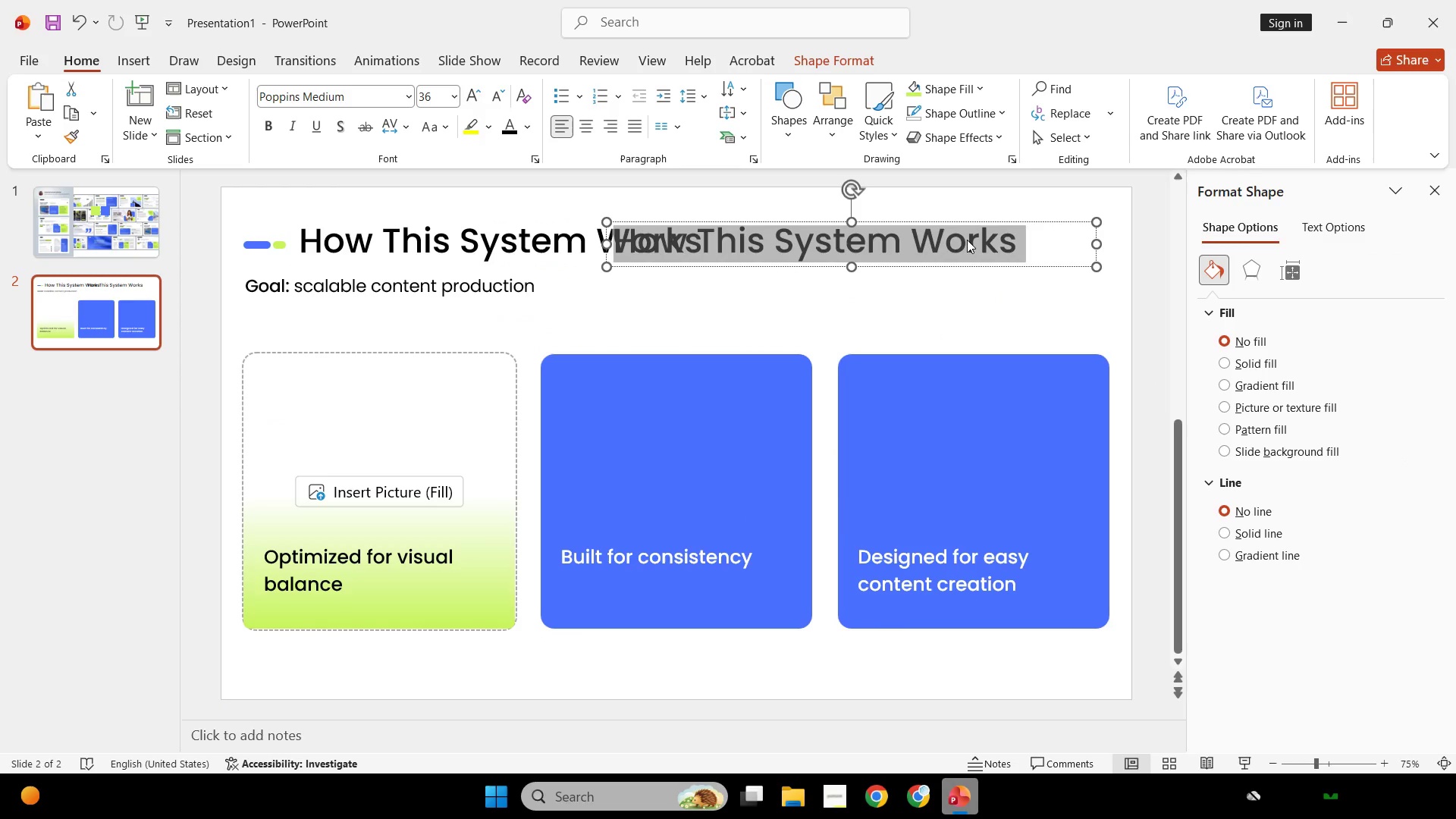 
hold_key(key=ShiftLeft, duration=0.42)
 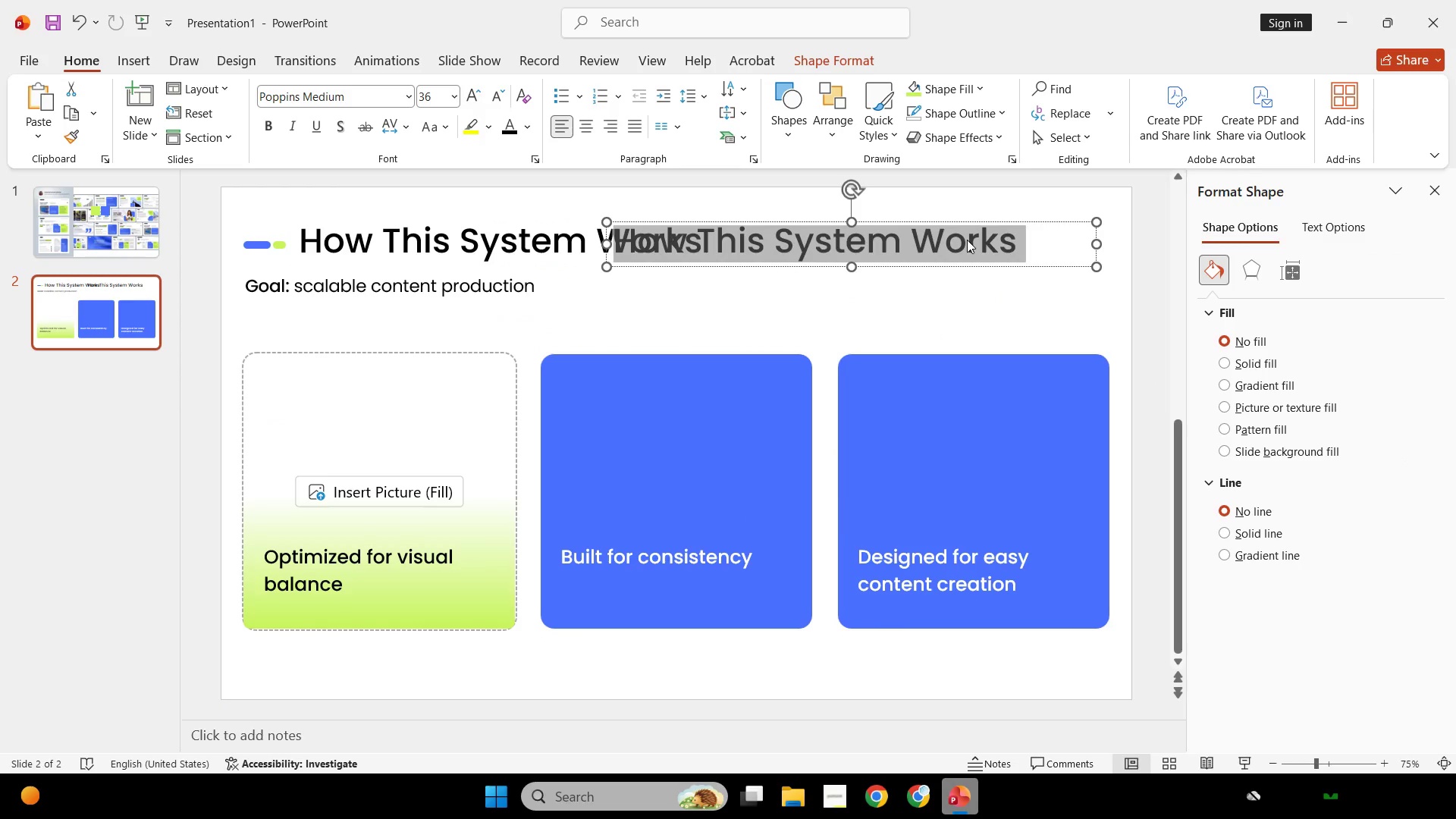 
type(How it workd)
key(Backspace)
type(s)
 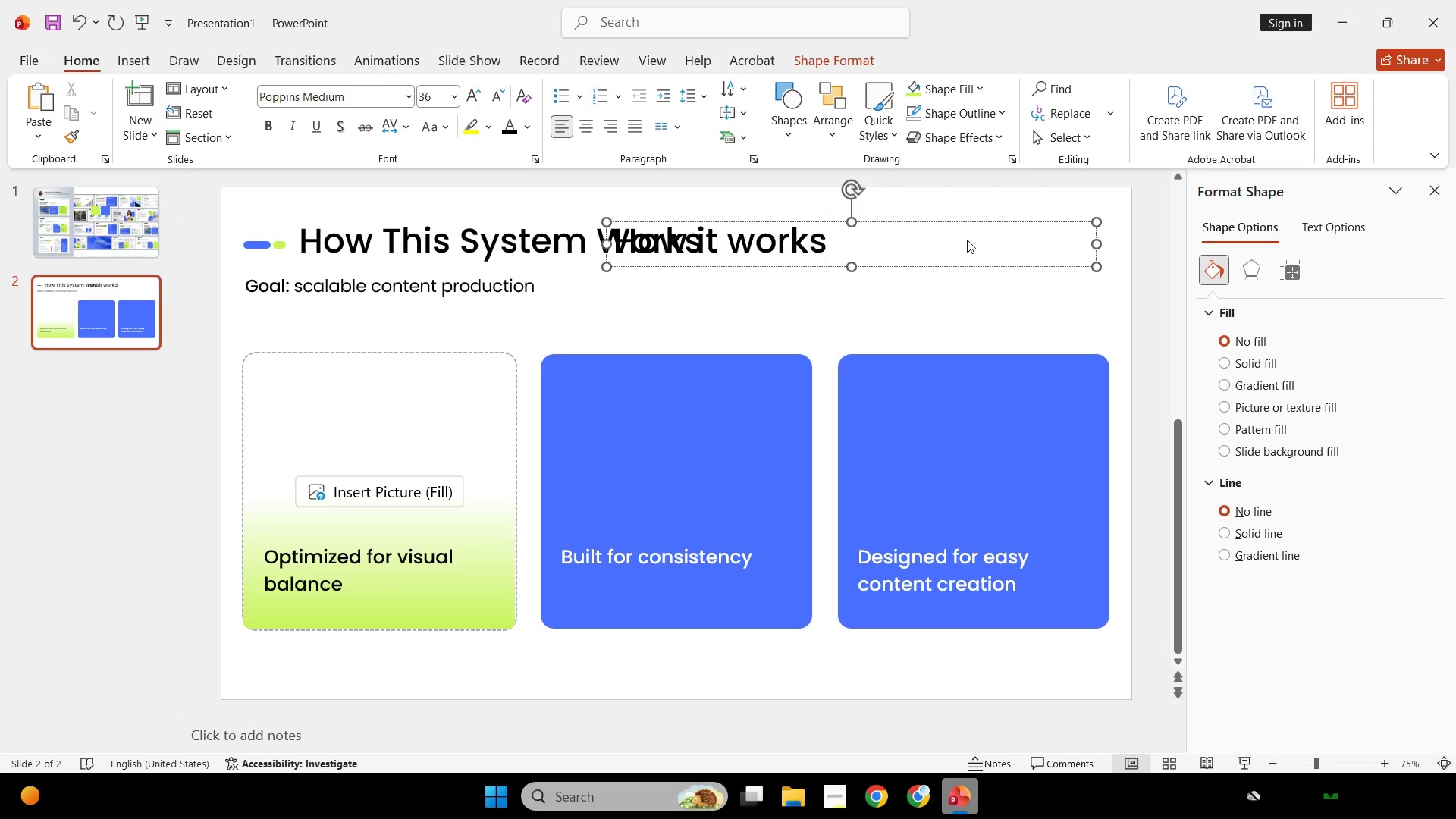 
key(Control+A)
 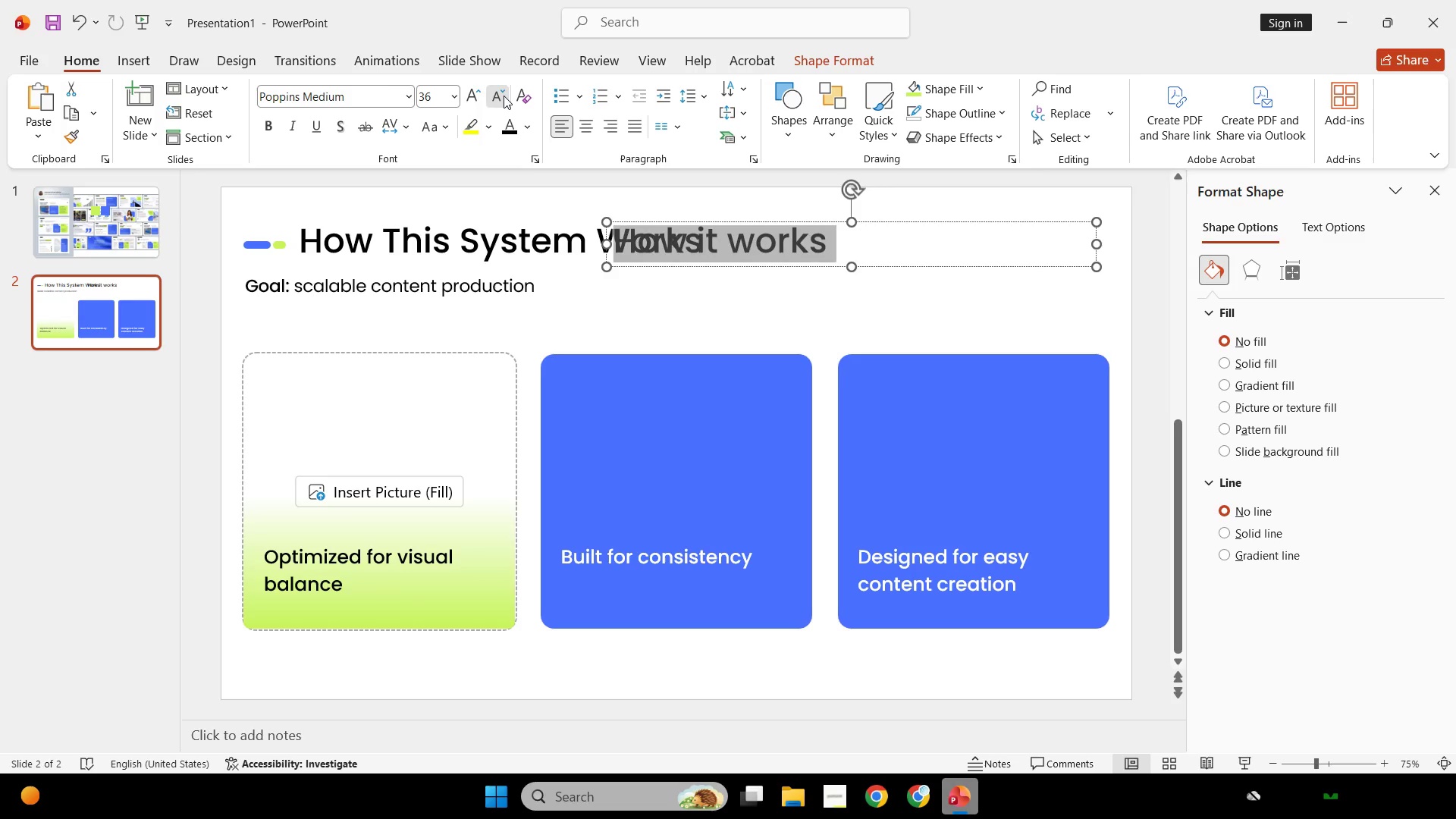 
double_click([504, 96])
 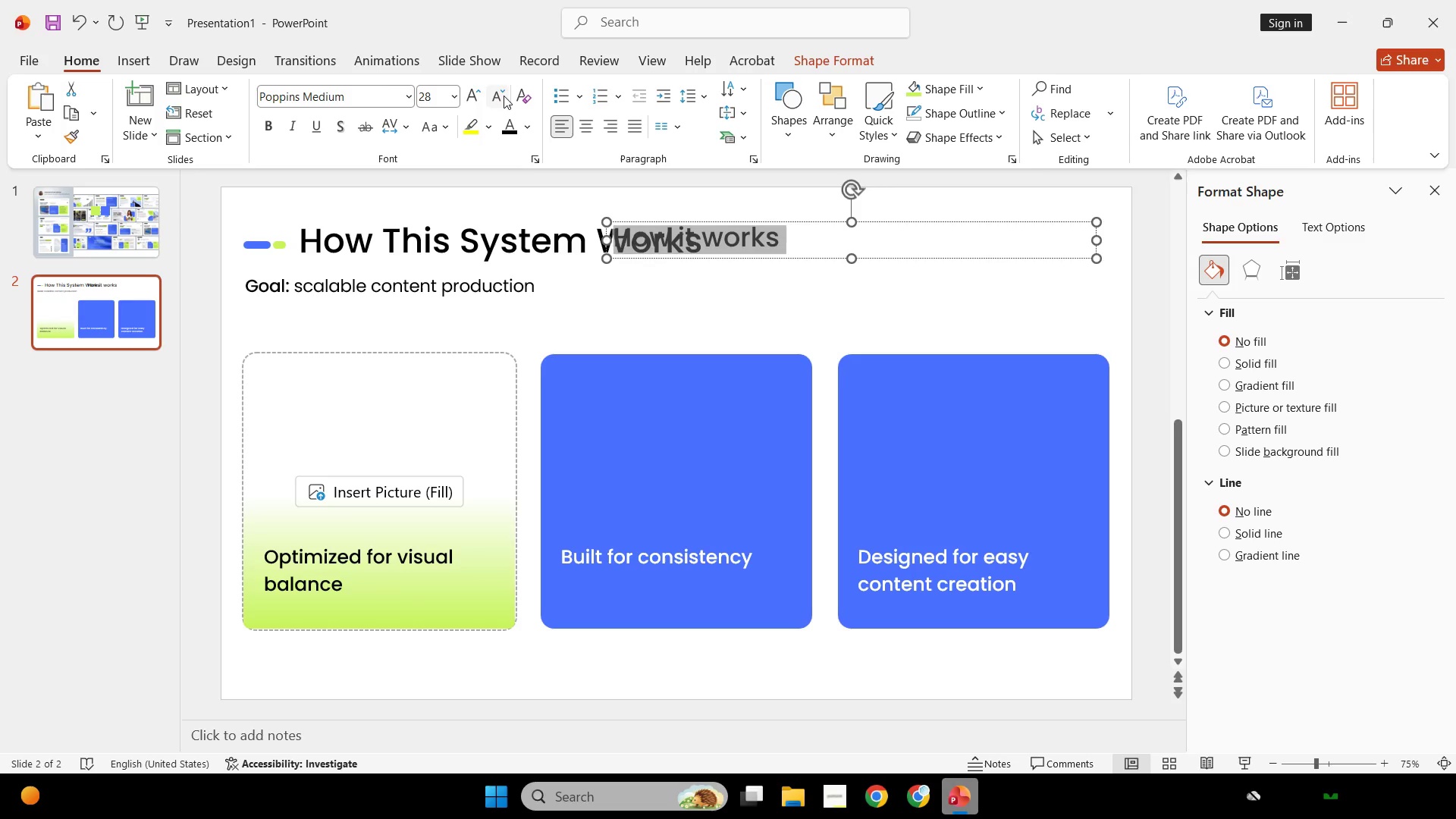 
triple_click([504, 96])
 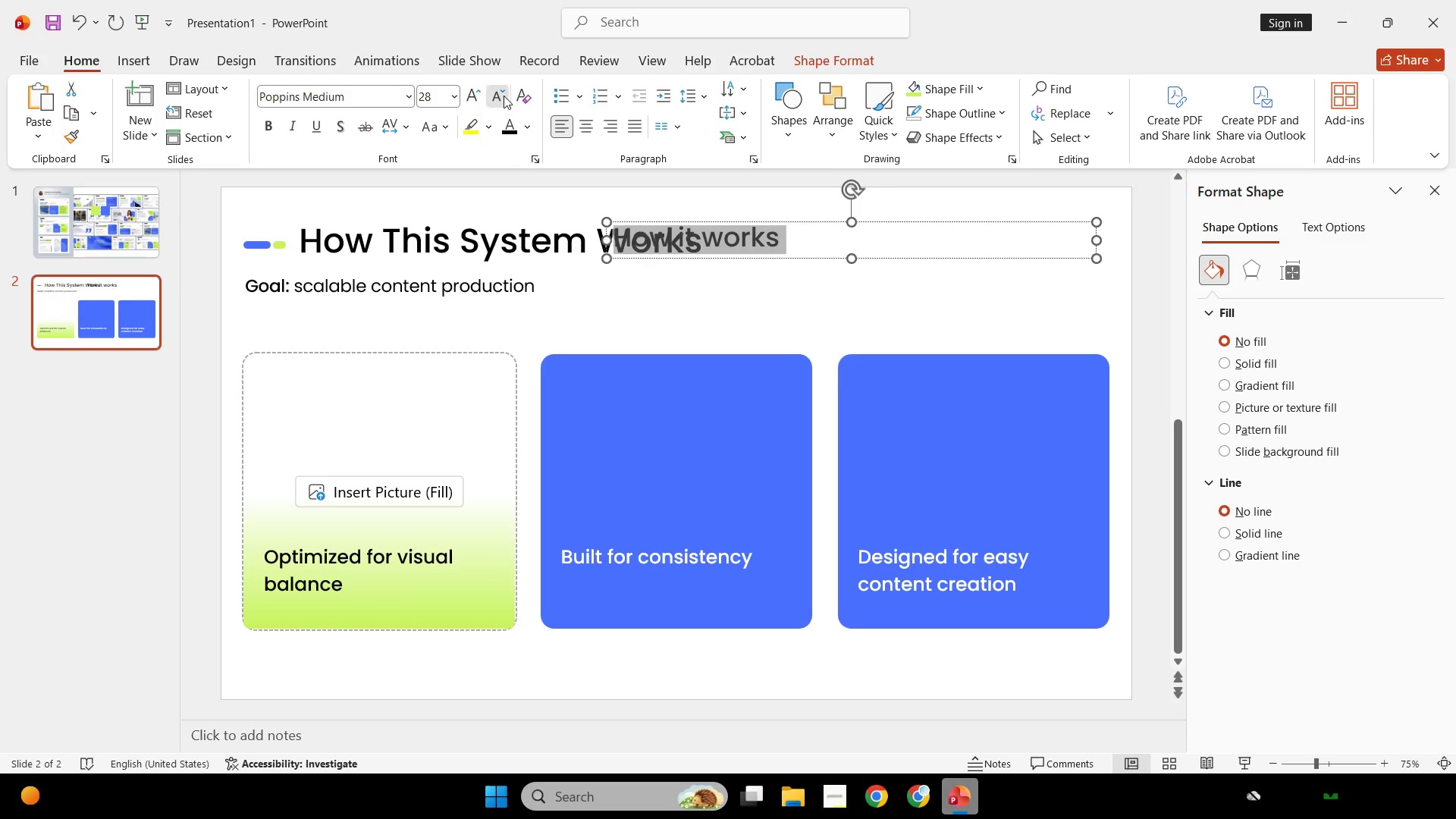 
triple_click([504, 96])
 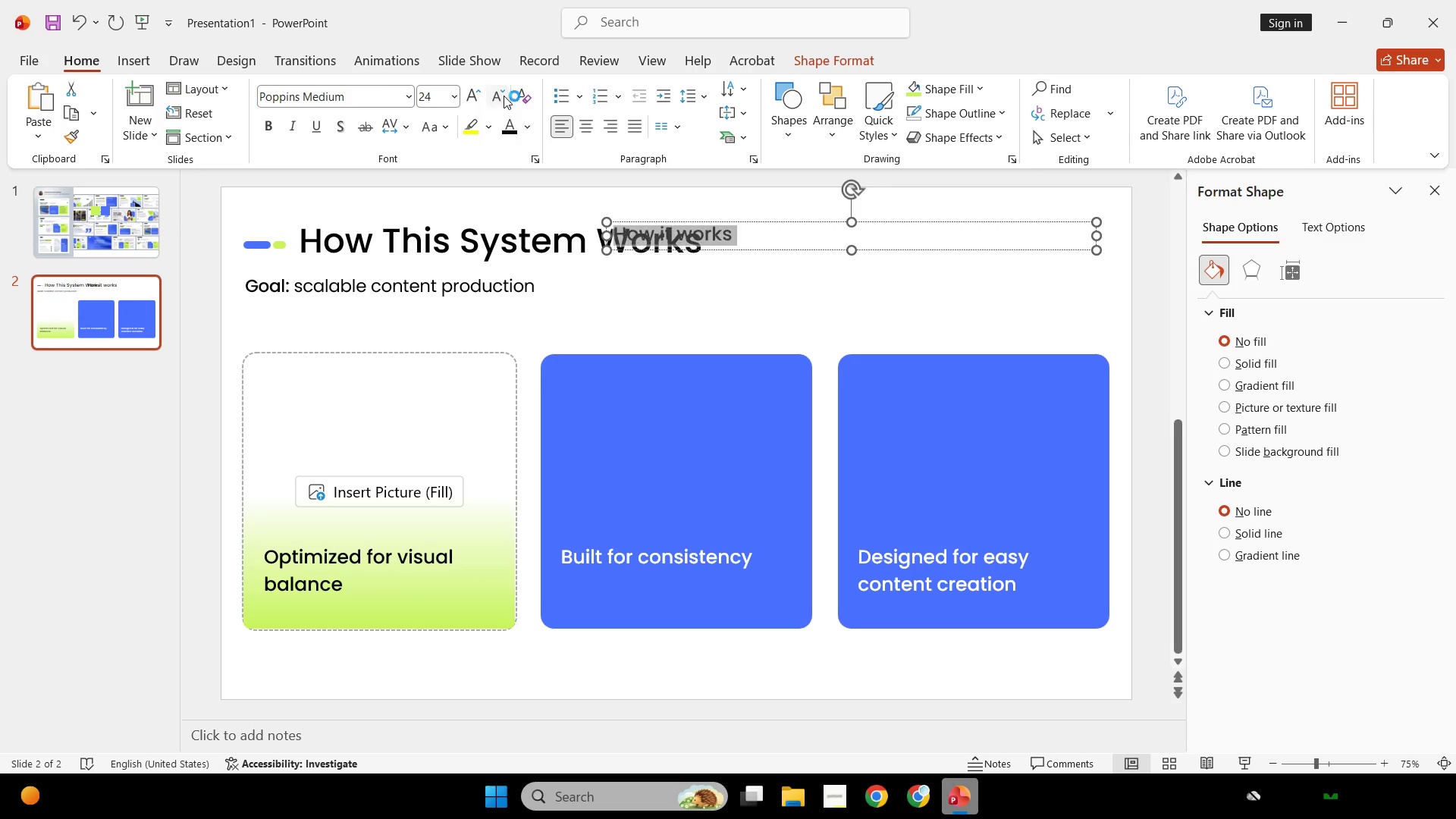 
triple_click([504, 96])
 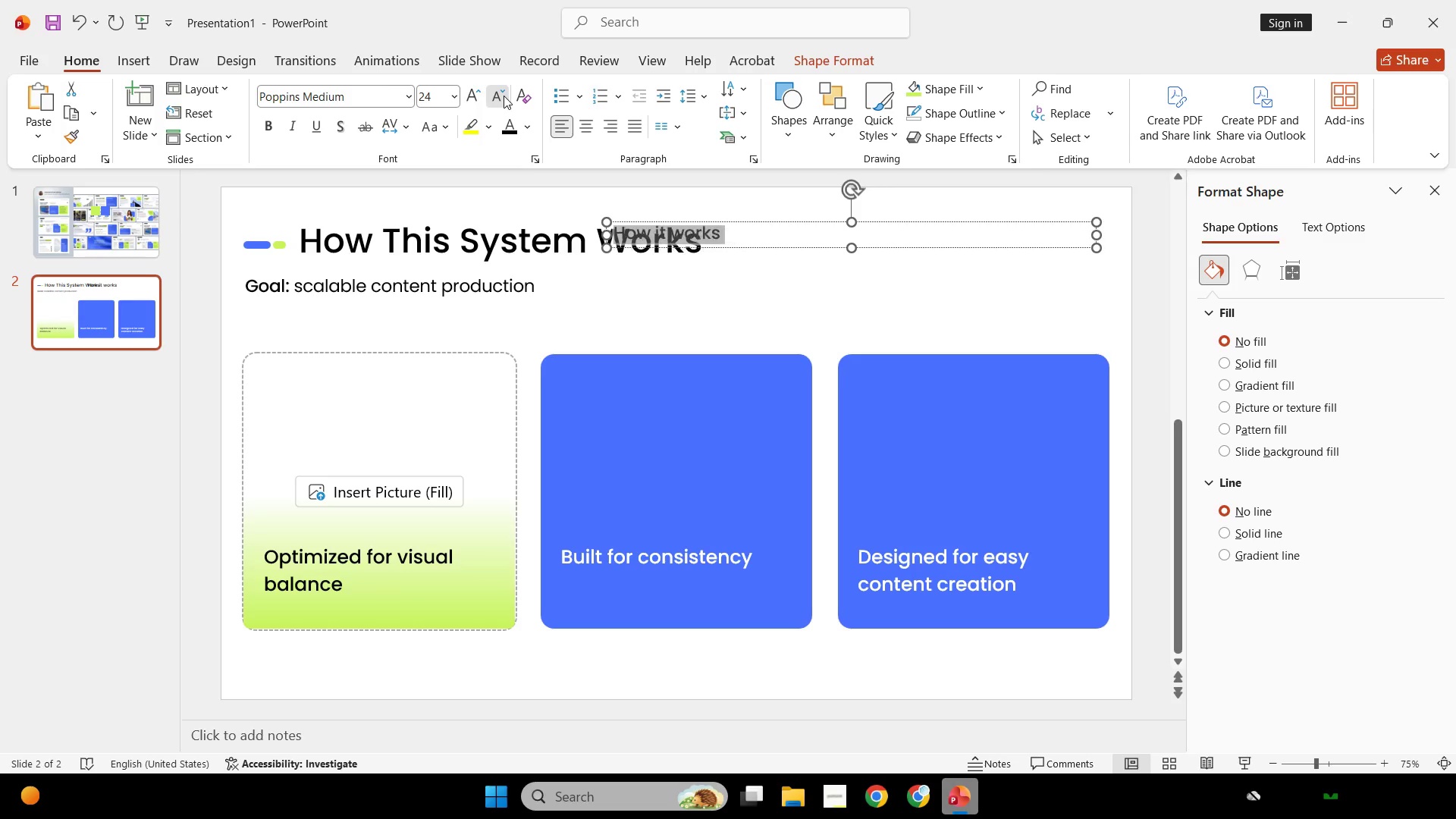 
triple_click([504, 96])
 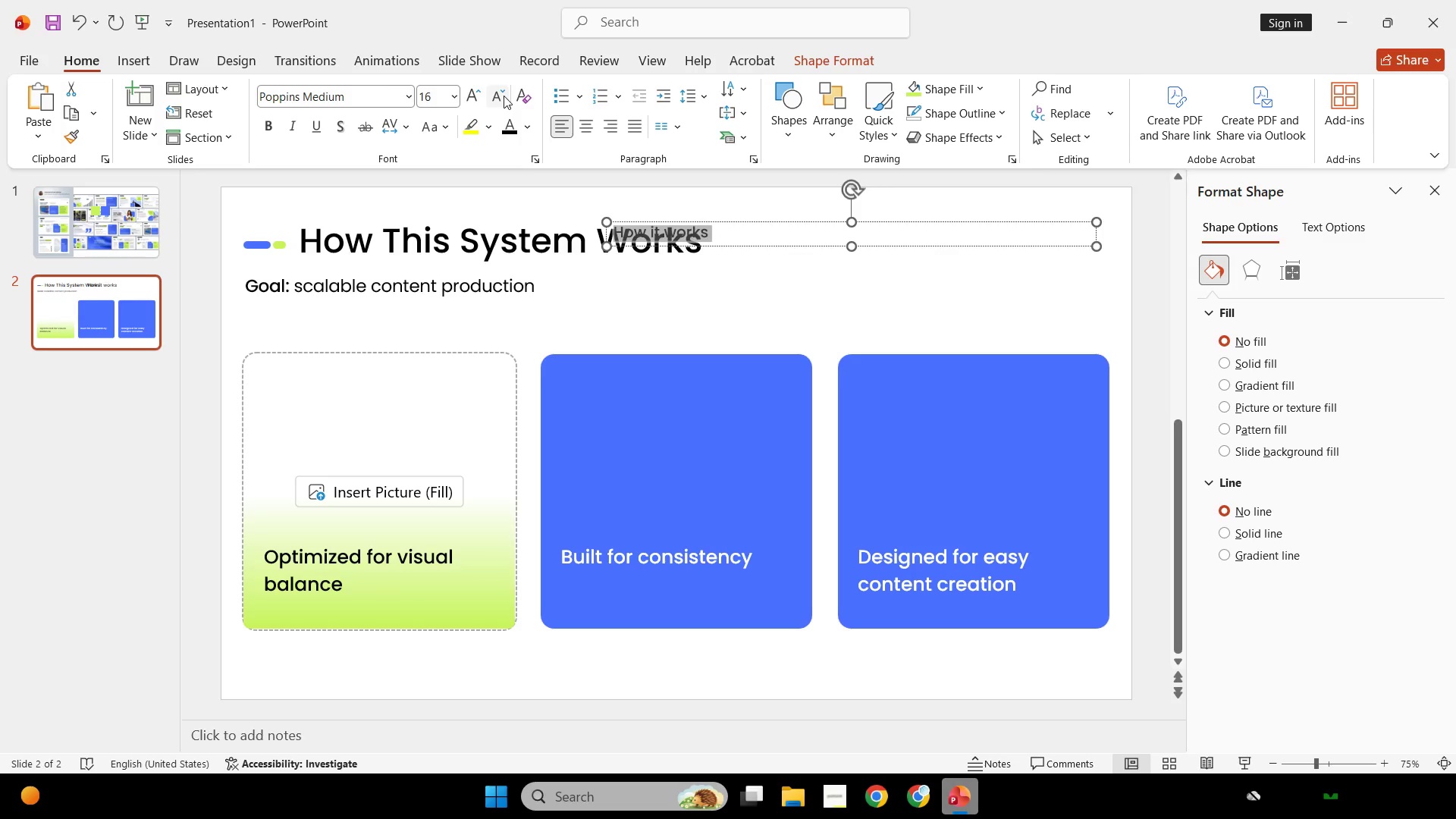 
triple_click([504, 96])
 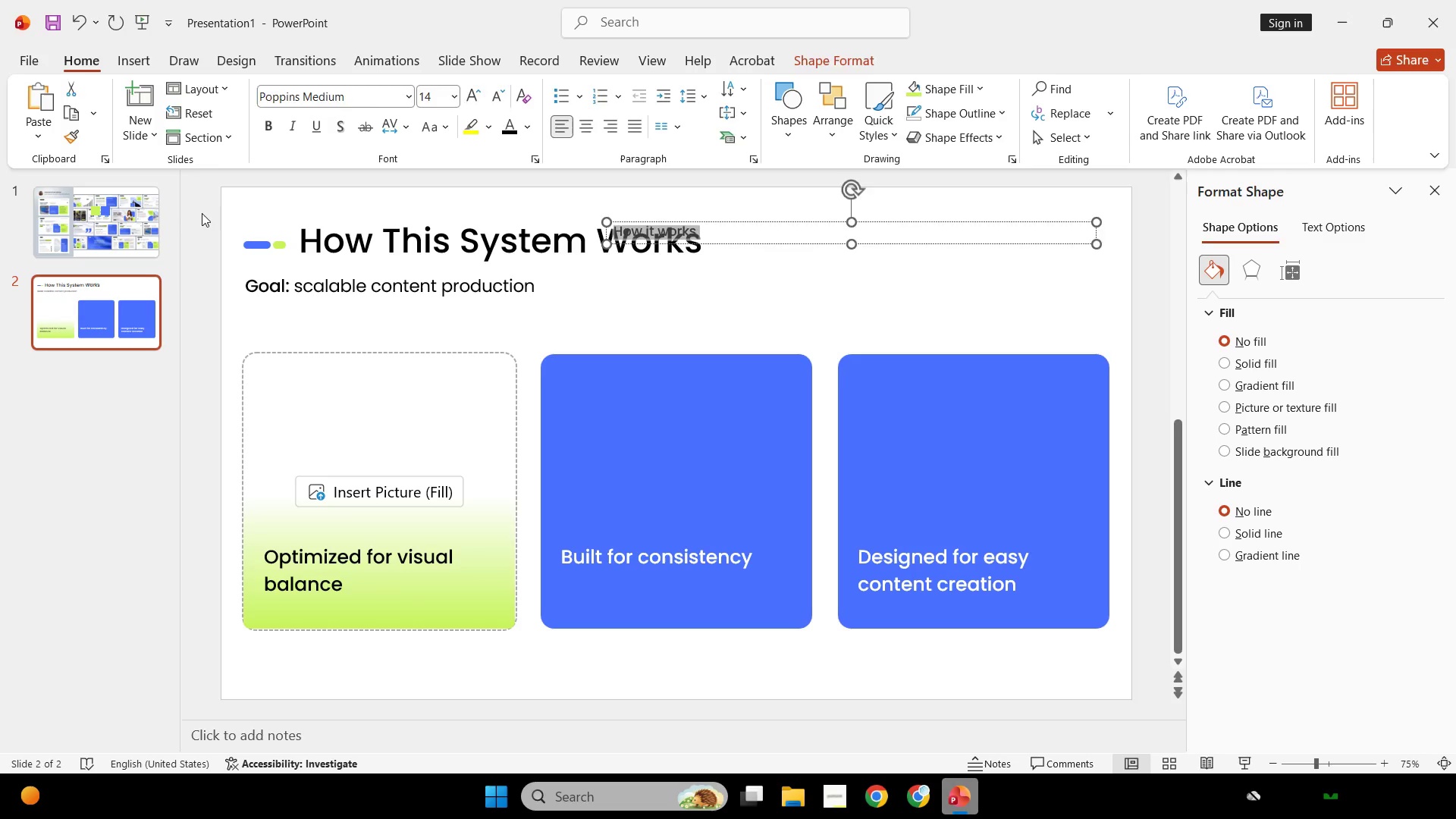 
left_click_drag(start_coordinate=[208, 211], to_coordinate=[767, 290])
 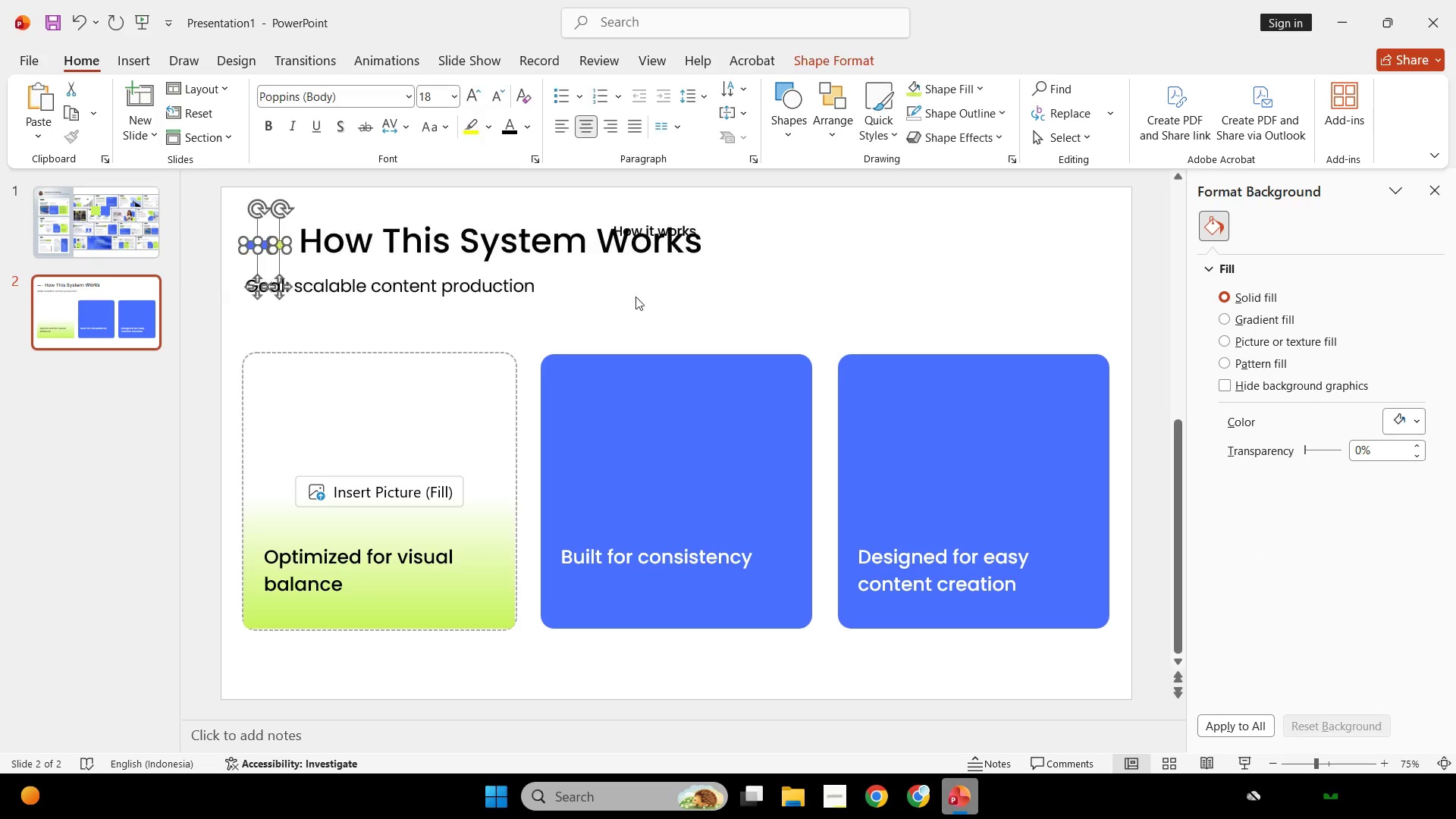 
hold_key(key=ShiftLeft, duration=1.88)
left_click([516, 240])
 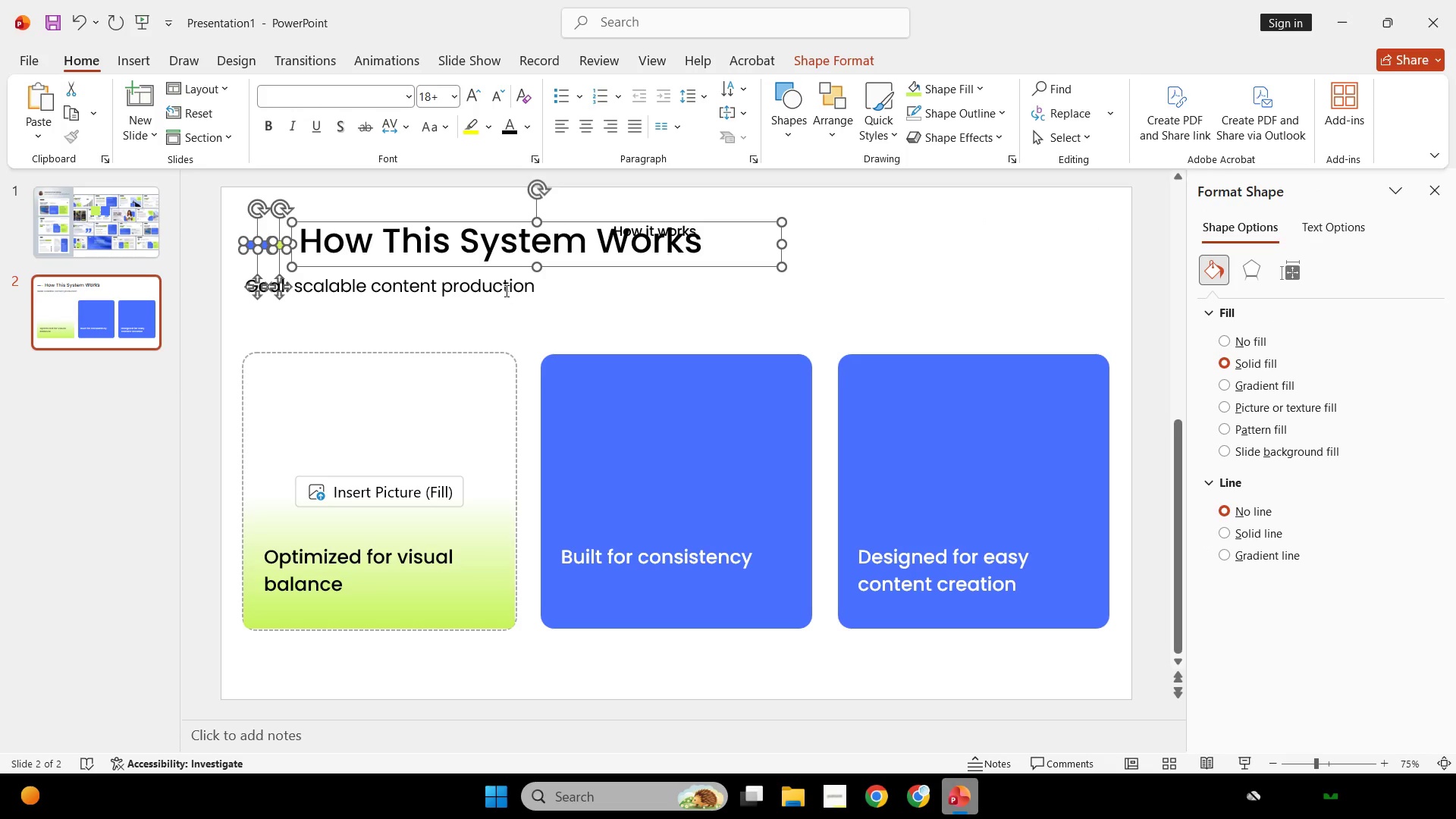 
left_click_drag(start_coordinate=[509, 288], to_coordinate=[511, 309])
 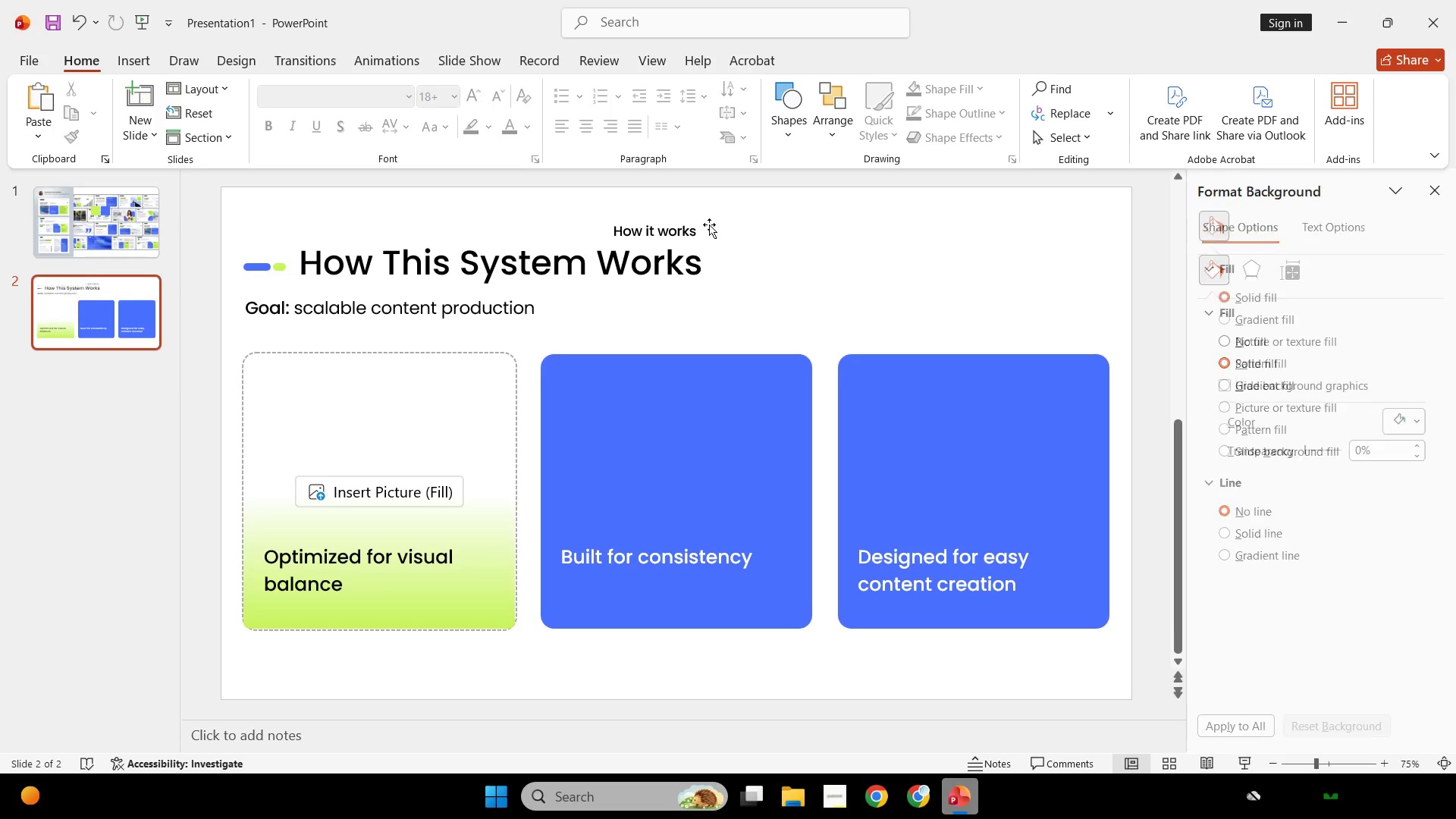 
double_click([704, 228])
 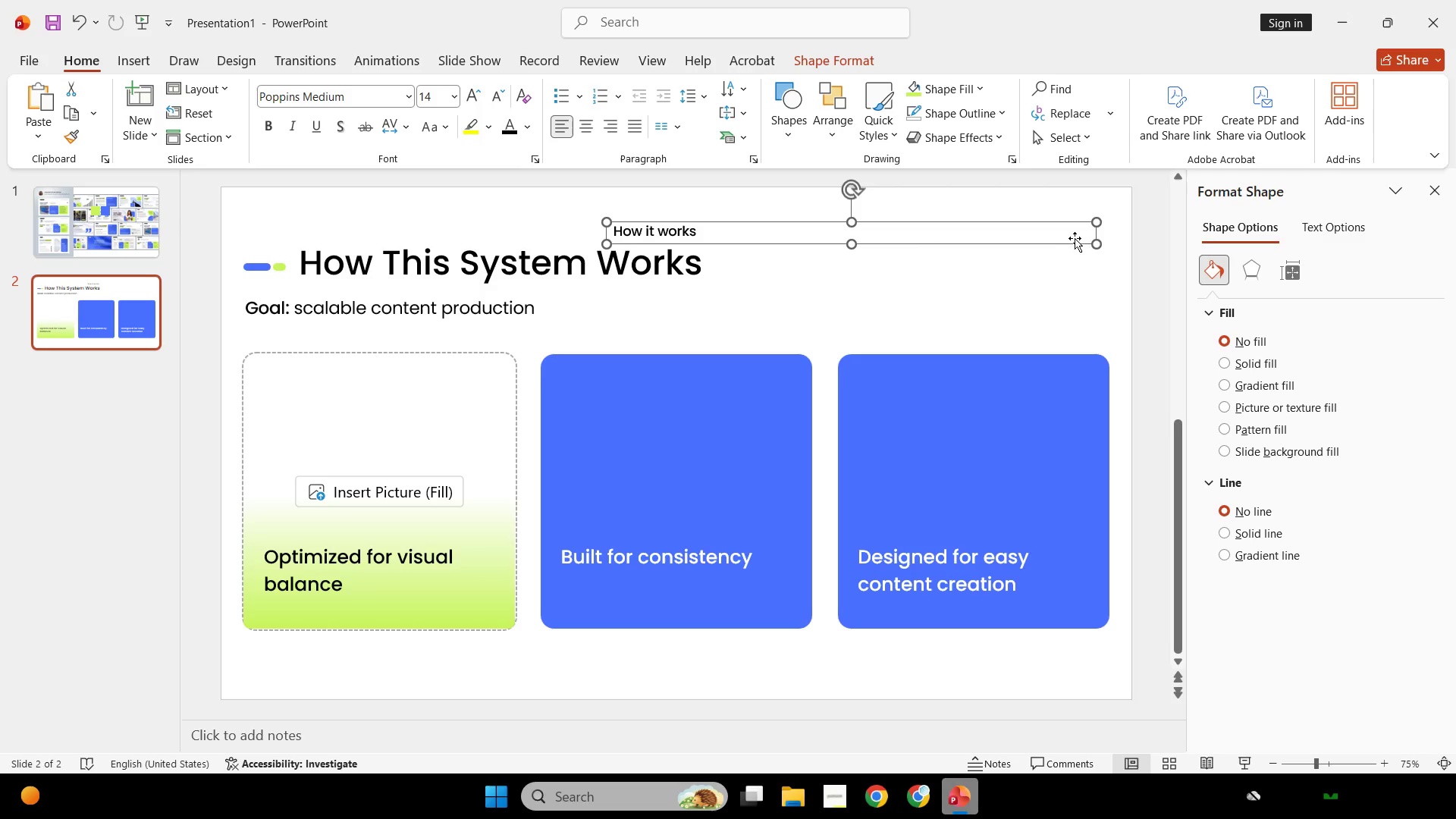 
left_click_drag(start_coordinate=[1100, 245], to_coordinate=[712, 248])
 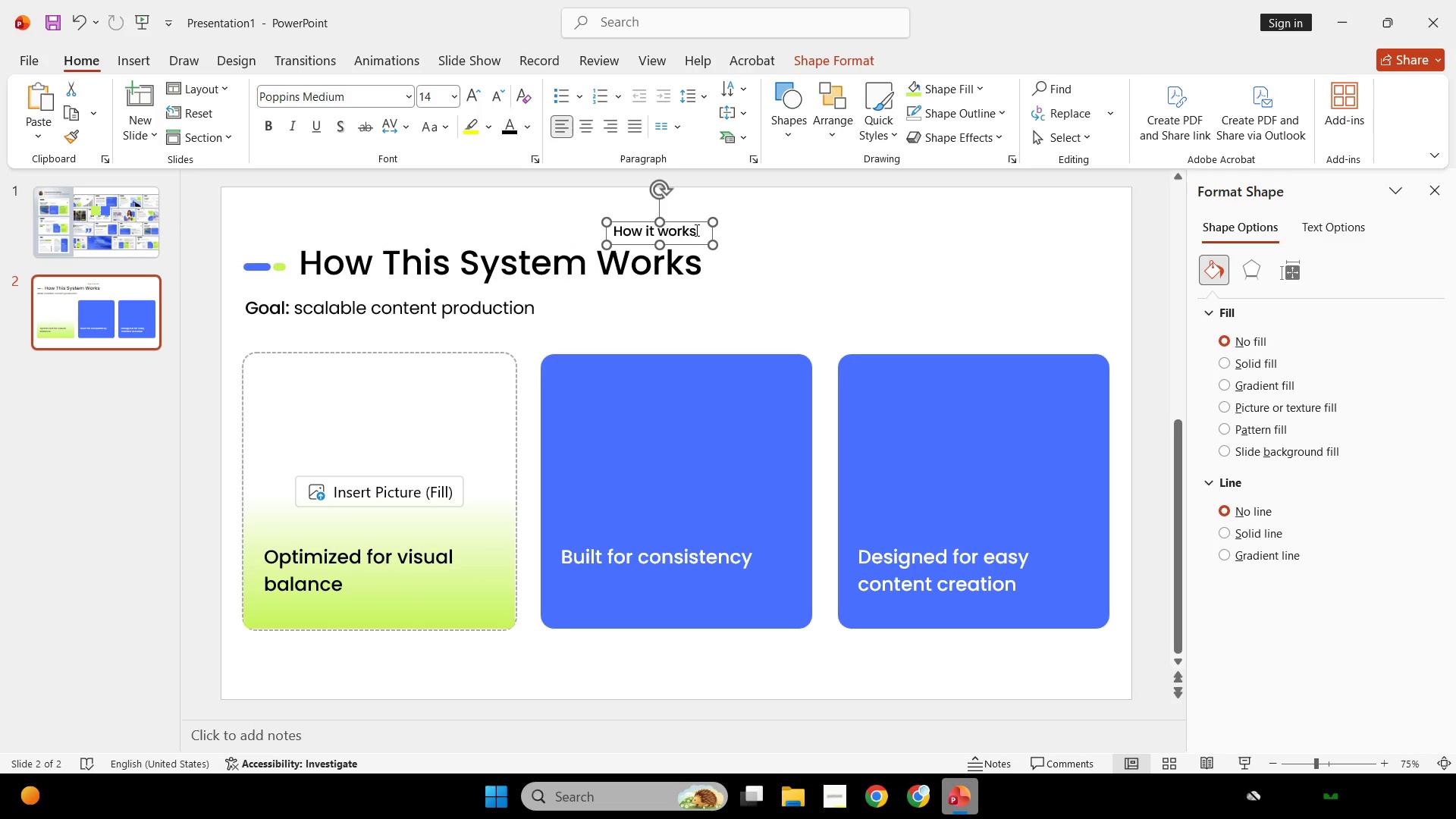 
hold_key(key=ControlLeft, duration=1.59)
hold_key(key=ShiftLeft, duration=1.56)
left_click_drag(start_coordinate=[694, 228], to_coordinate=[795, 230])
 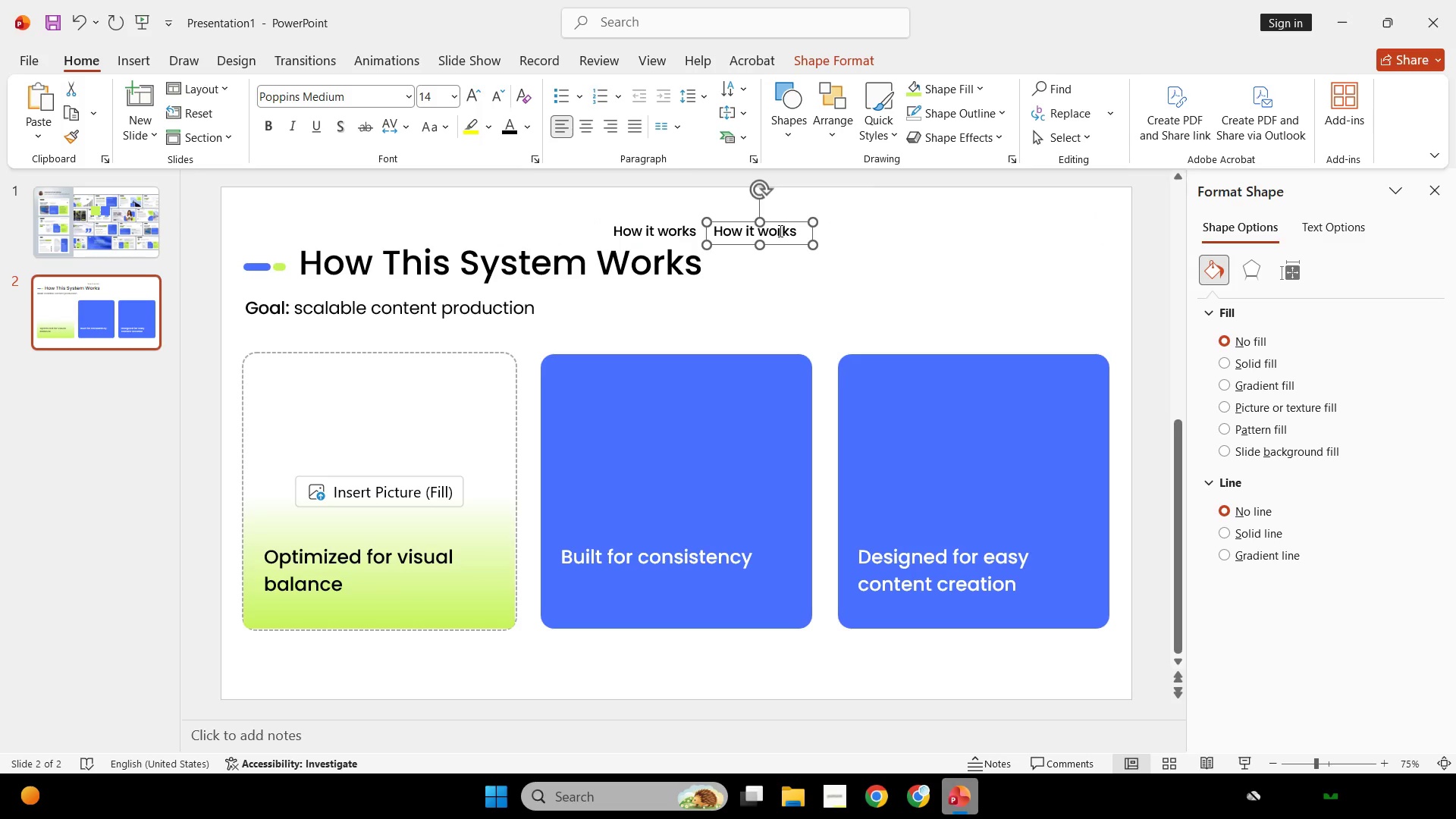 
left_click([779, 231])
 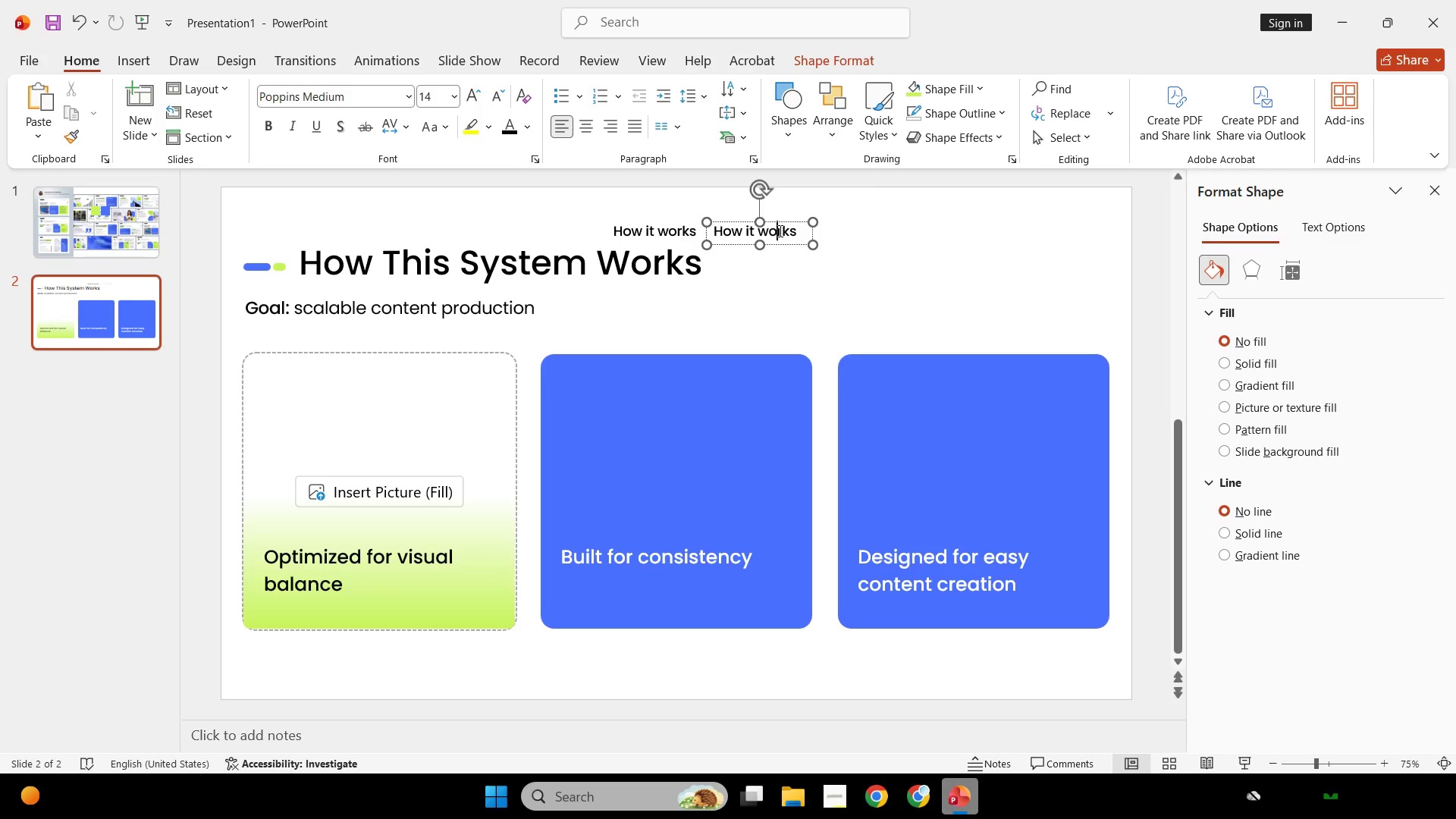 
key(Control+ControlLeft)
 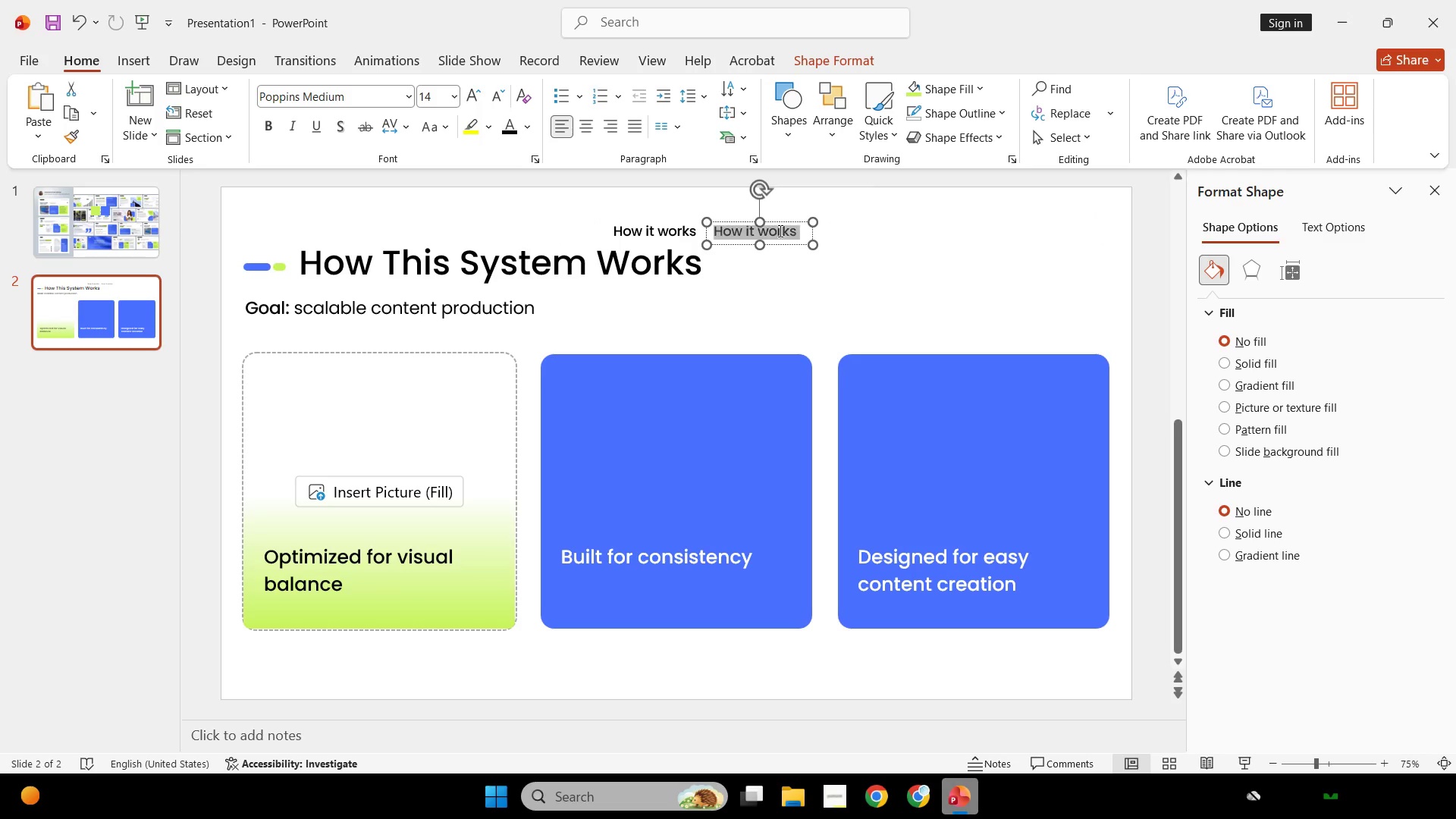 
key(Control+A)
 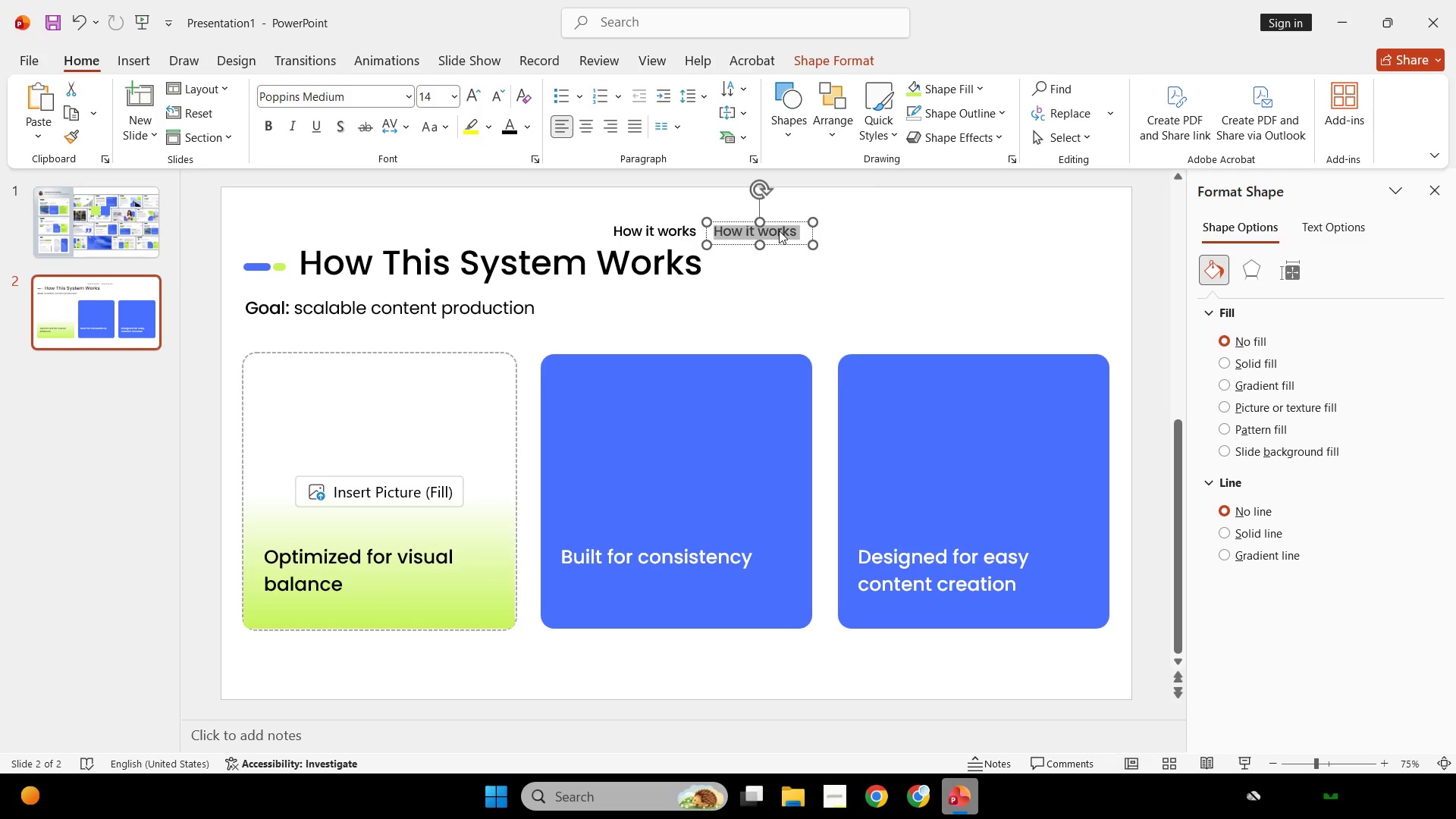 
type(Home)
 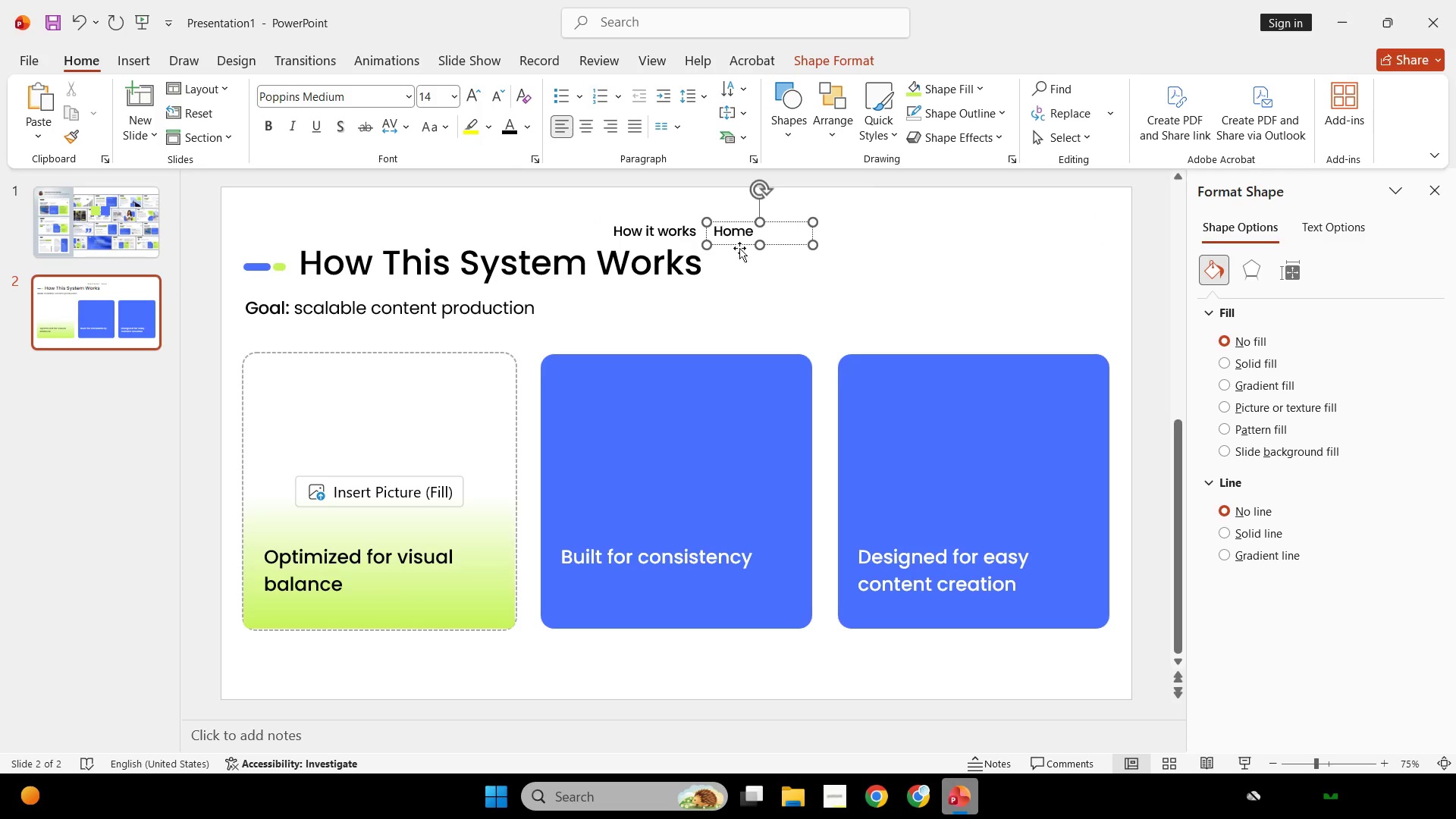 
hold_key(key=ShiftLeft, duration=1.86)
hold_key(key=ControlLeft, duration=1.84)
left_click_drag(start_coordinate=[783, 232], to_coordinate=[856, 249])
 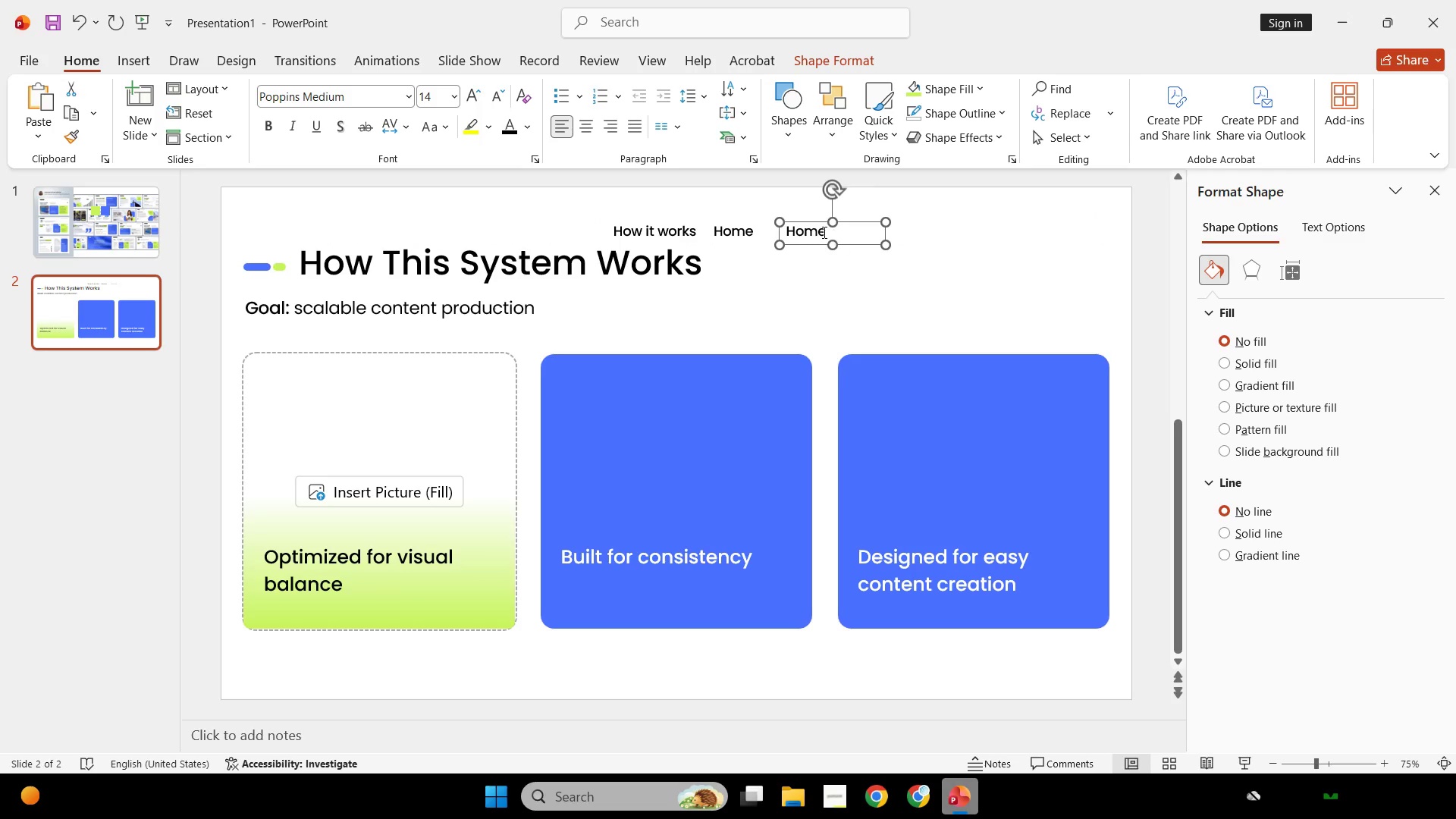 
left_click([817, 232])
 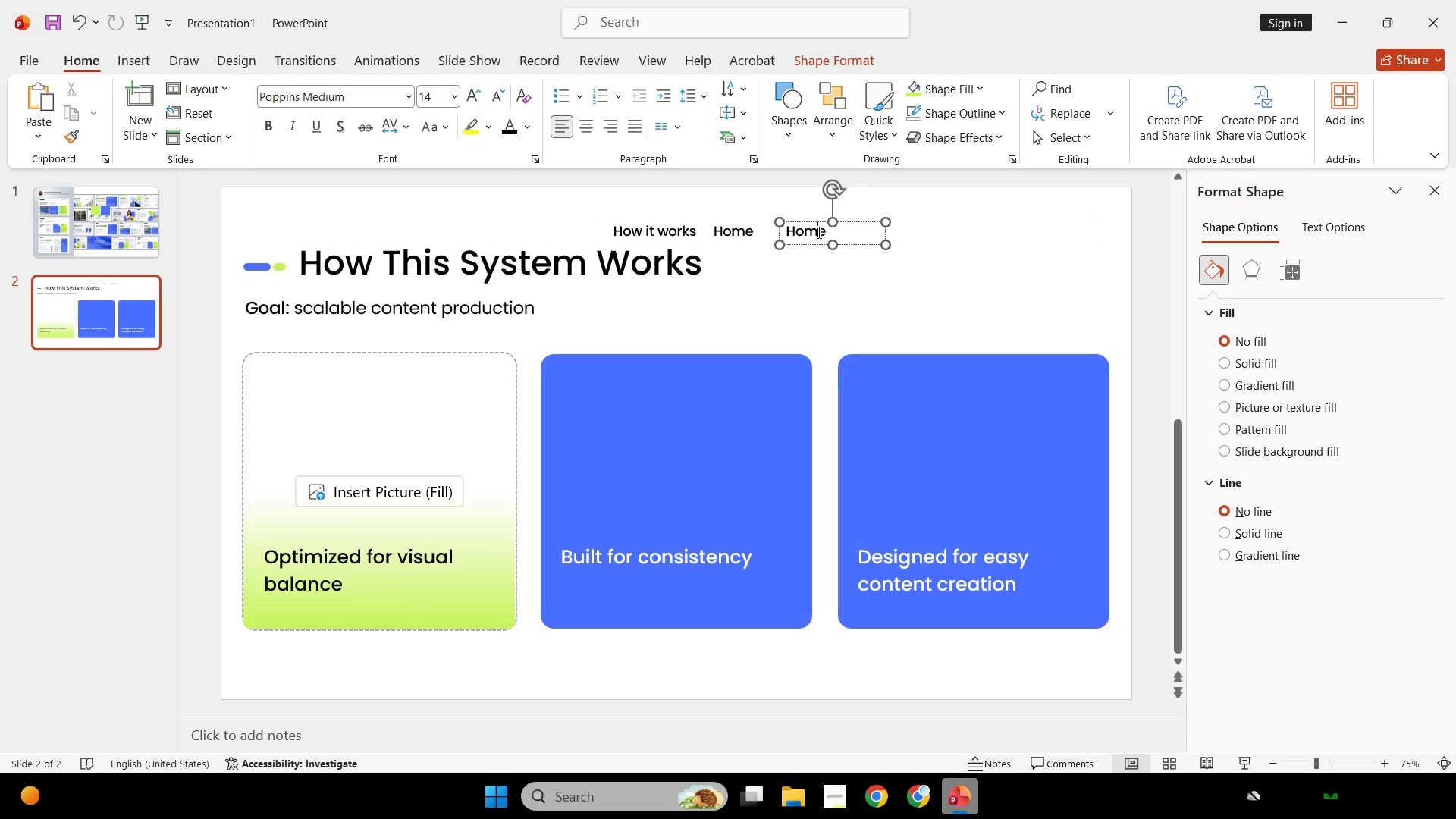 
key(Control+ControlLeft)
 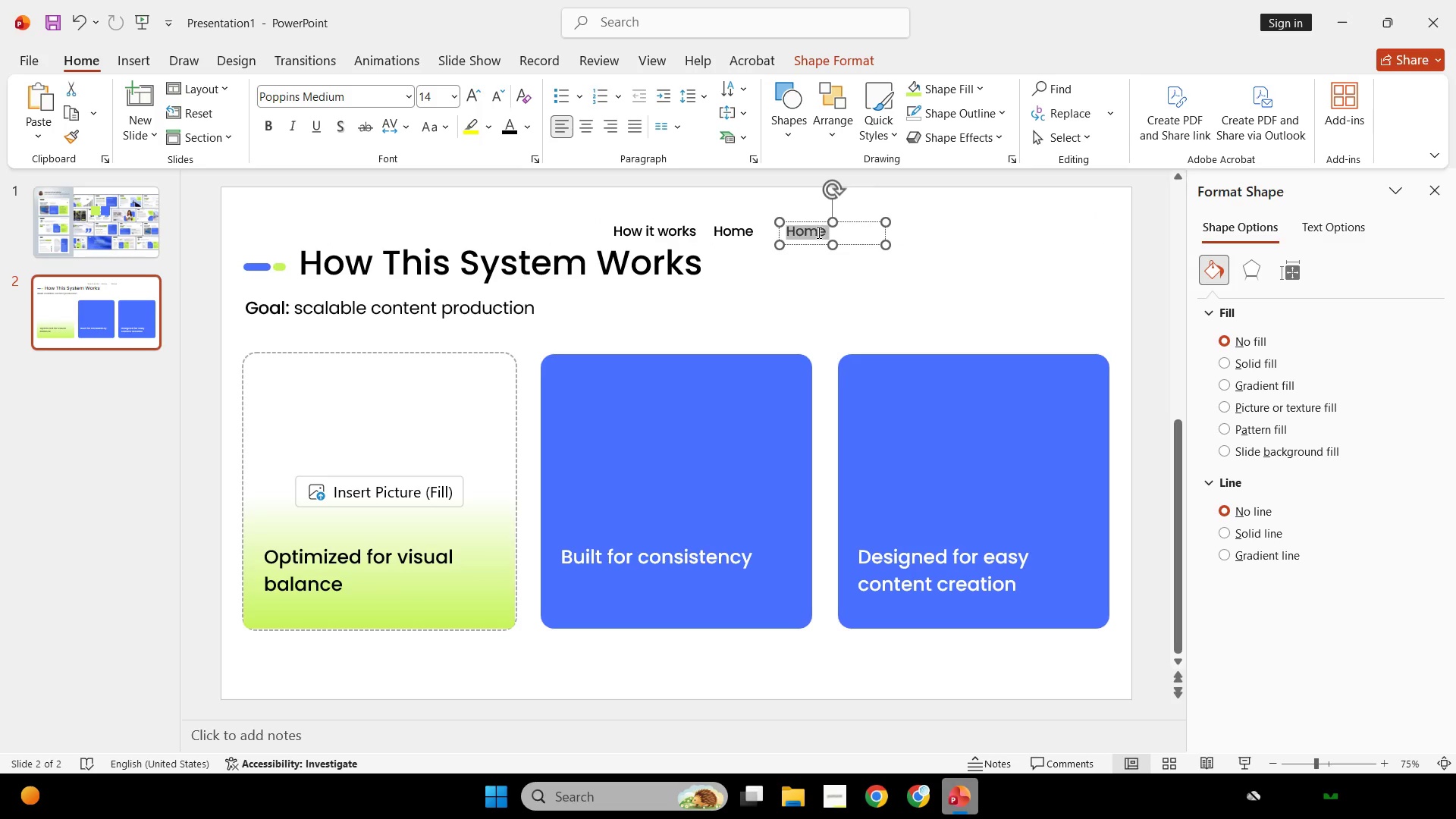 
key(Control+A)
 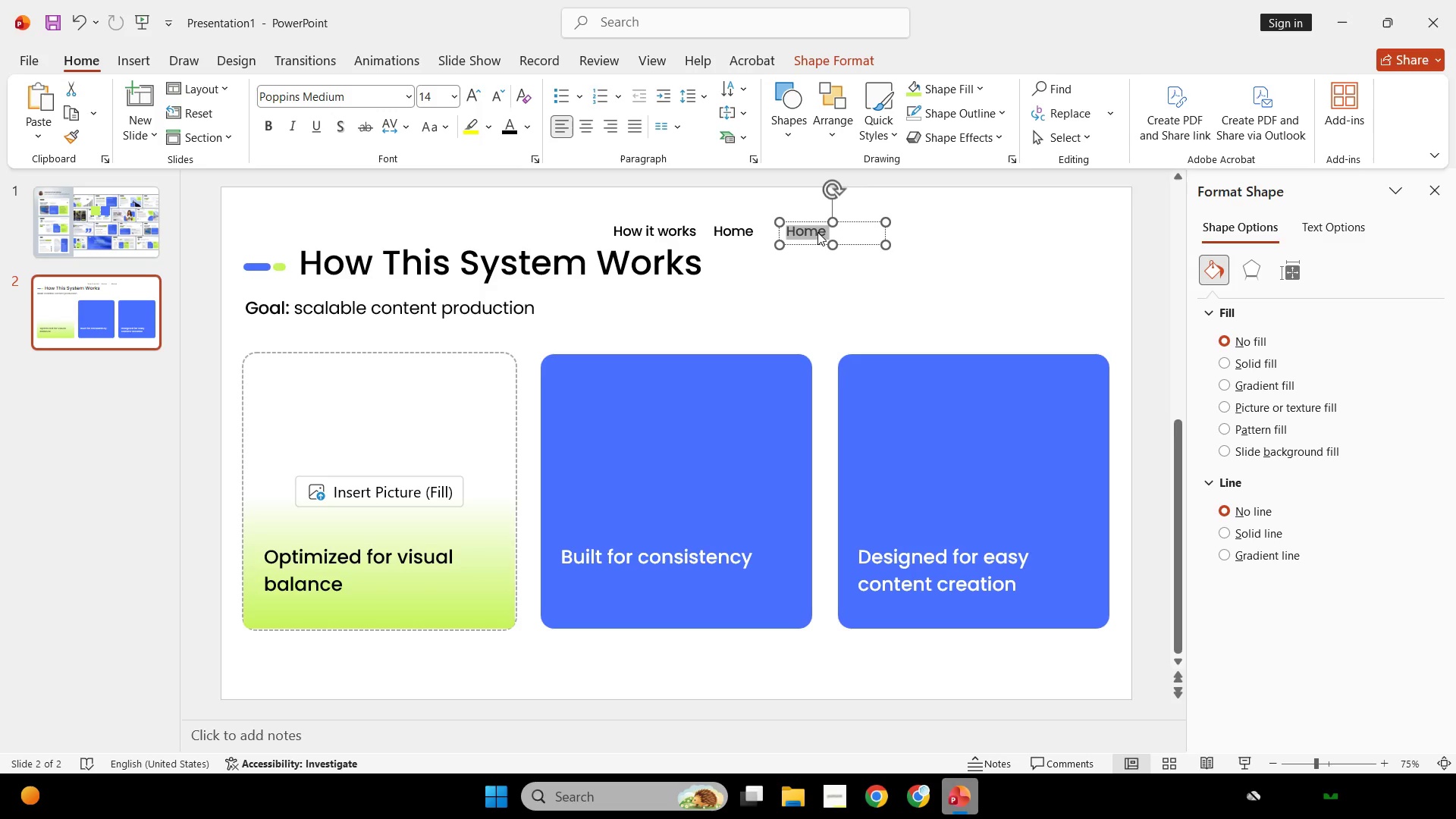 
hold_key(key=ShiftLeft, duration=0.47)
 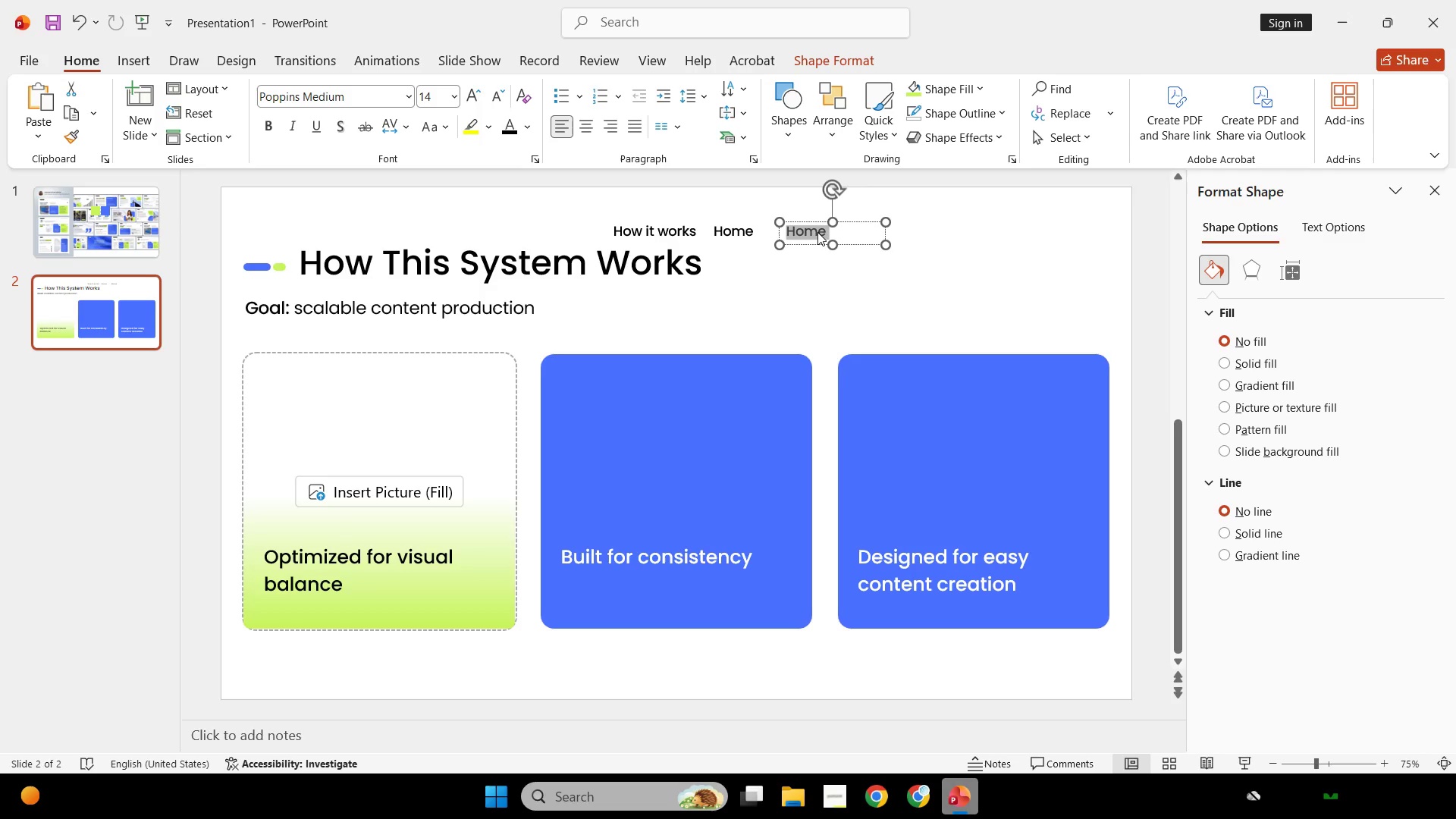 
type(Dashbor)
key(Backspace)
type(aro)
key(Backspace)
type(d)
 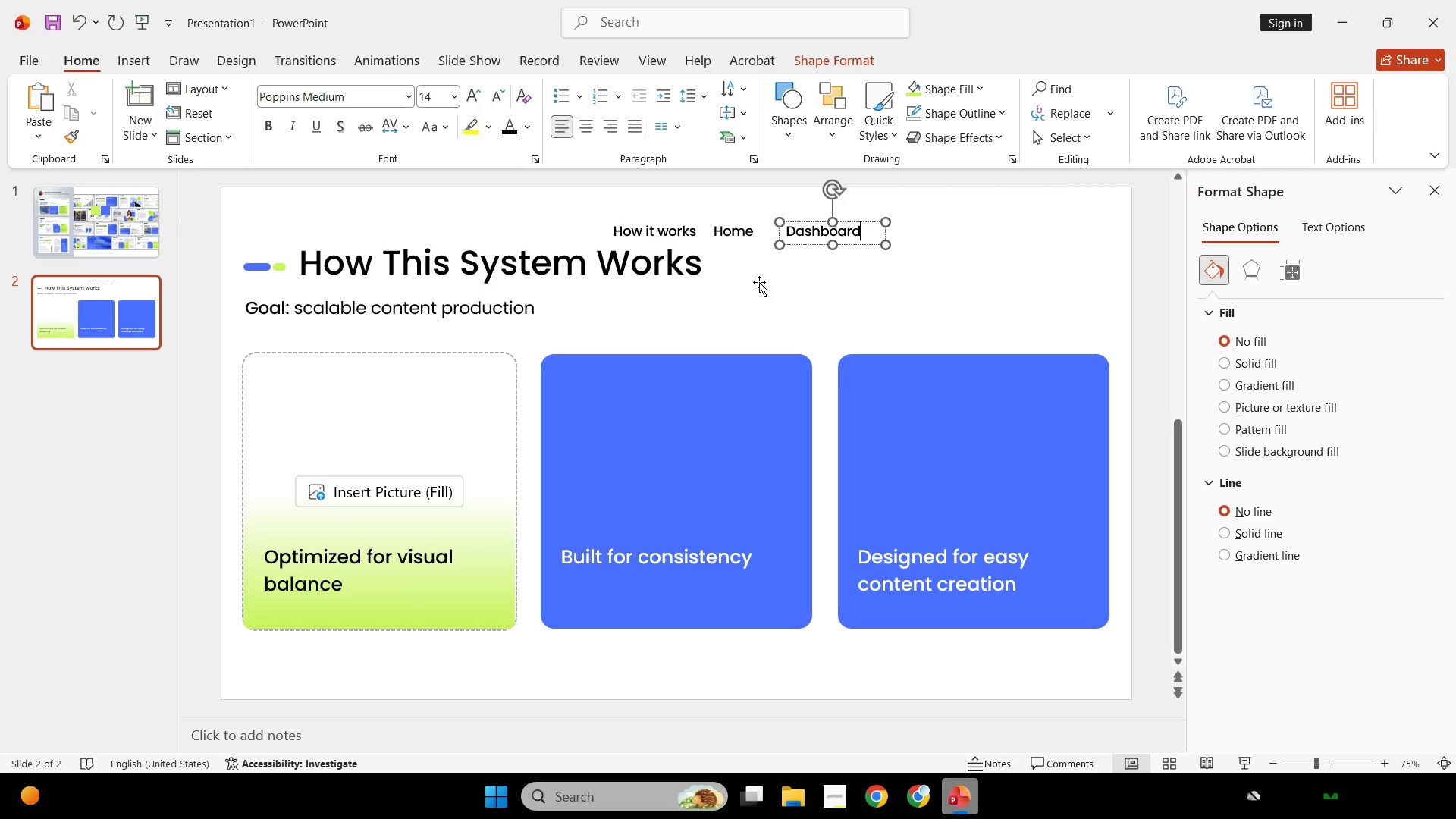 
hold_key(key=ShiftLeft, duration=0.48)
double_click([666, 243])
 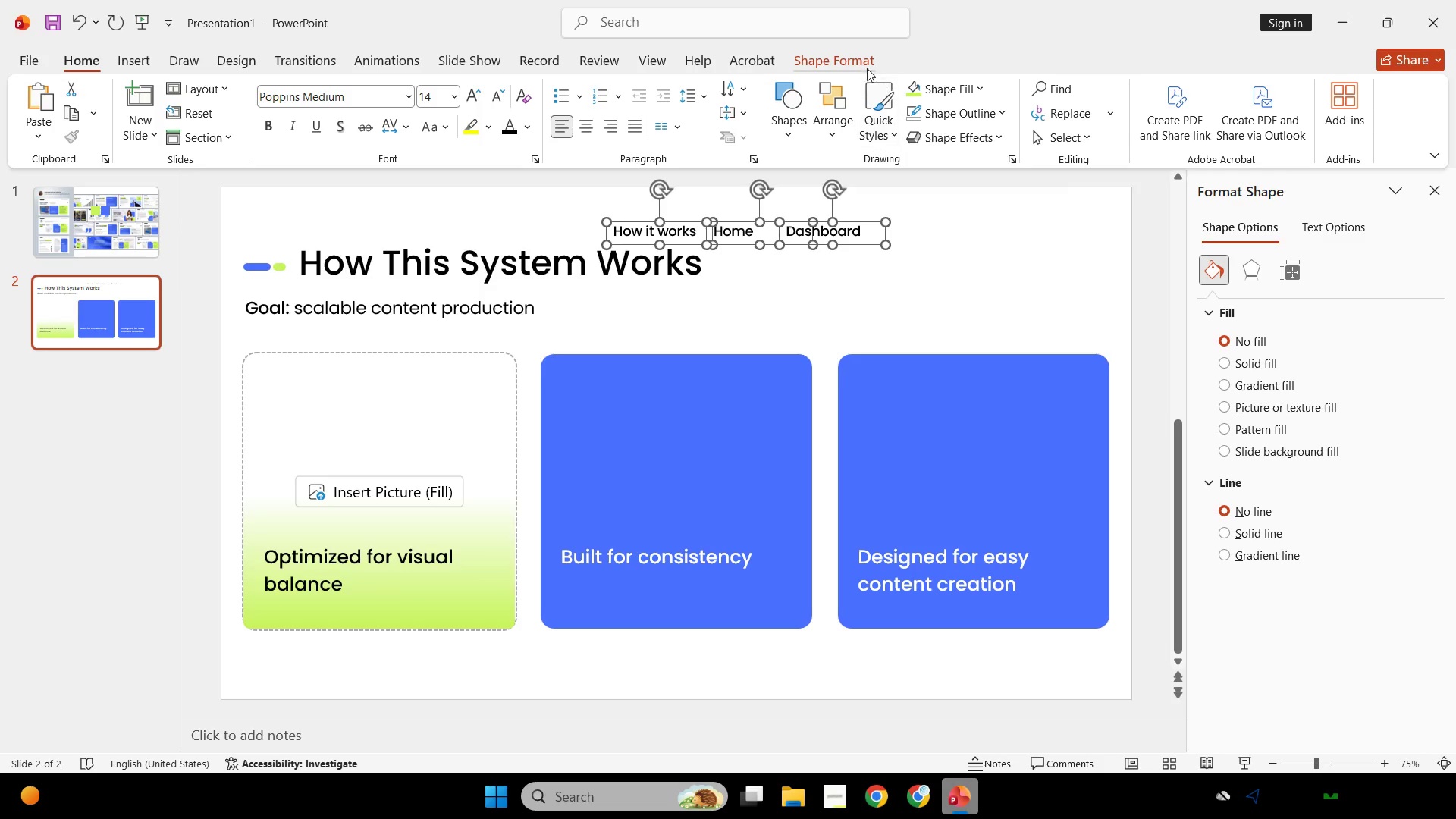 
left_click([864, 48])
 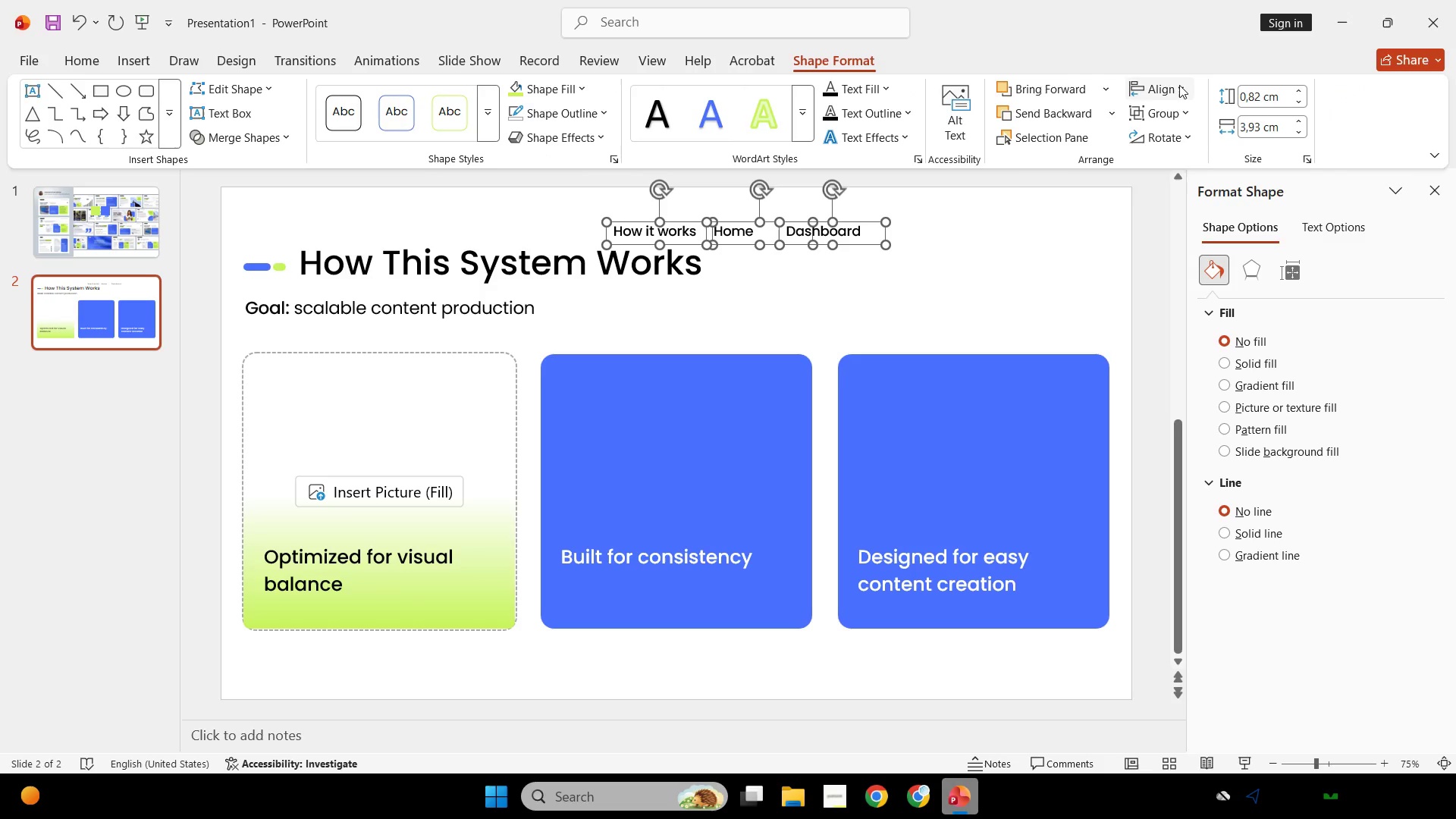 
left_click_drag(start_coordinate=[1181, 93], to_coordinate=[1176, 80])
 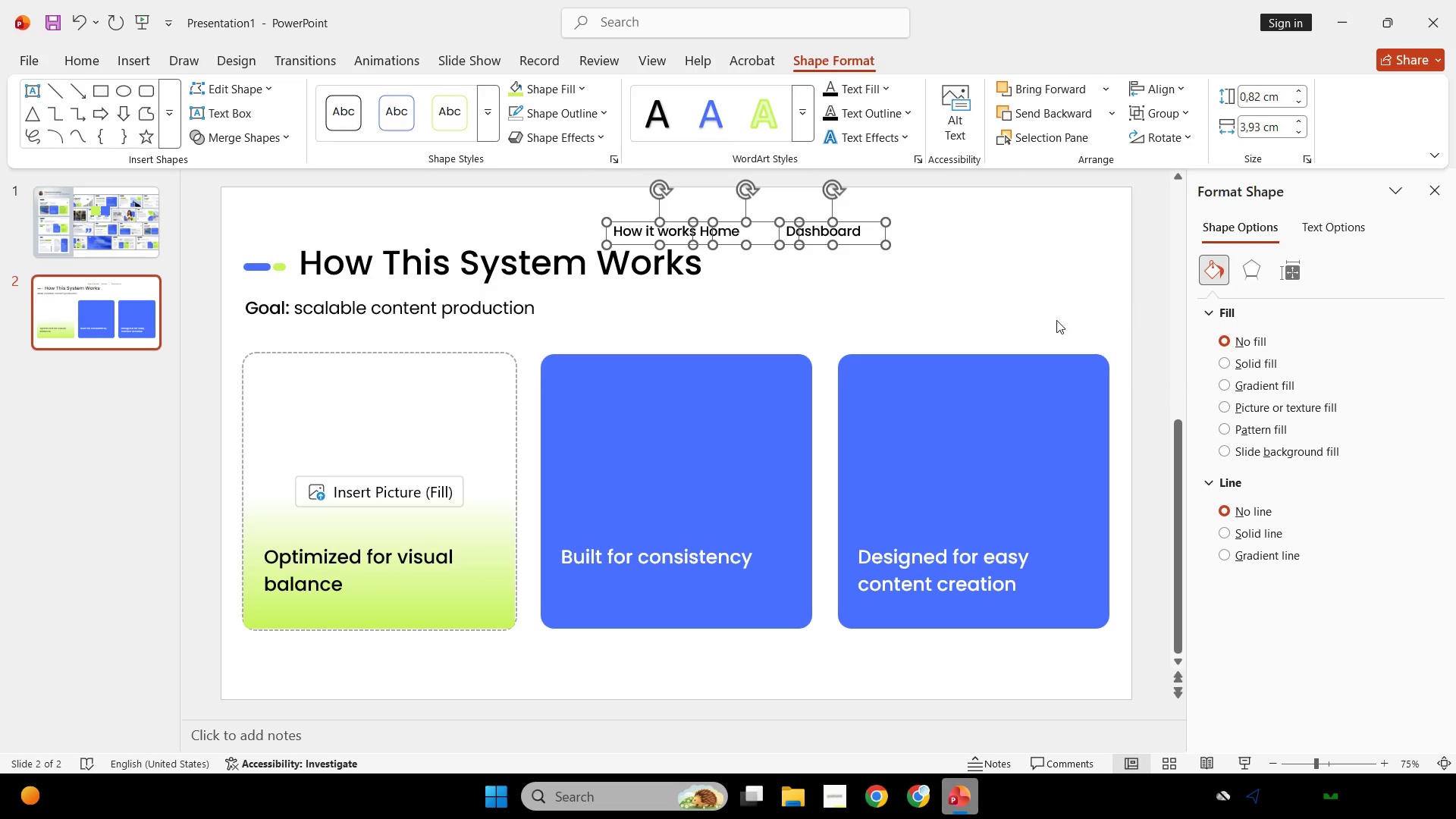 
left_click([956, 312])
 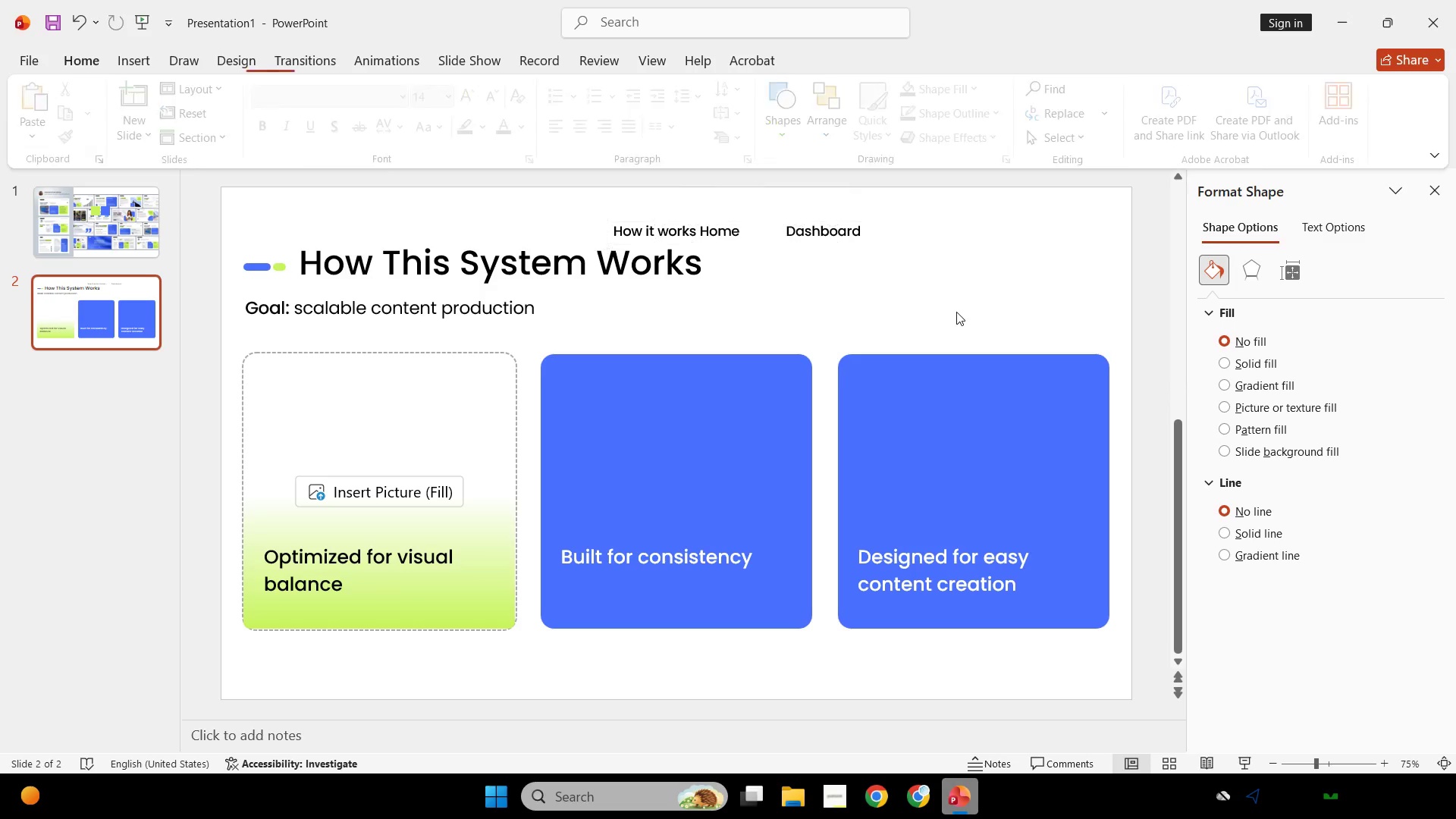 
hold_key(key=ControlLeft, duration=0.41)
scroll: coordinate [714, 285], scroll_direction: up, amount: 8.0
 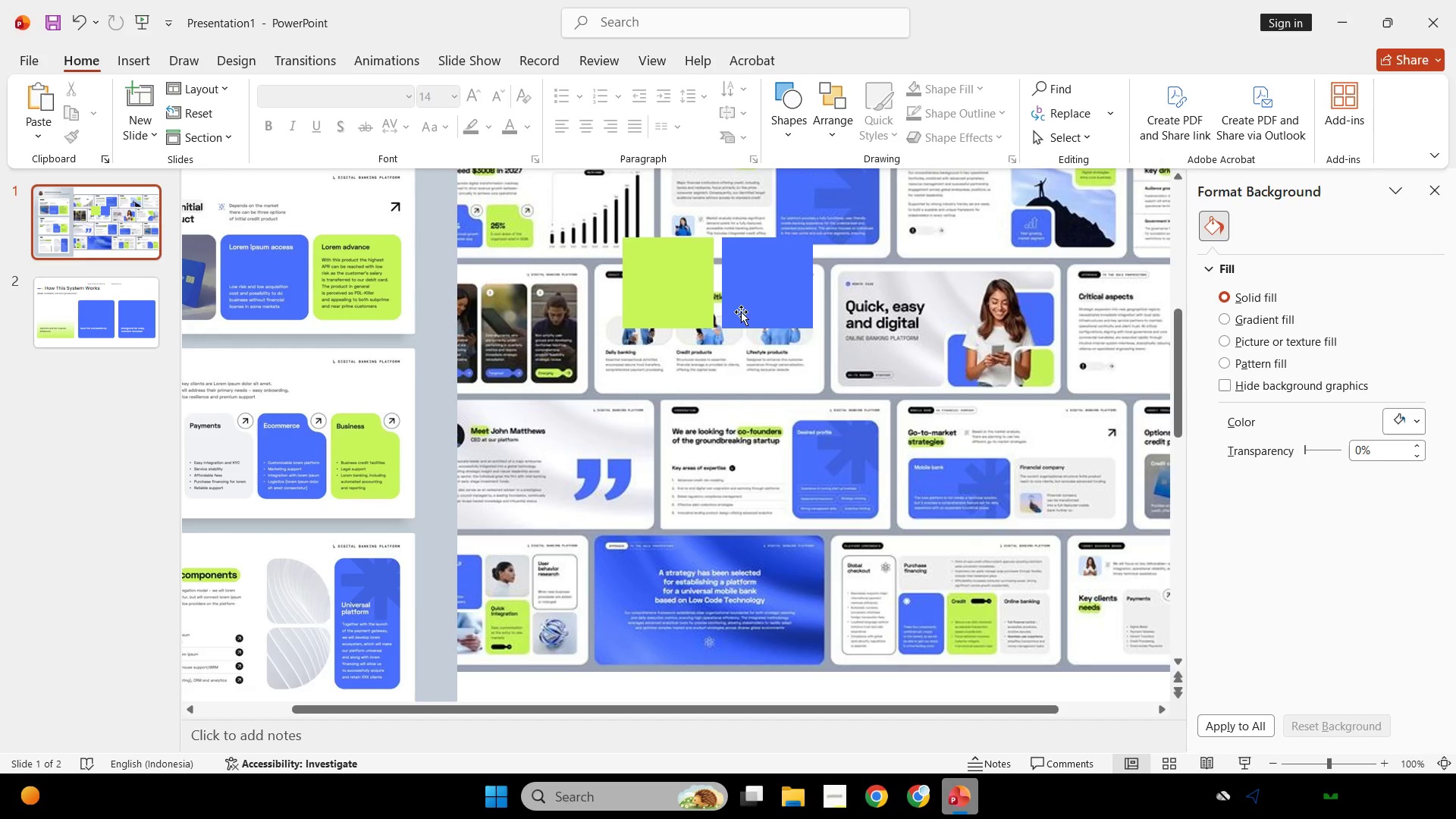 
scroll: coordinate [736, 302], scroll_direction: down, amount: 3.0
 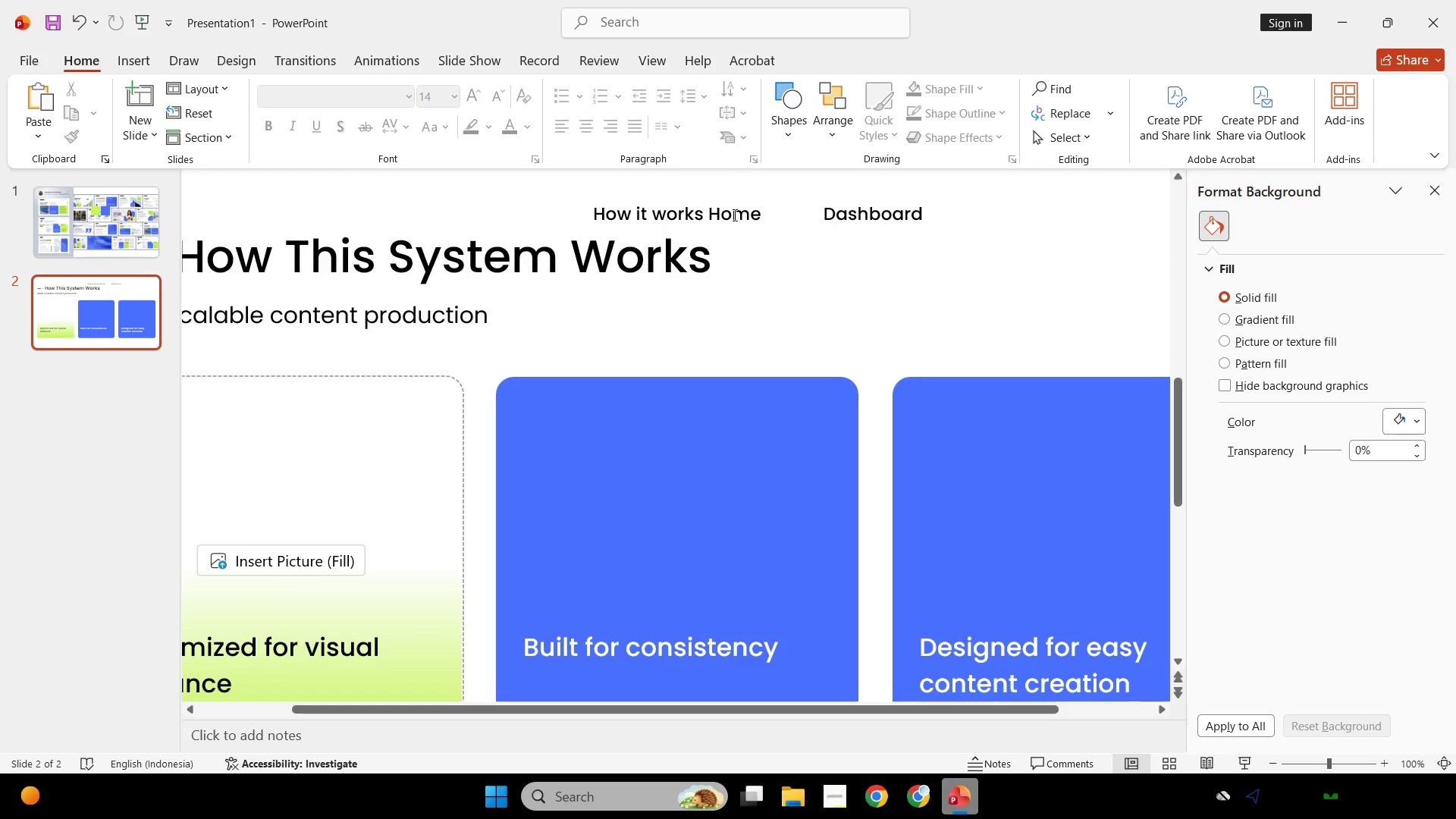 
left_click([733, 212])
 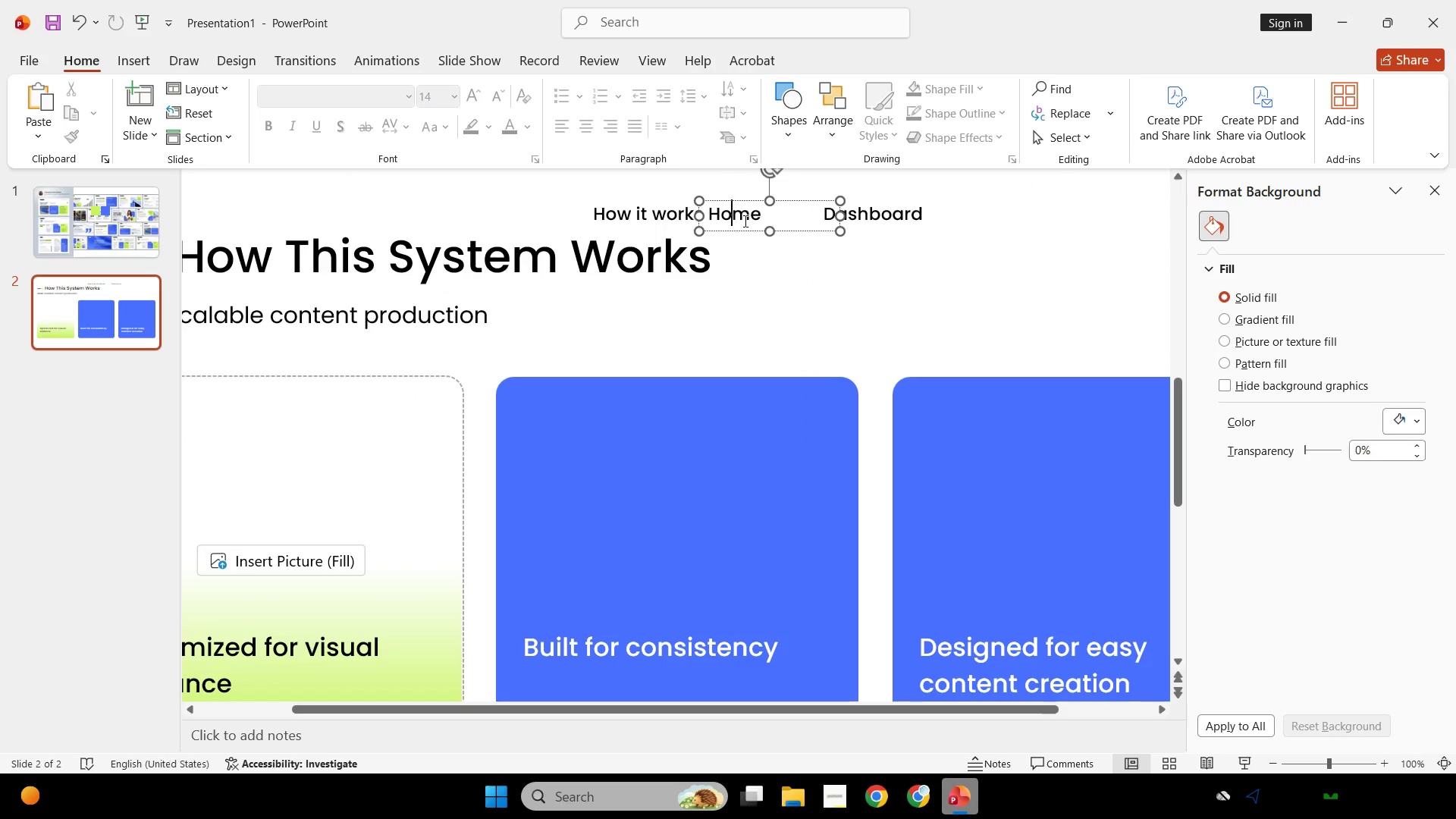 
hold_key(key=ShiftLeft, duration=0.47)
 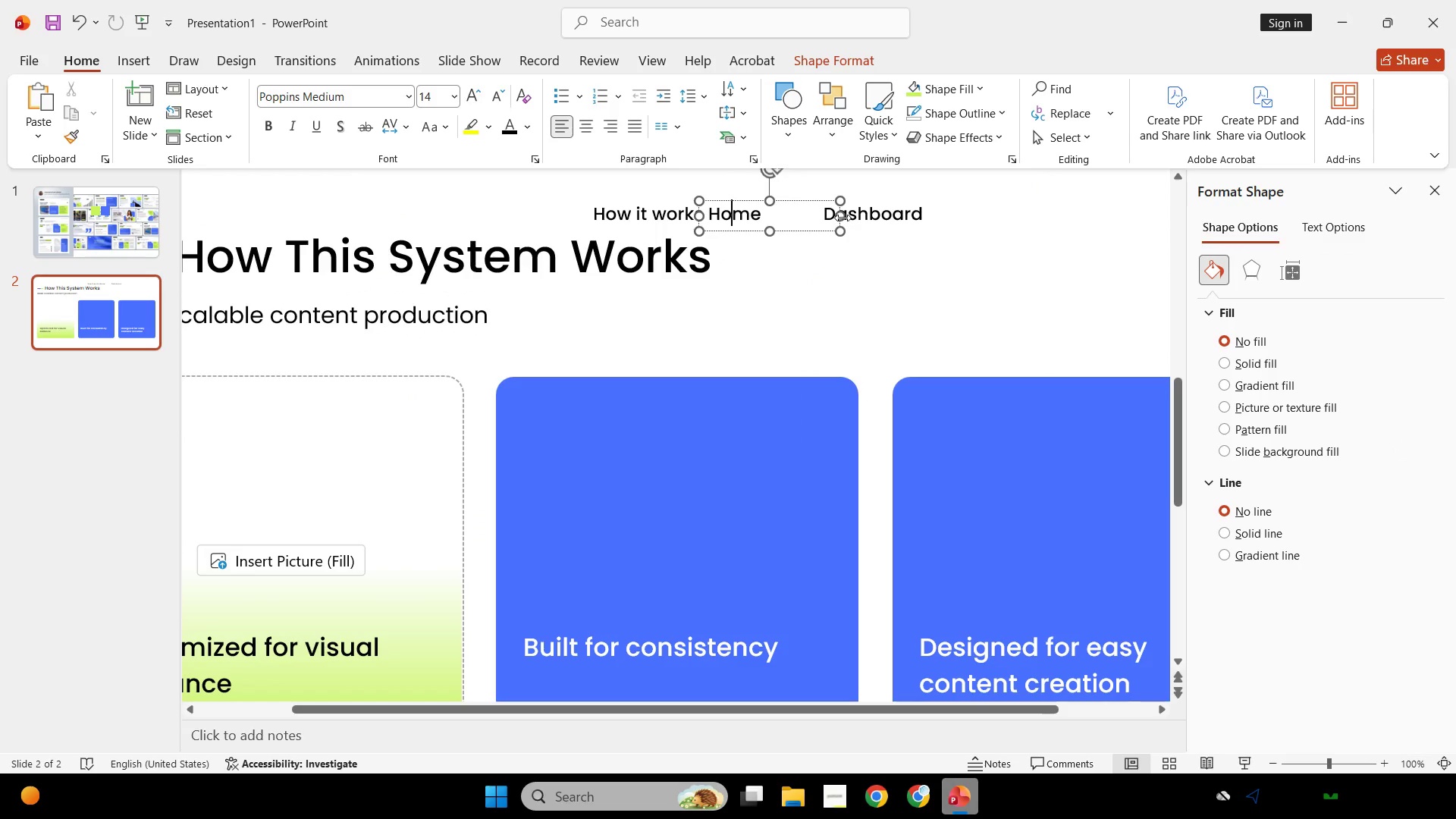 
left_click_drag(start_coordinate=[843, 218], to_coordinate=[774, 211])
 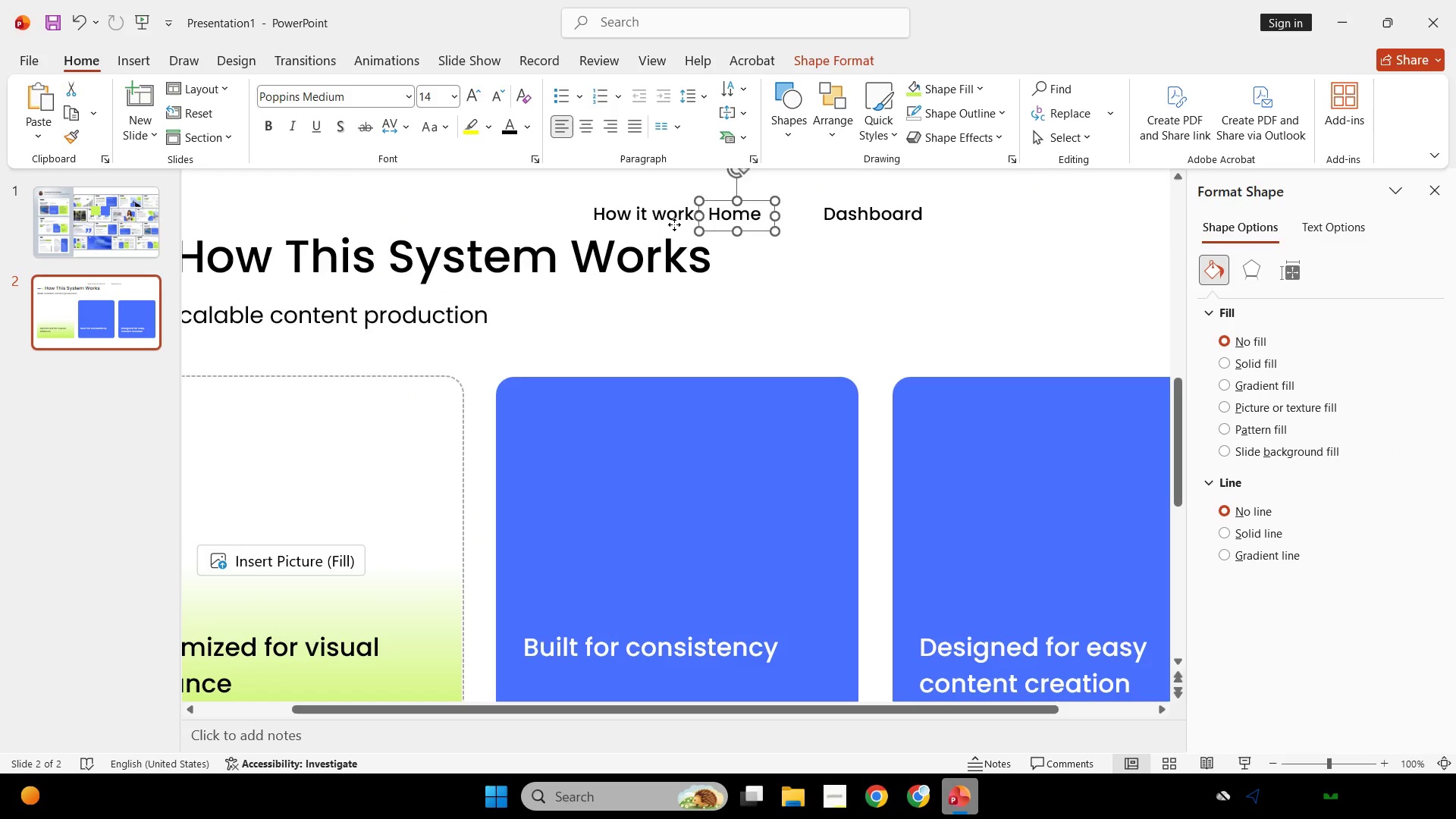 
left_click([674, 224])
 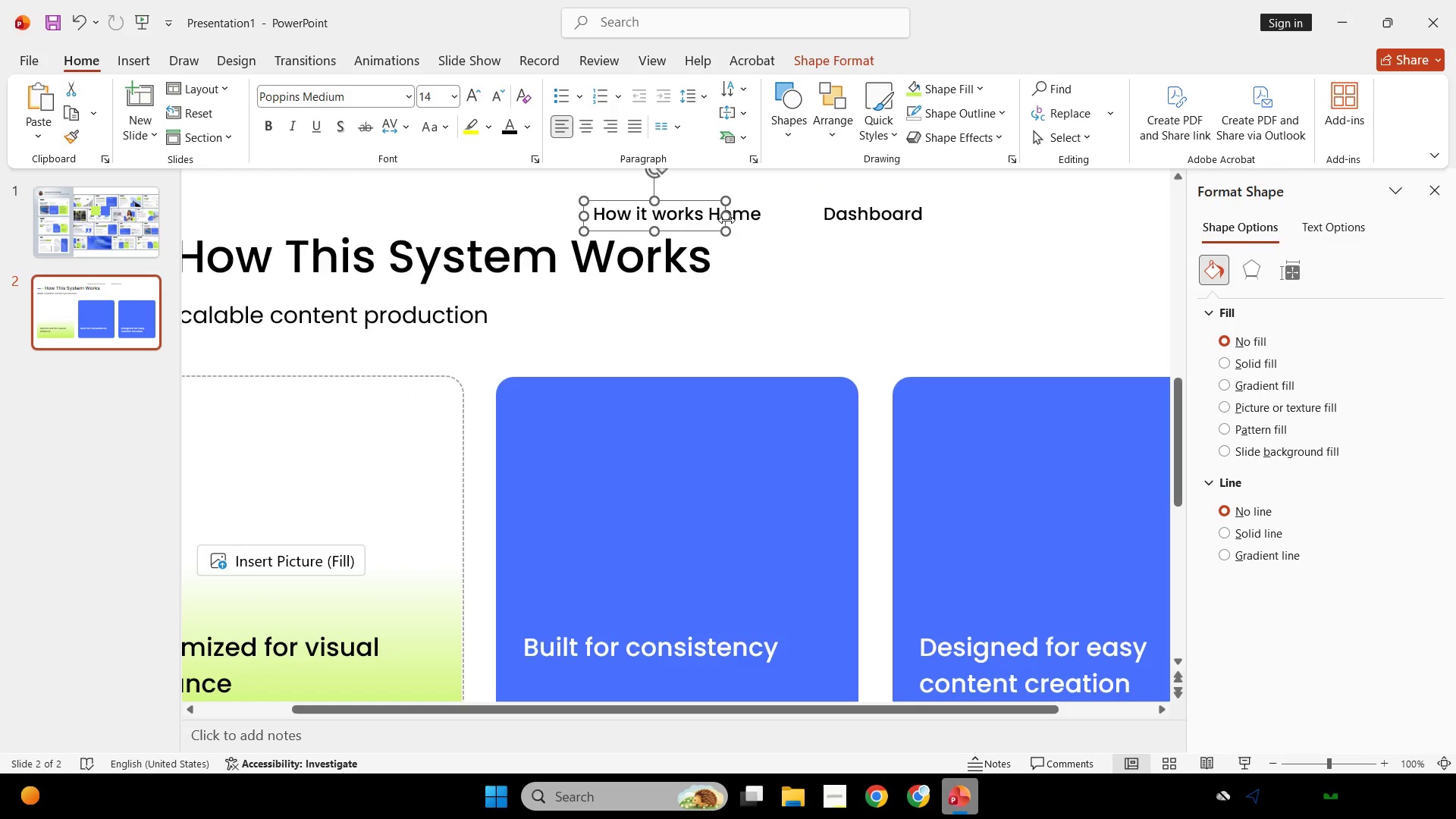 
left_click_drag(start_coordinate=[726, 220], to_coordinate=[716, 219])
 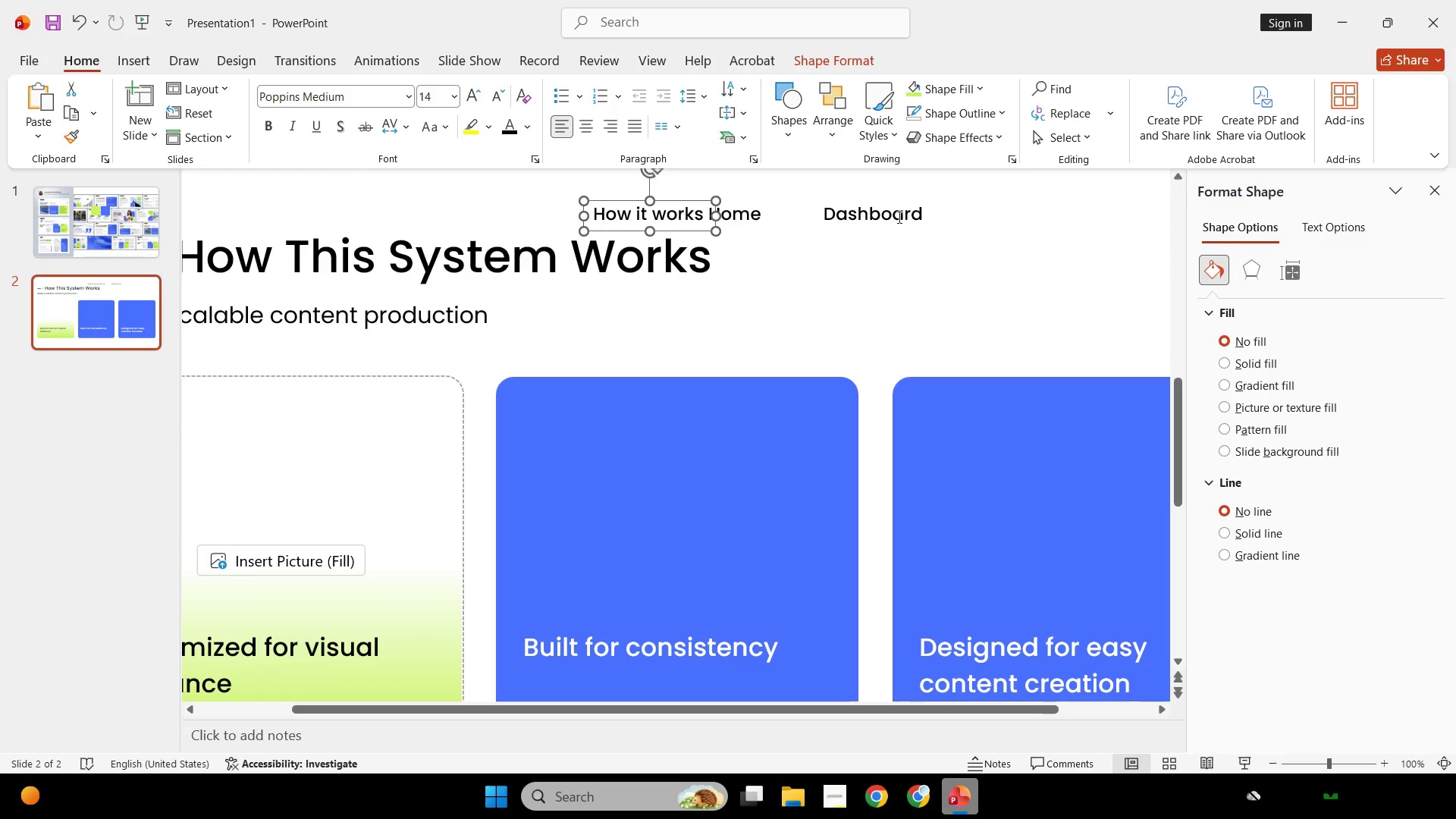 
left_click([898, 217])
 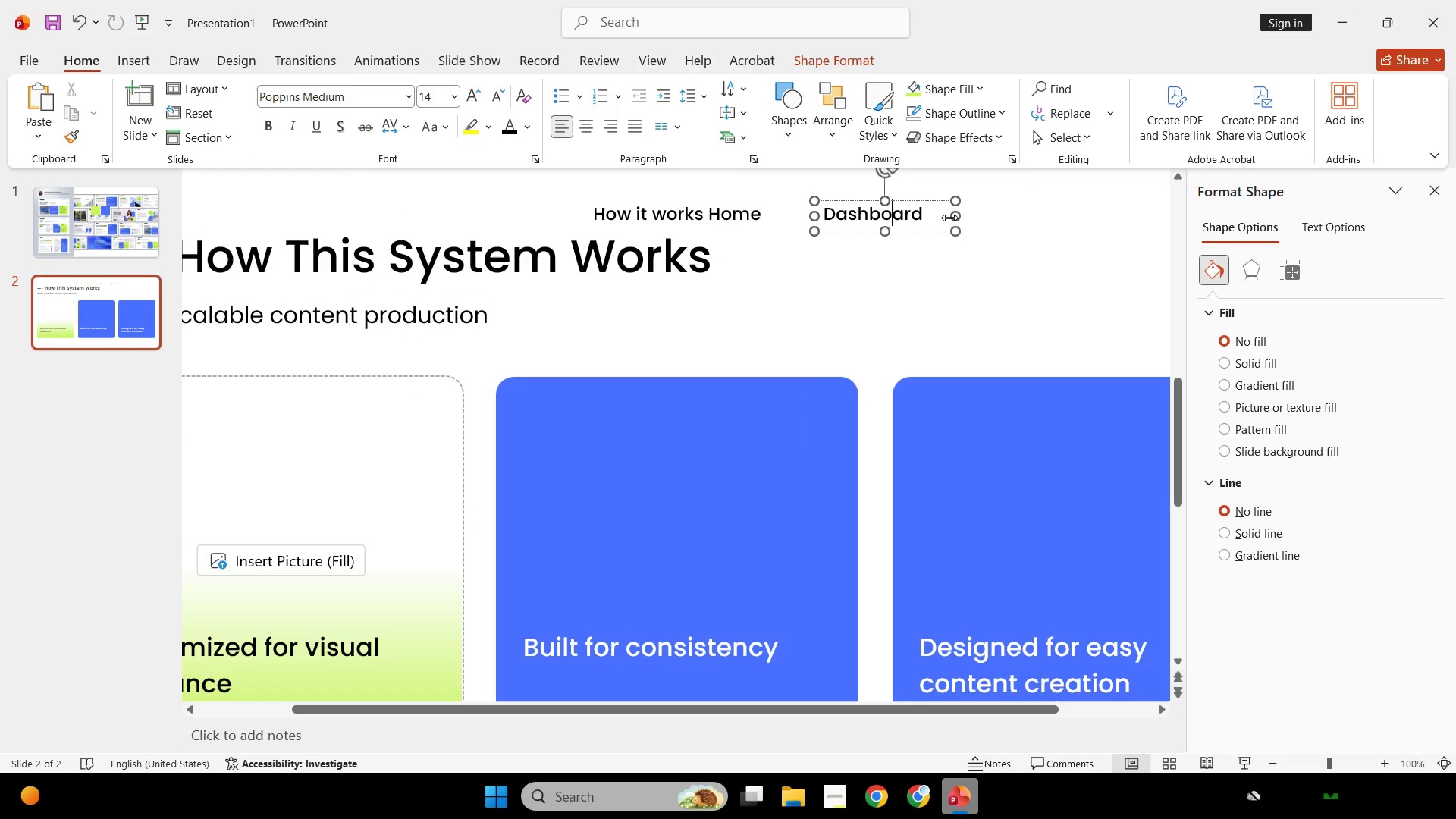 
left_click_drag(start_coordinate=[949, 218], to_coordinate=[931, 219])
 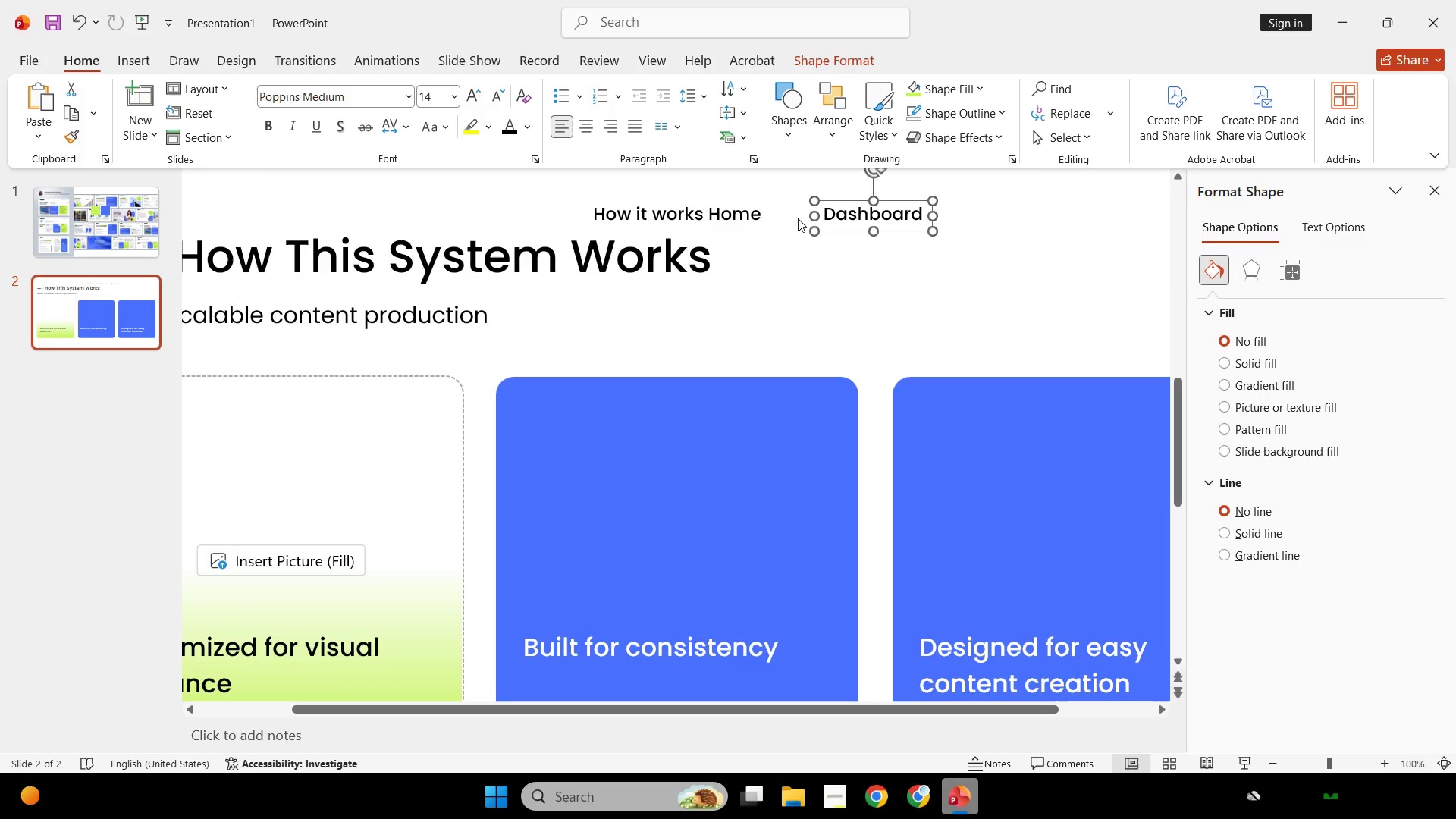 
hold_key(key=ShiftLeft, duration=0.69)
double_click([632, 217])
 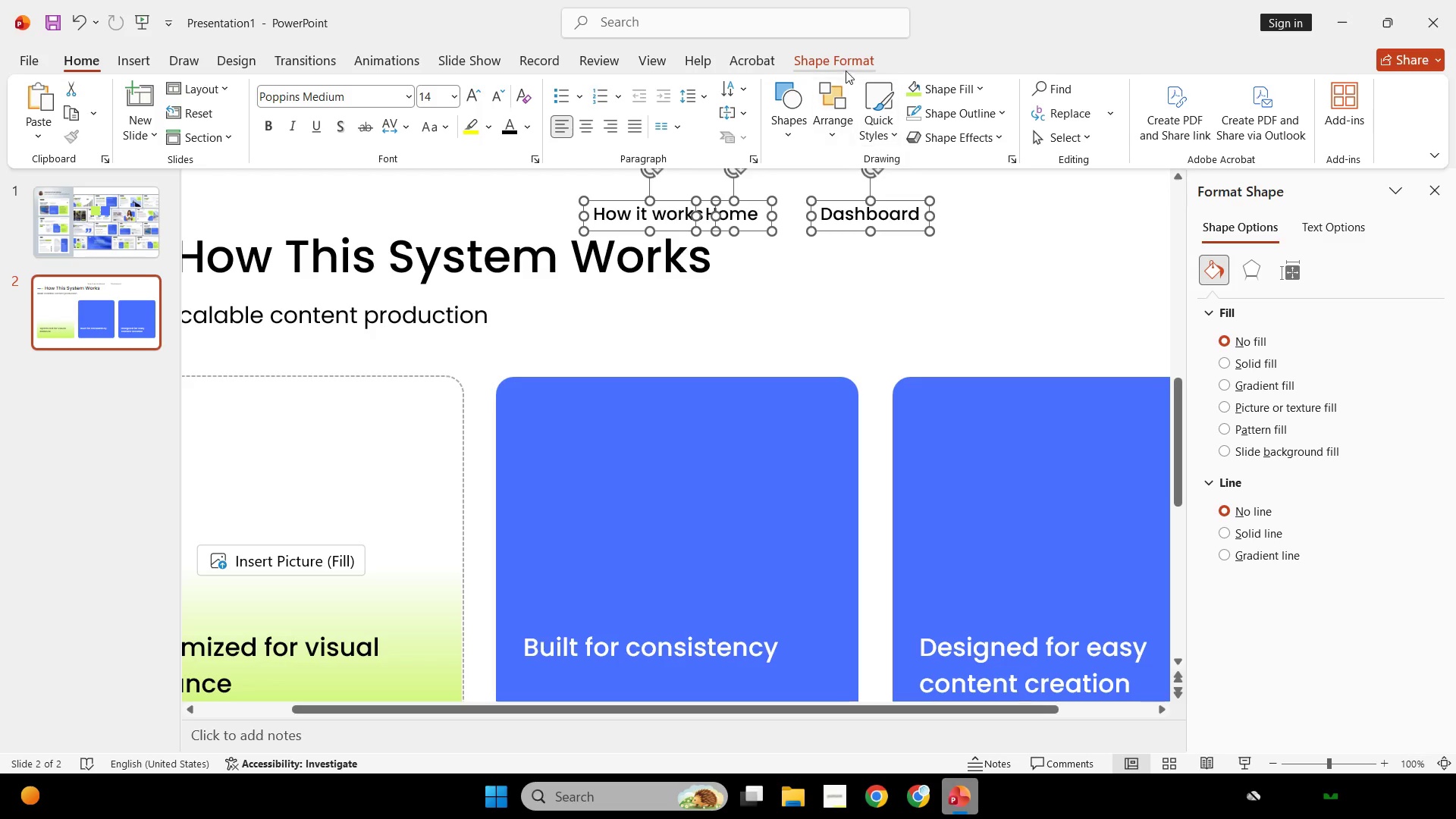 
left_click([846, 67])
 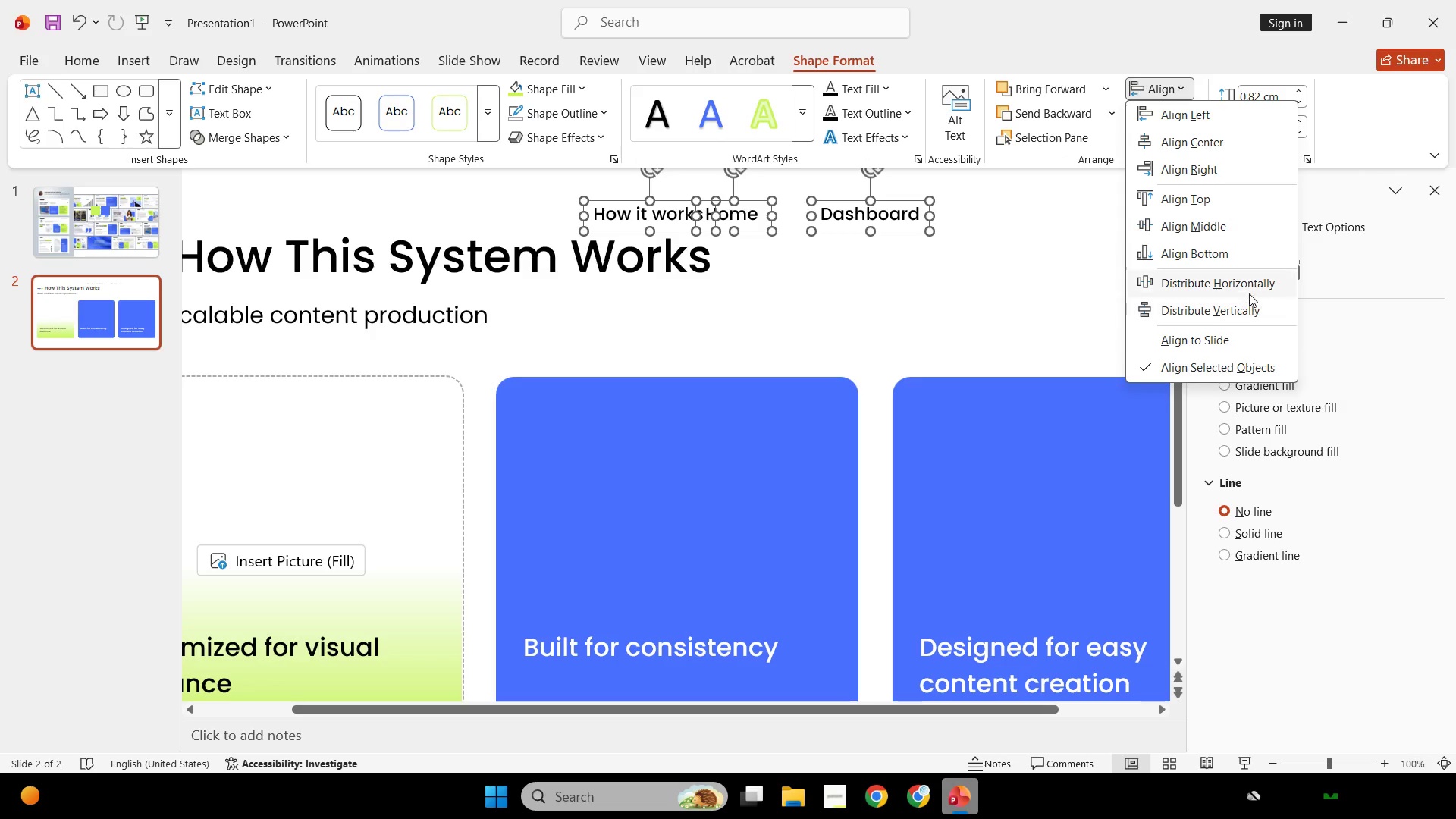 
double_click([908, 322])
 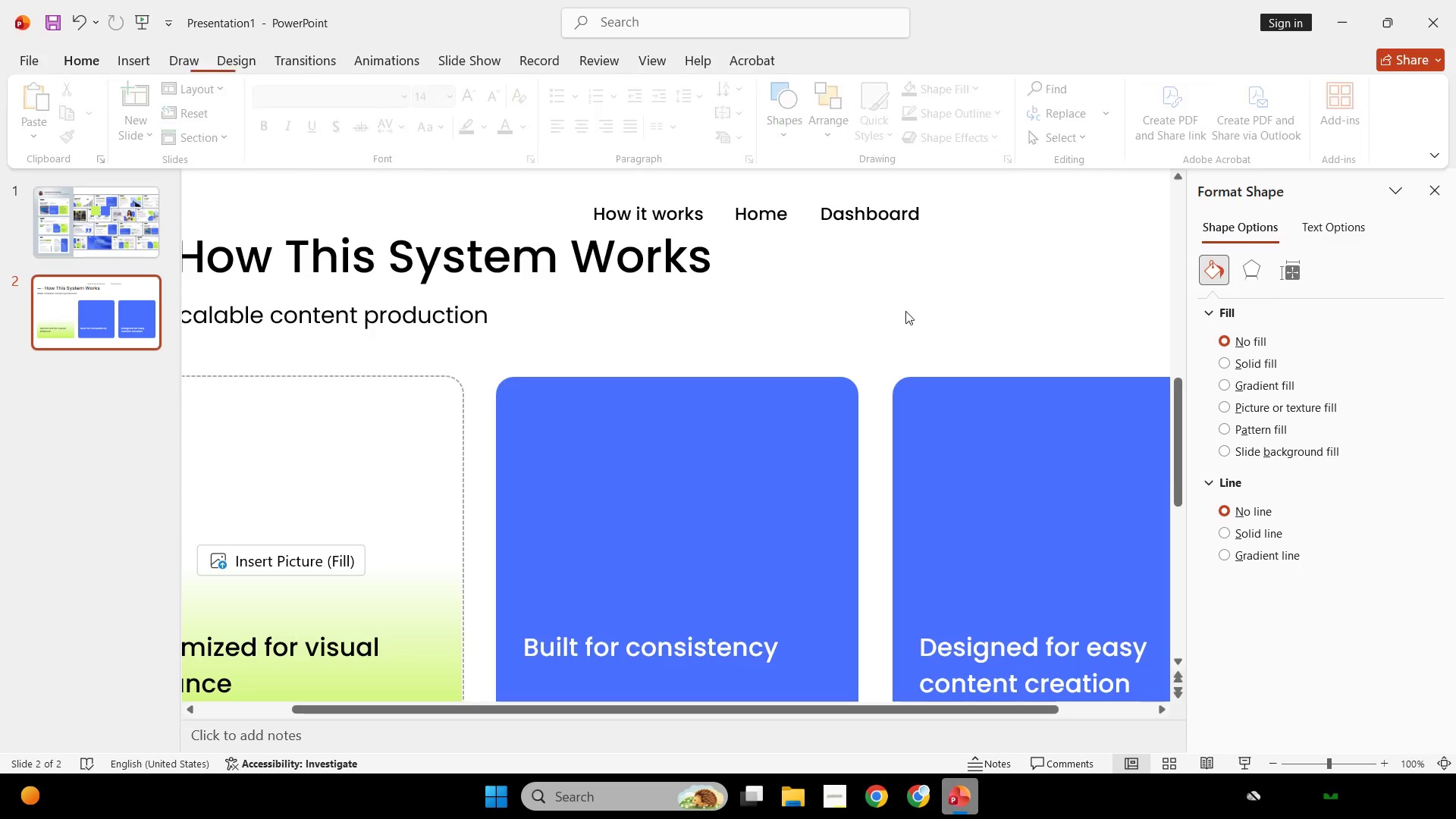 
hold_key(key=ControlLeft, duration=0.58)
scroll: coordinate [905, 304], scroll_direction: down, amount: 2.0
 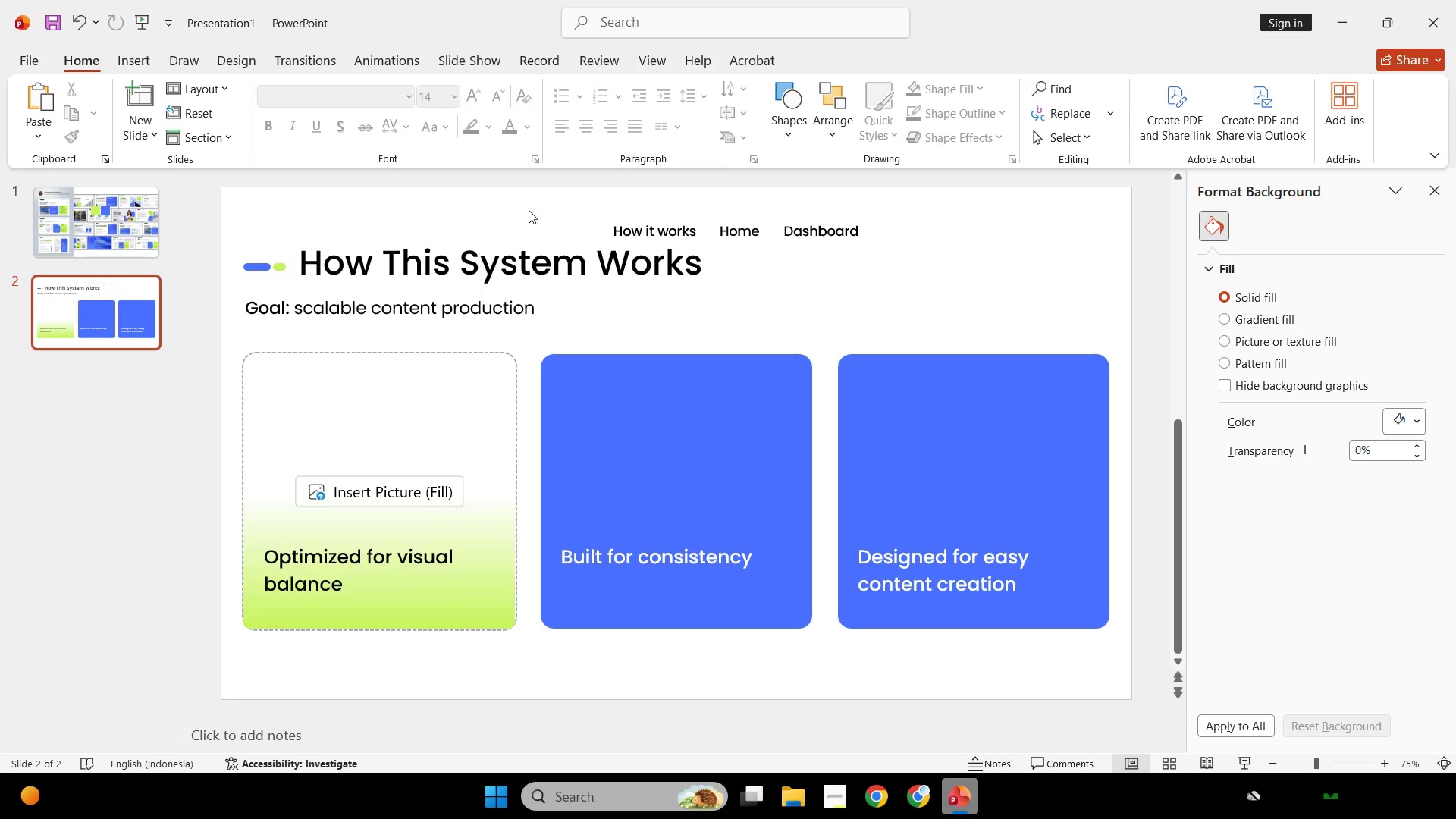 
left_click_drag(start_coordinate=[533, 205], to_coordinate=[1031, 264])
 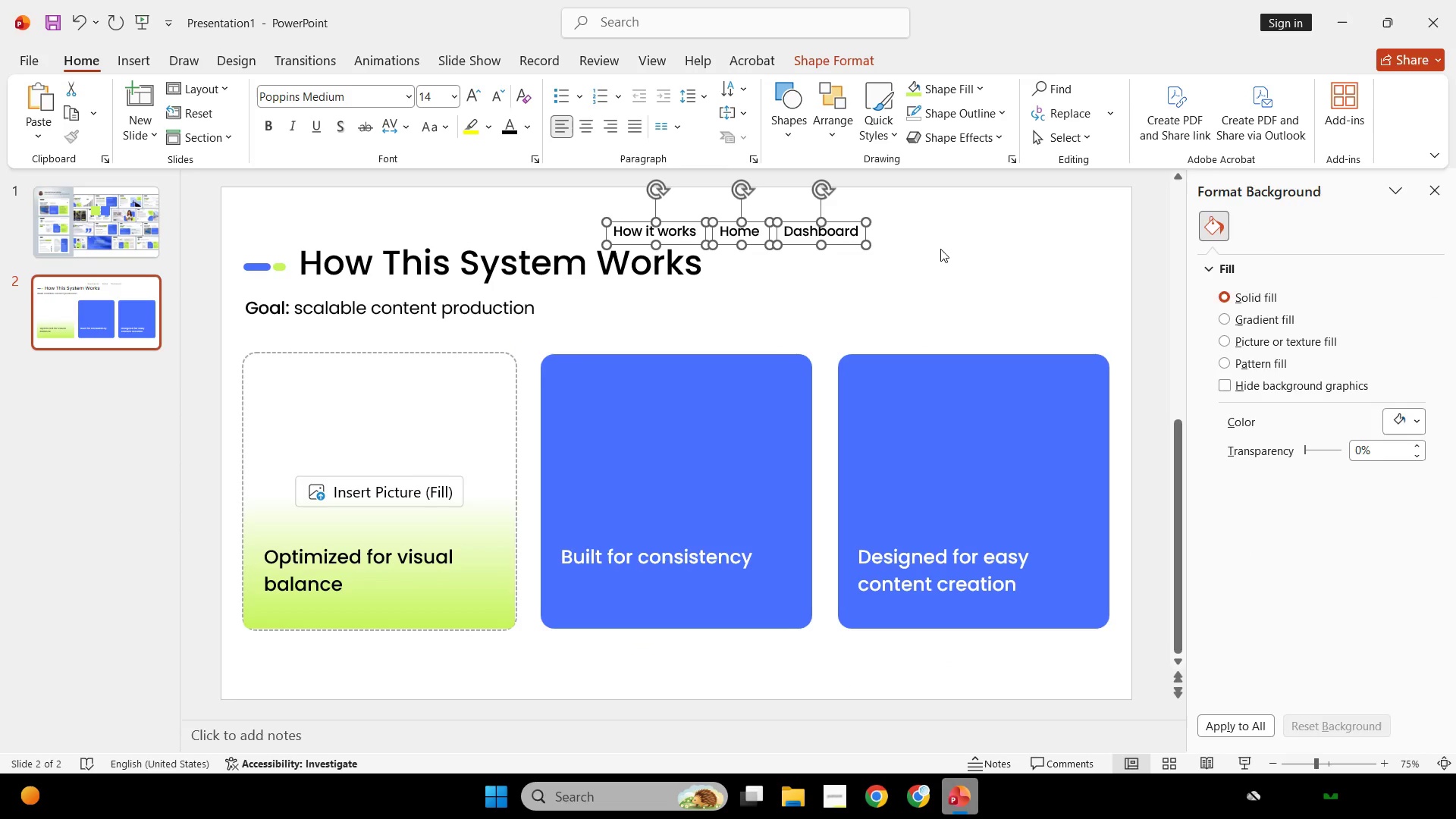 
hold_key(key=ShiftLeft, duration=5.95)
left_click_drag(start_coordinate=[852, 244], to_coordinate=[1101, 290])
 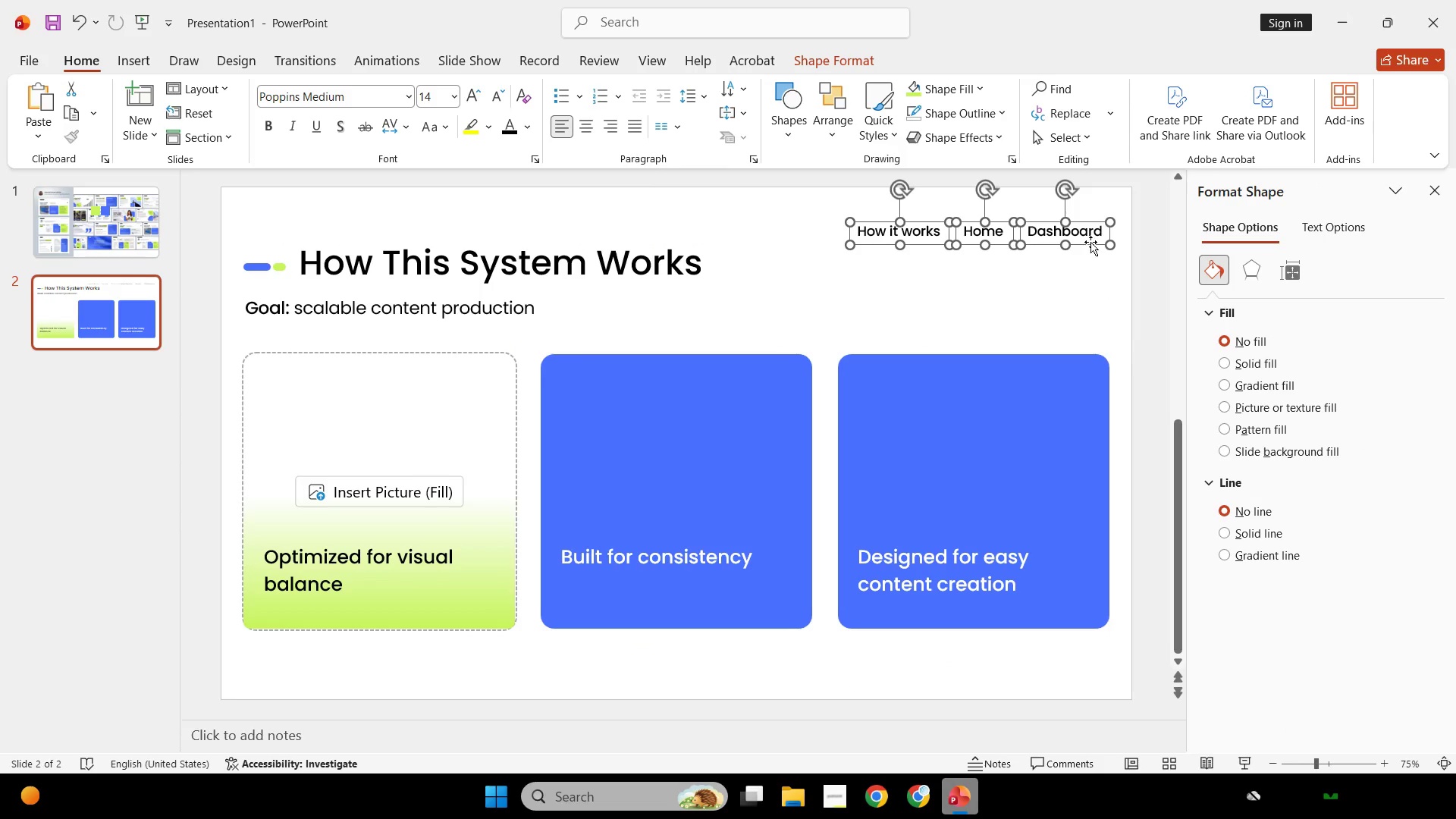 
left_click_drag(start_coordinate=[1090, 240], to_coordinate=[1087, 234])
 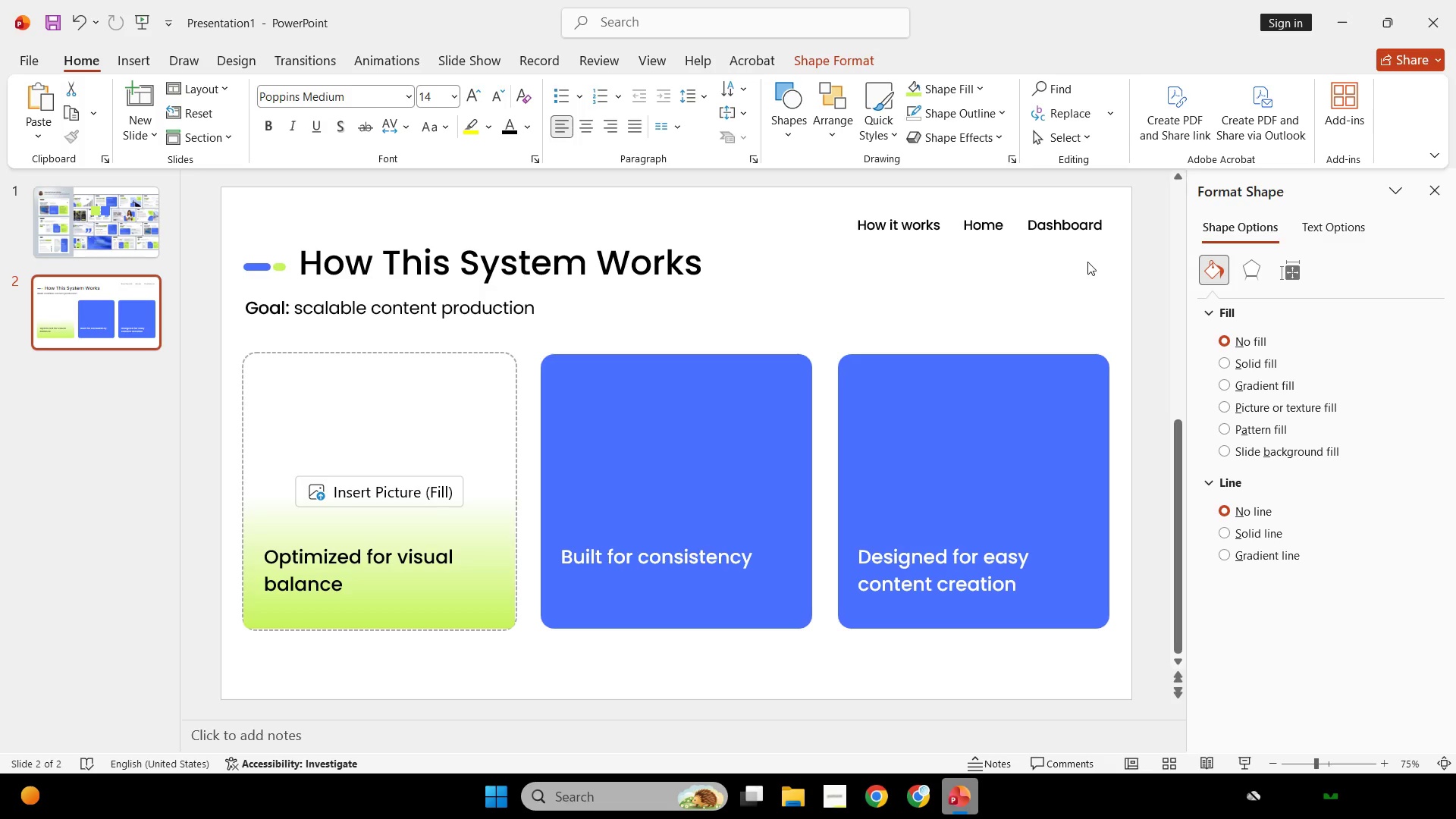 
left_click([1087, 262])
 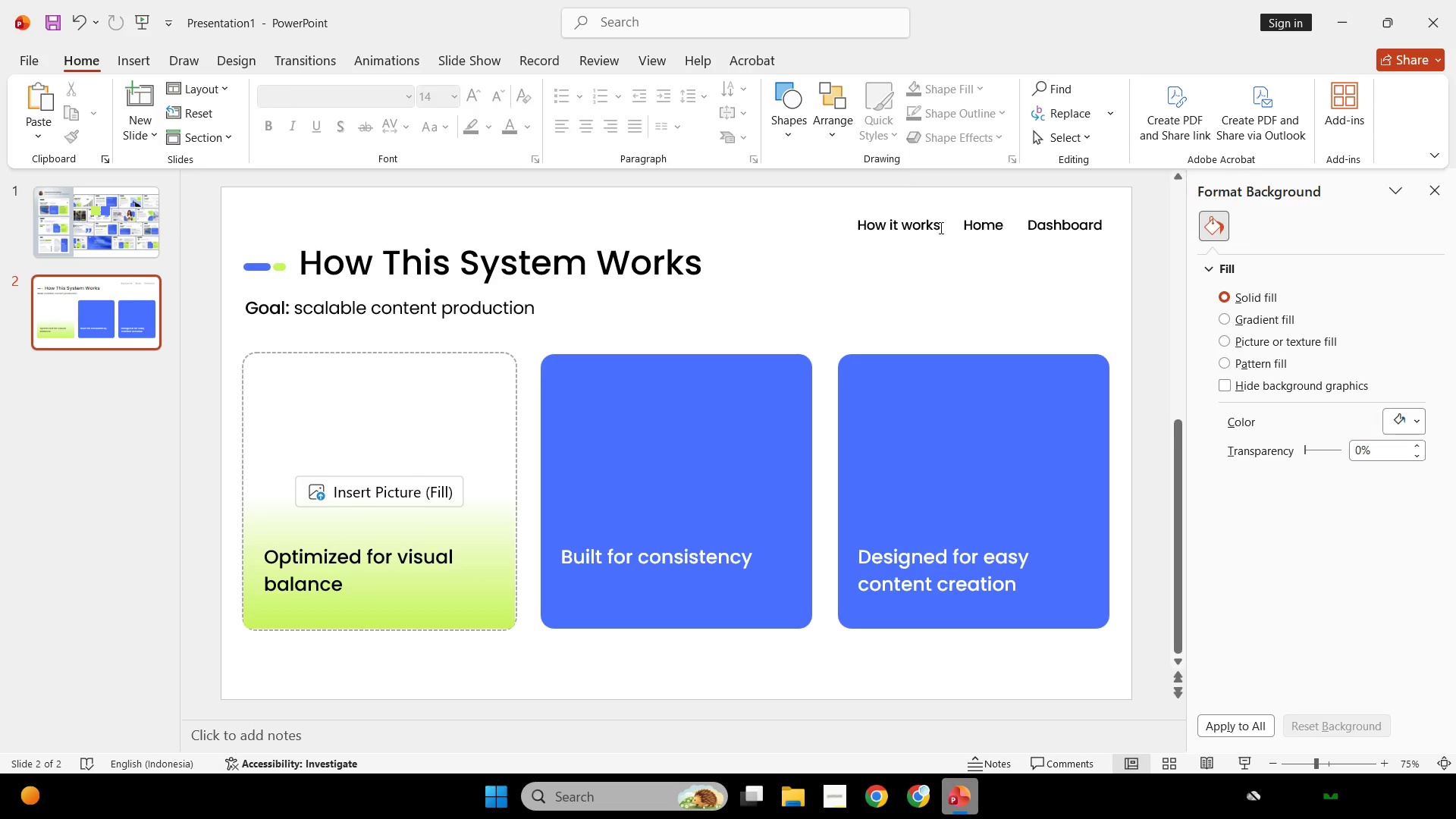 
left_click([922, 228])
 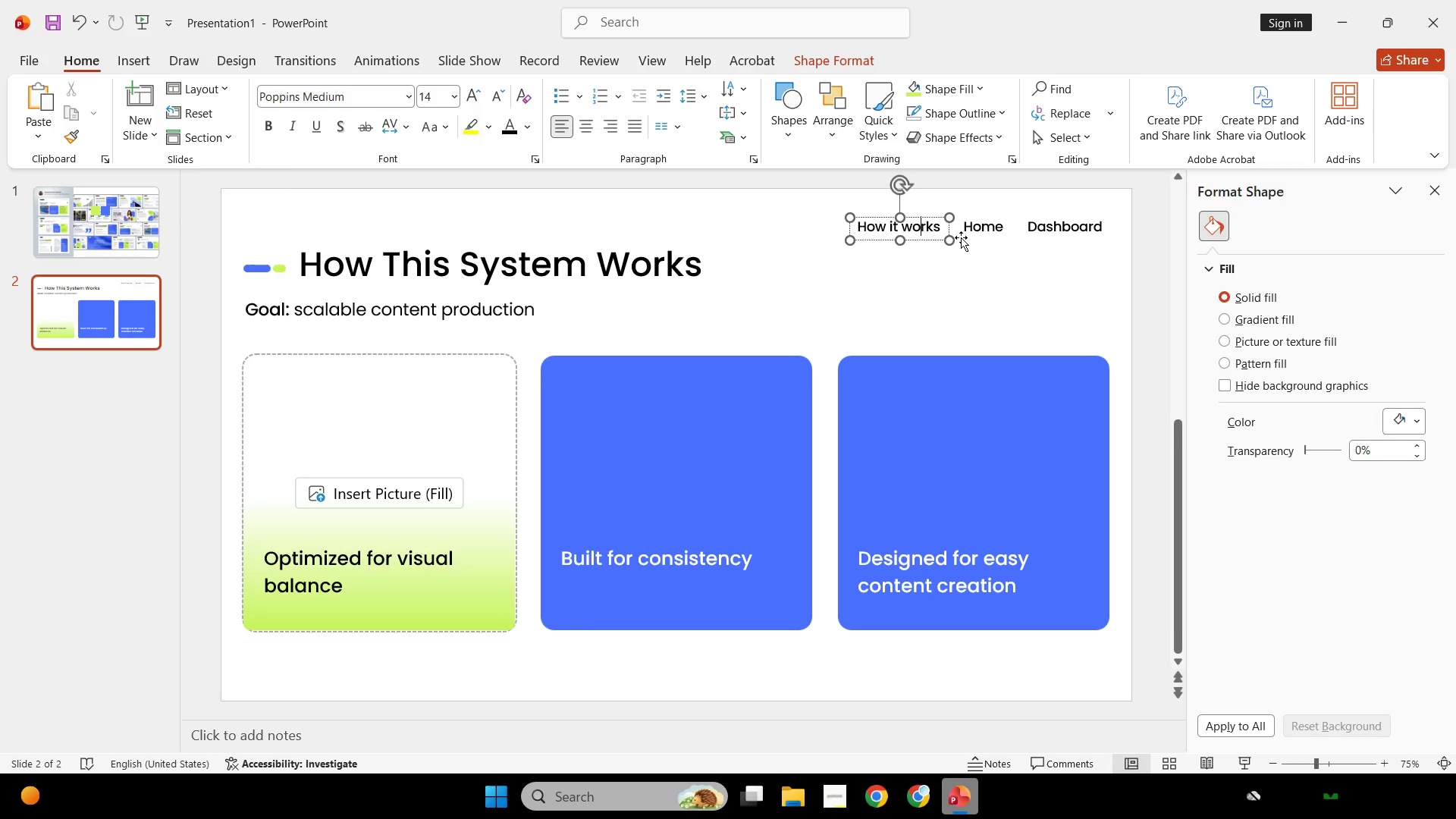 
key(Shift+ShiftLeft)
 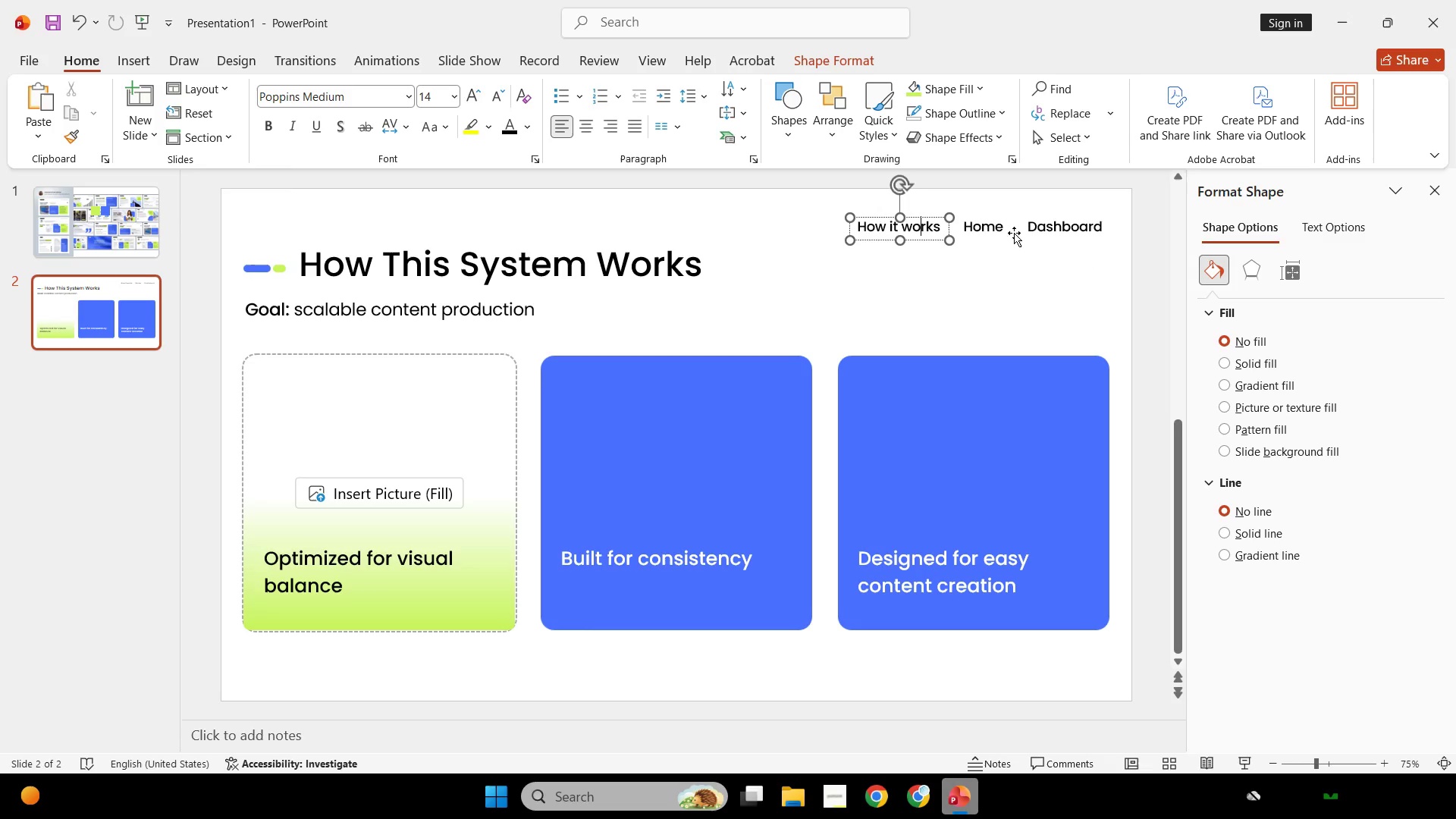 
left_click([987, 233])
 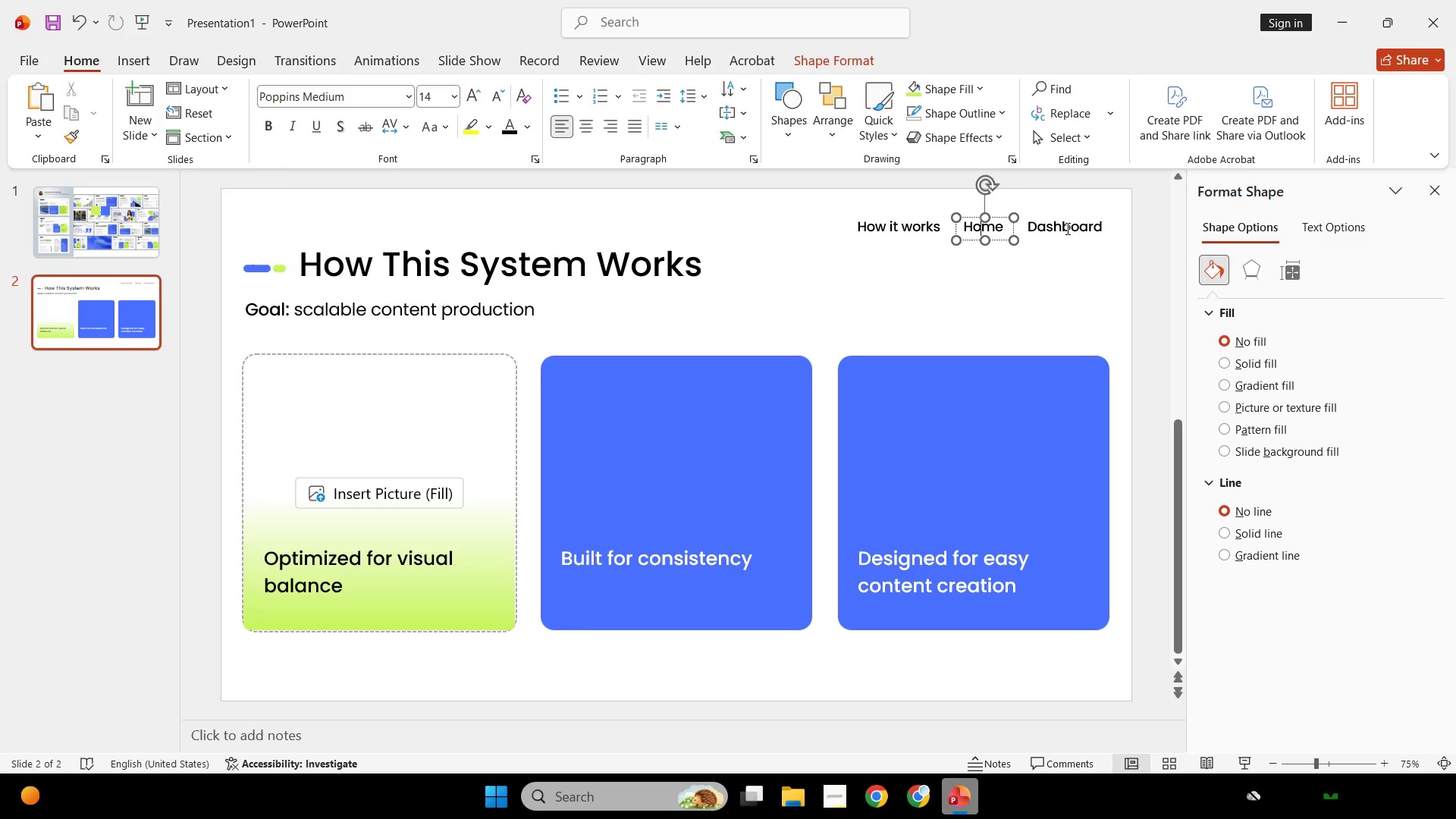 
key(Shift+ShiftLeft)
 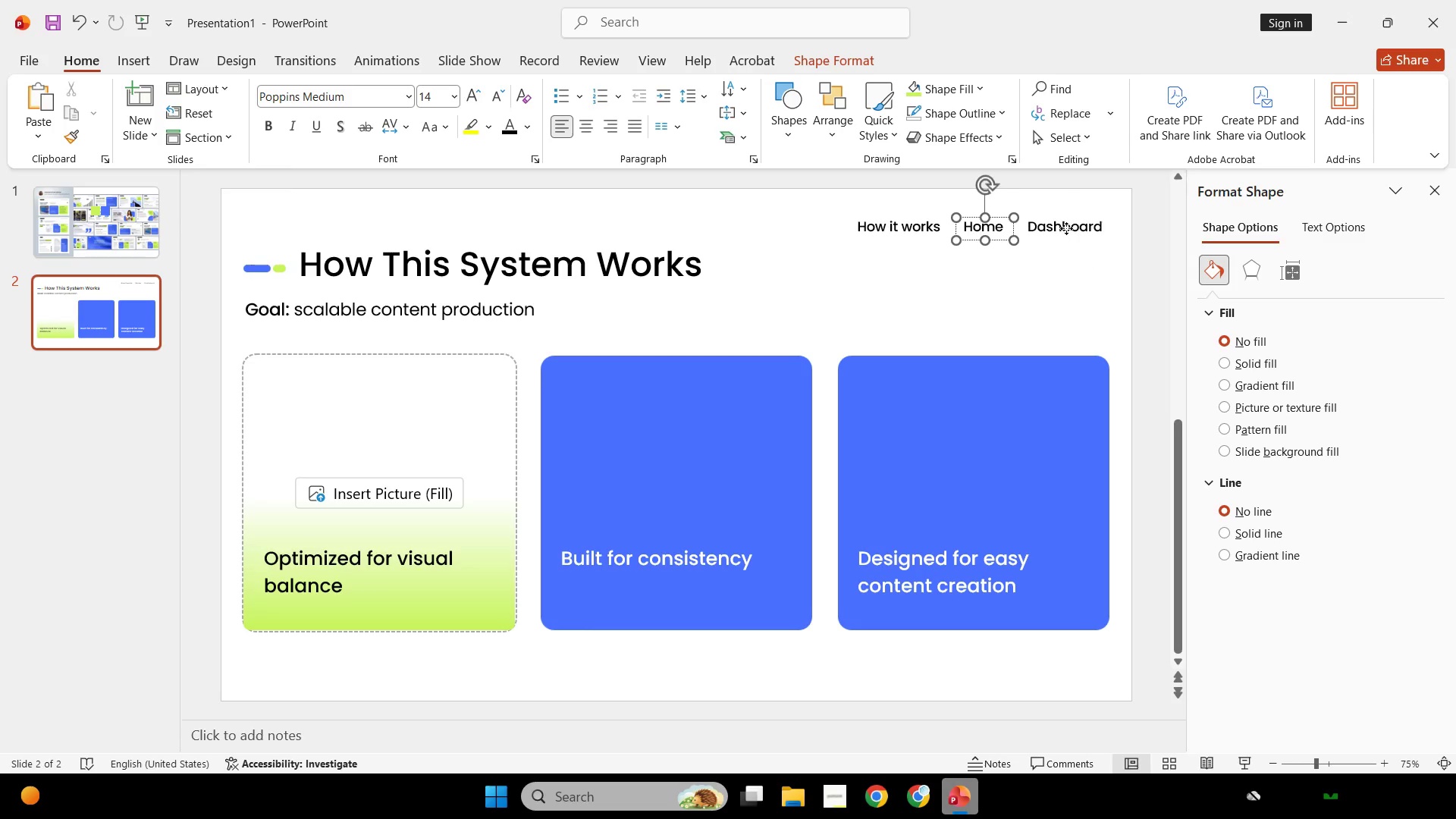 
double_click([1066, 228])
 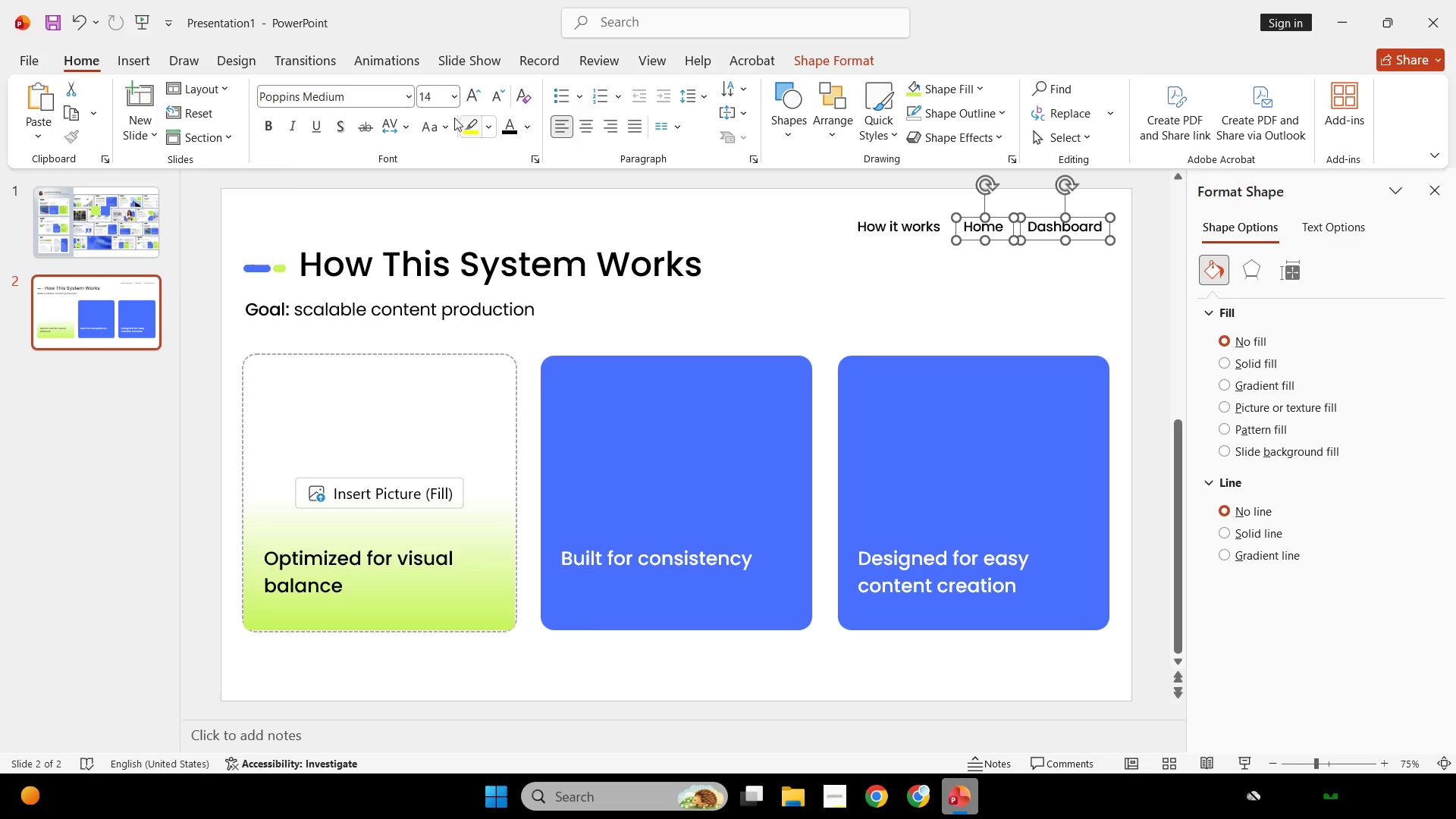 
left_click([379, 96])
 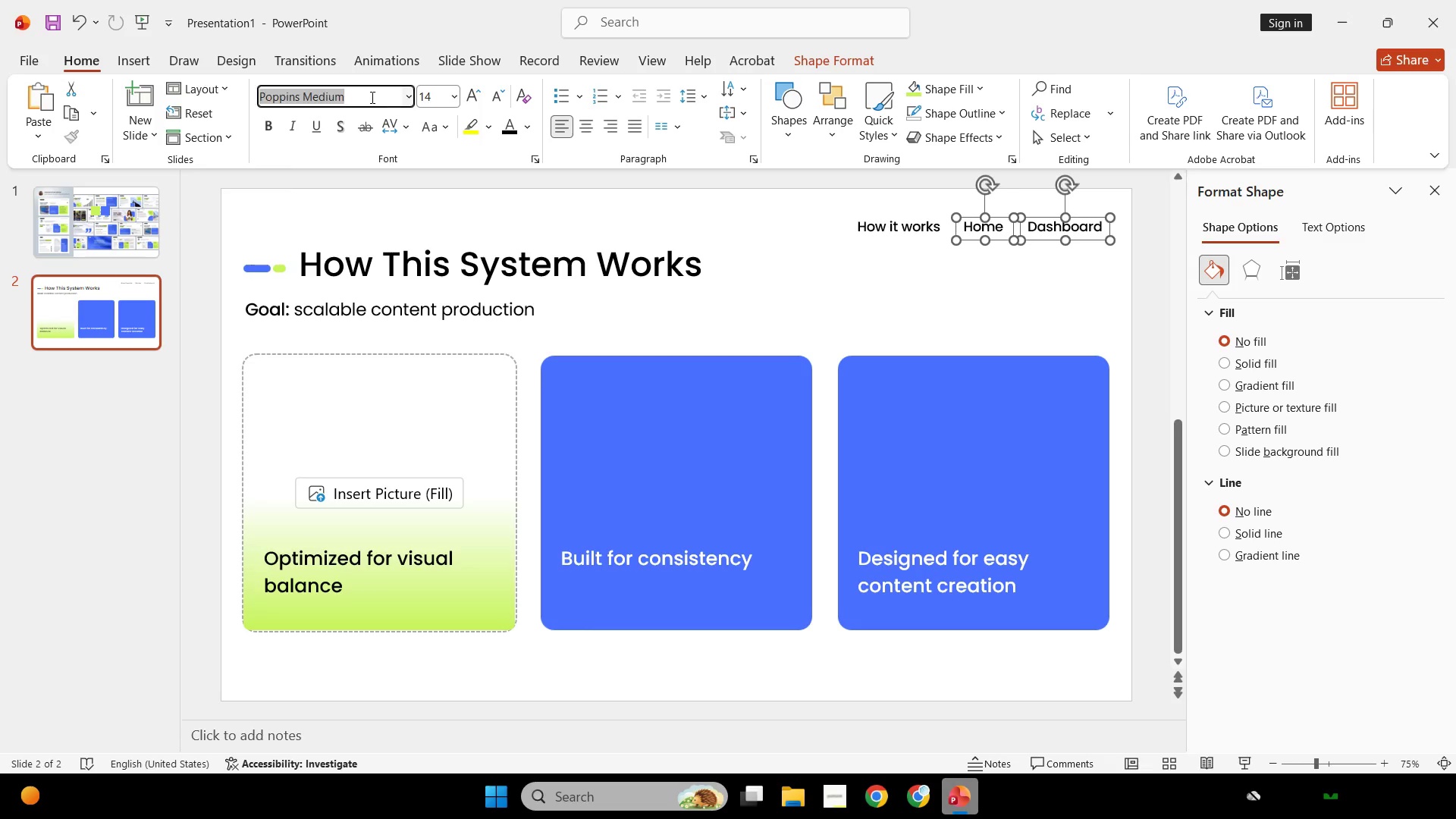 
left_click_drag(start_coordinate=[371, 97], to_coordinate=[301, 95])
 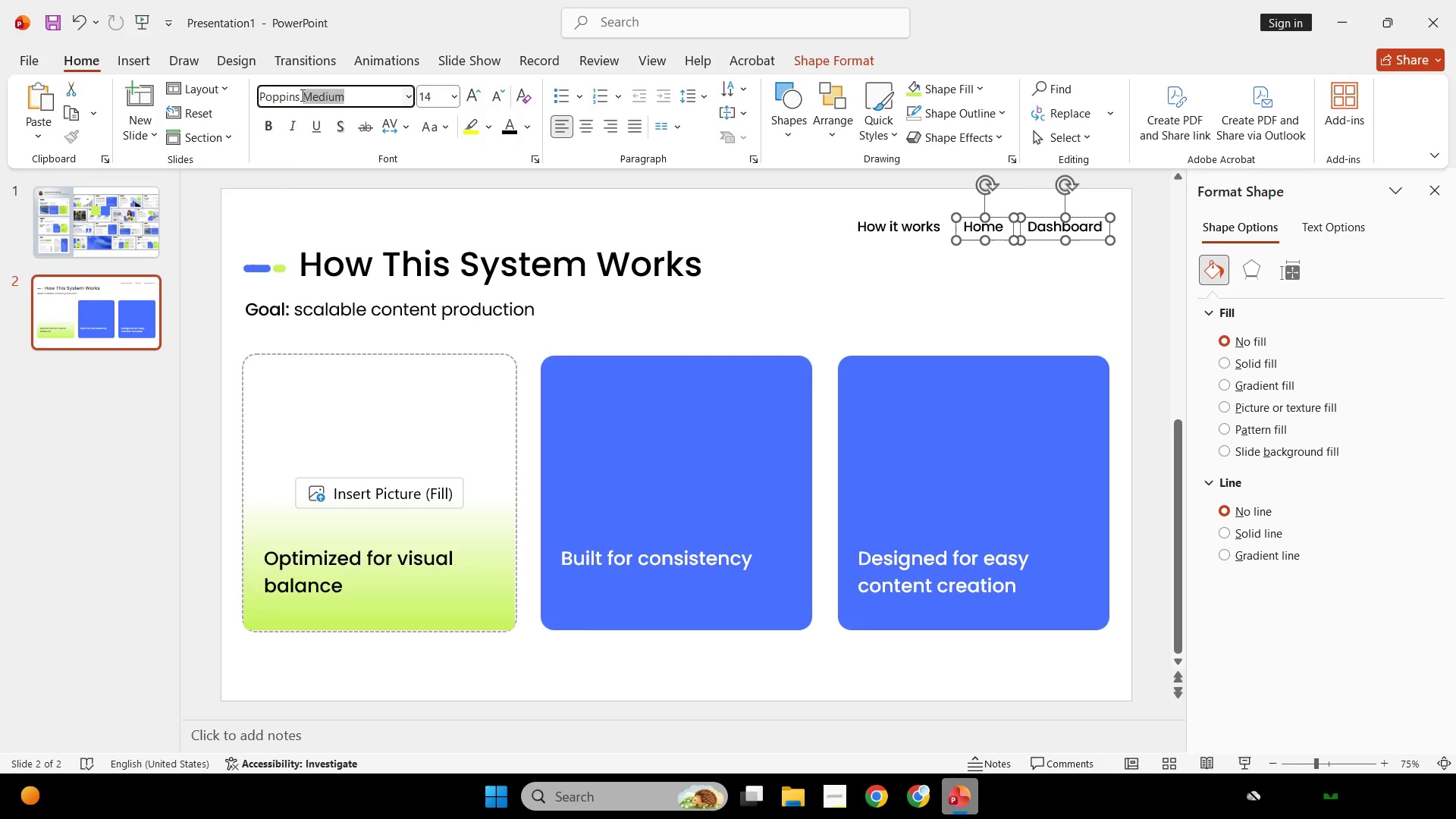 
key(Backspace)
 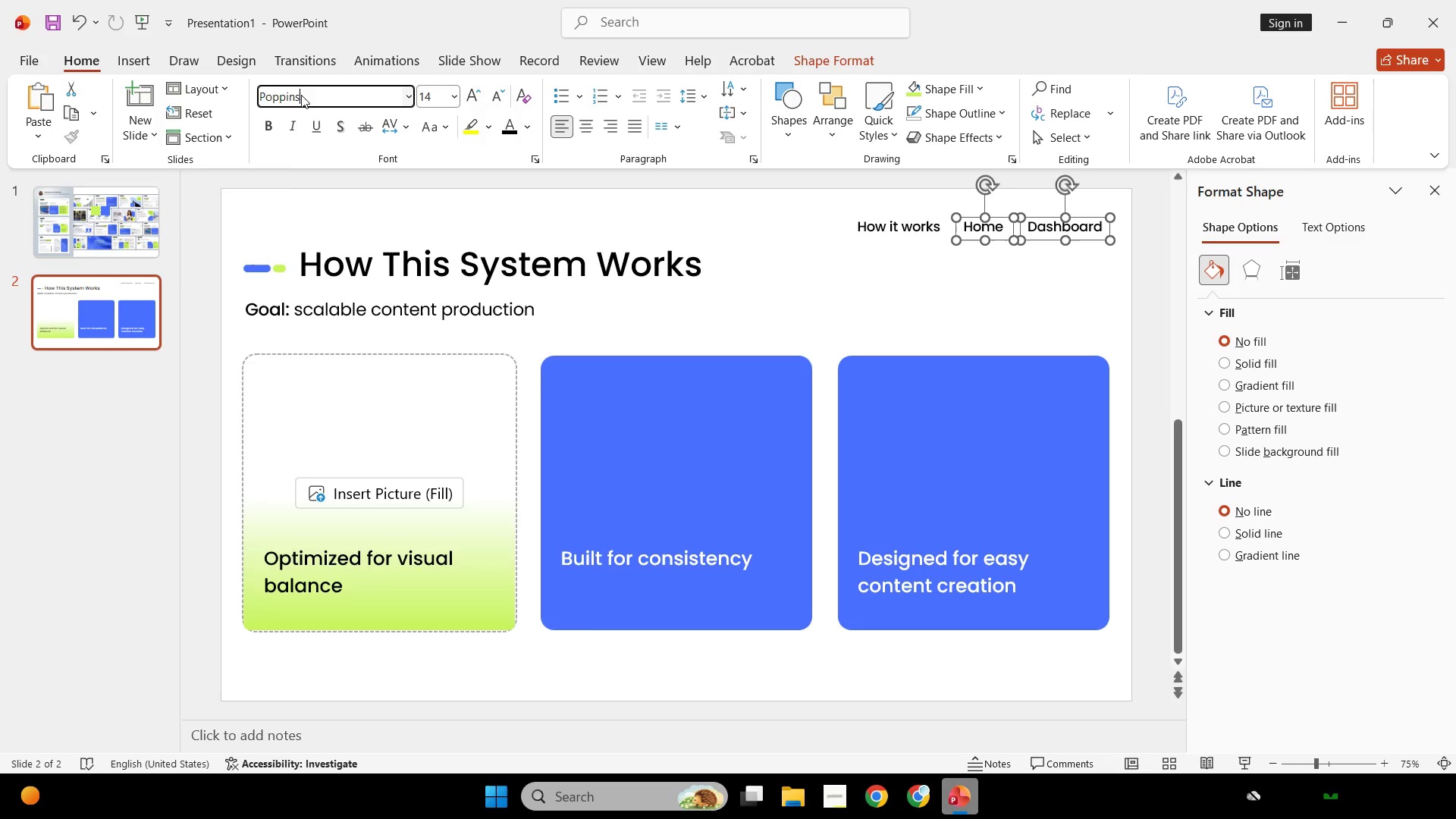 
key(Backspace)
 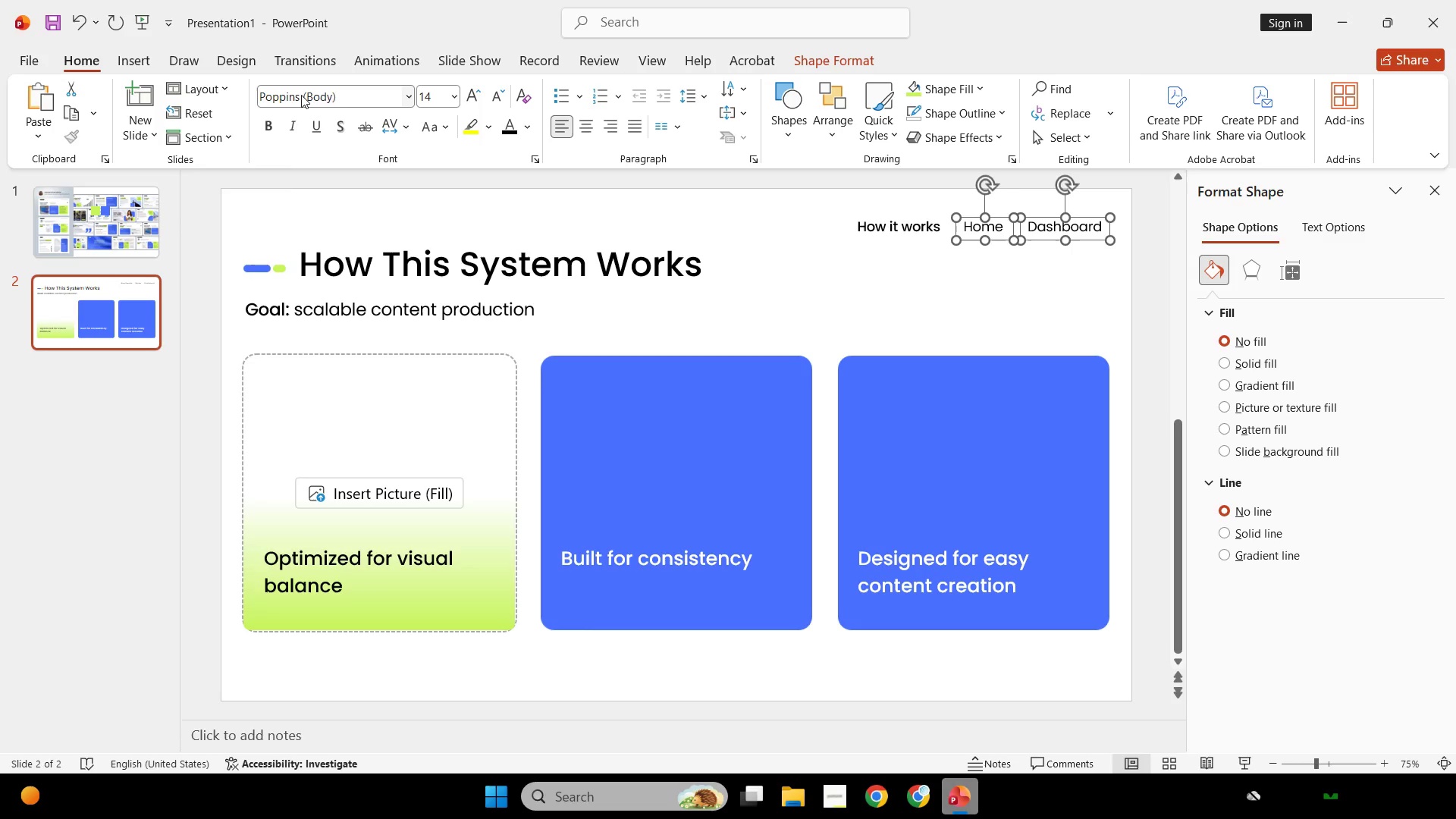 
key(Enter)
 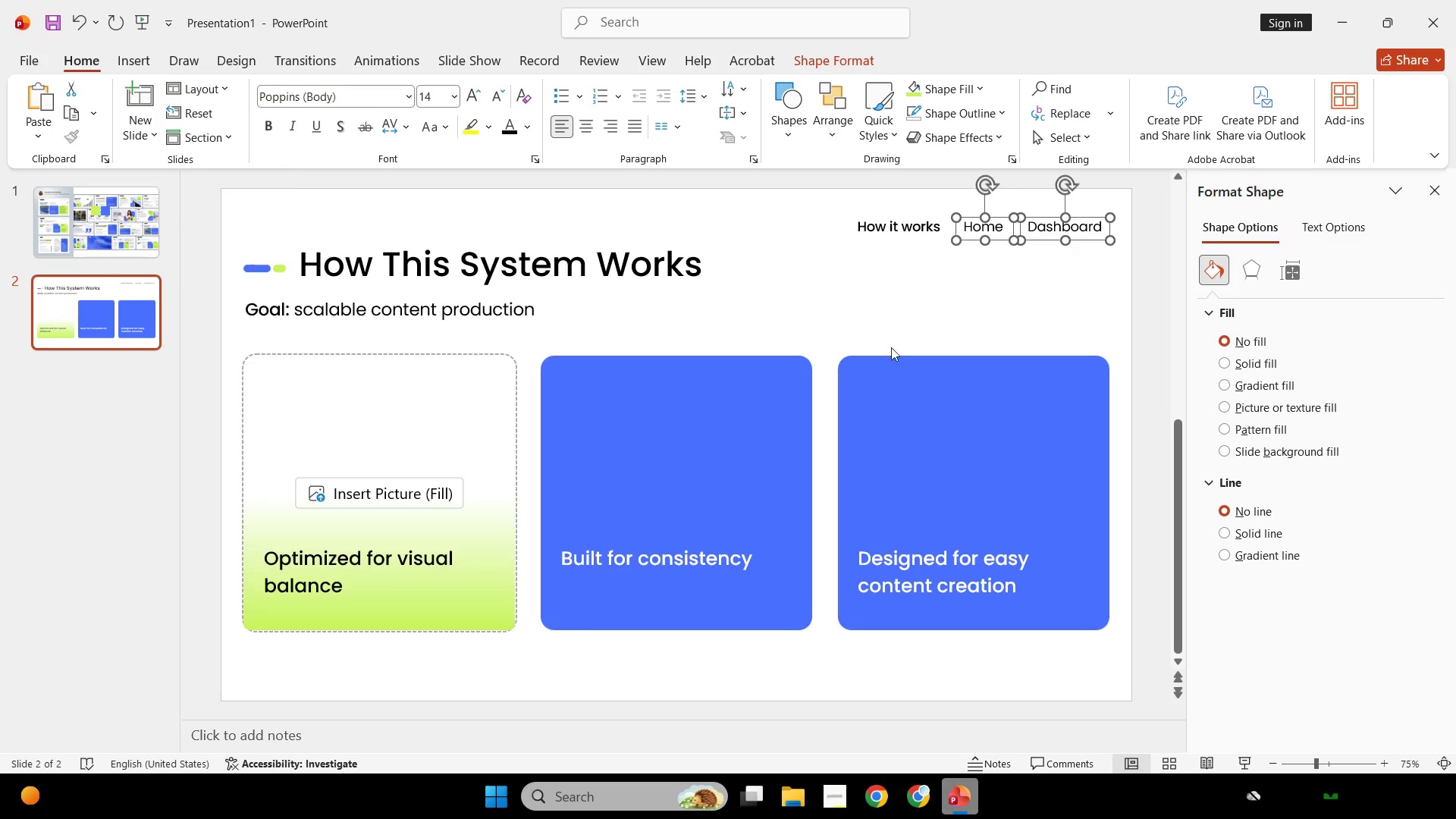 
left_click([904, 328])
 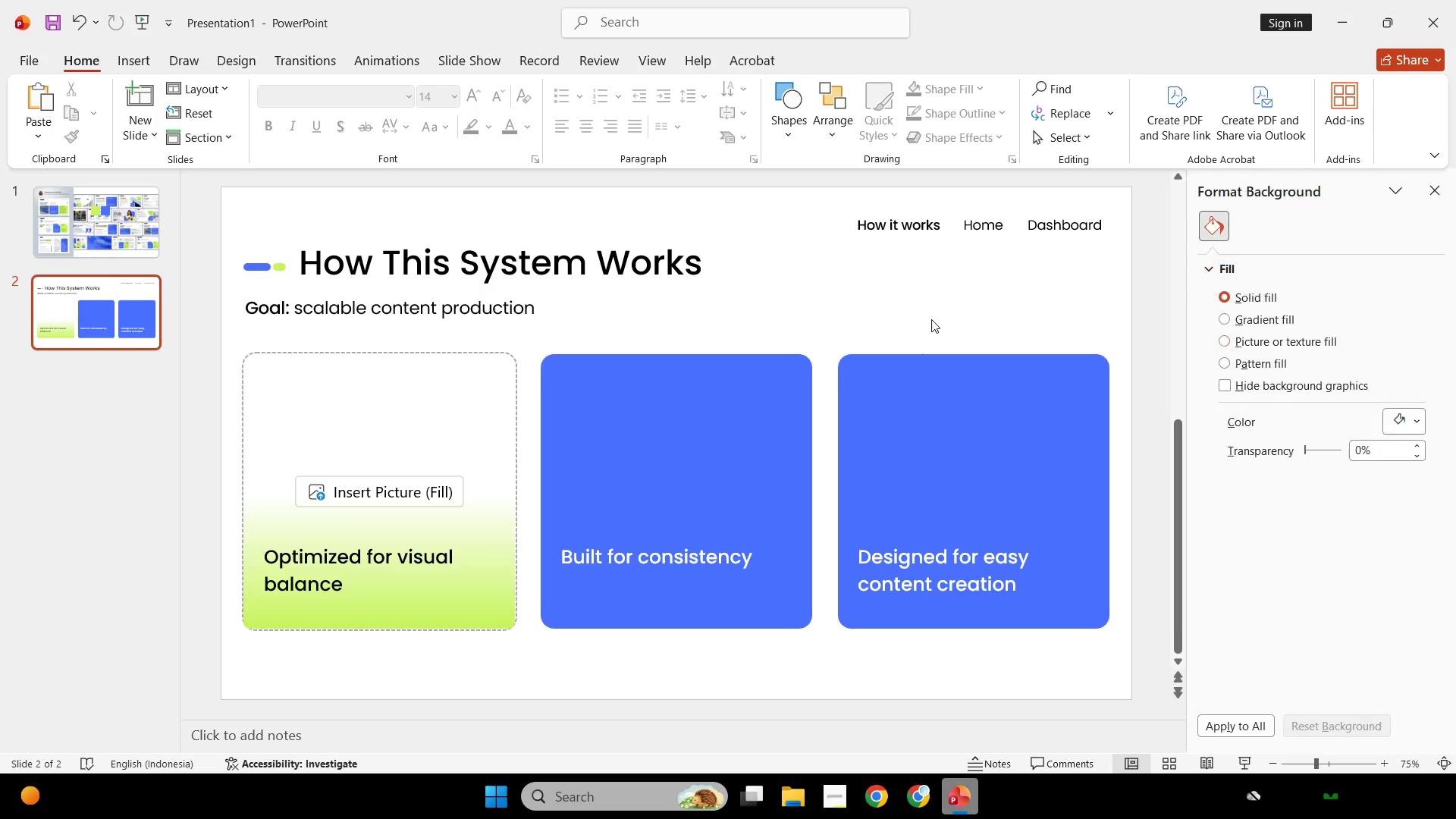 
hold_key(key=ControlLeft, duration=0.62)
 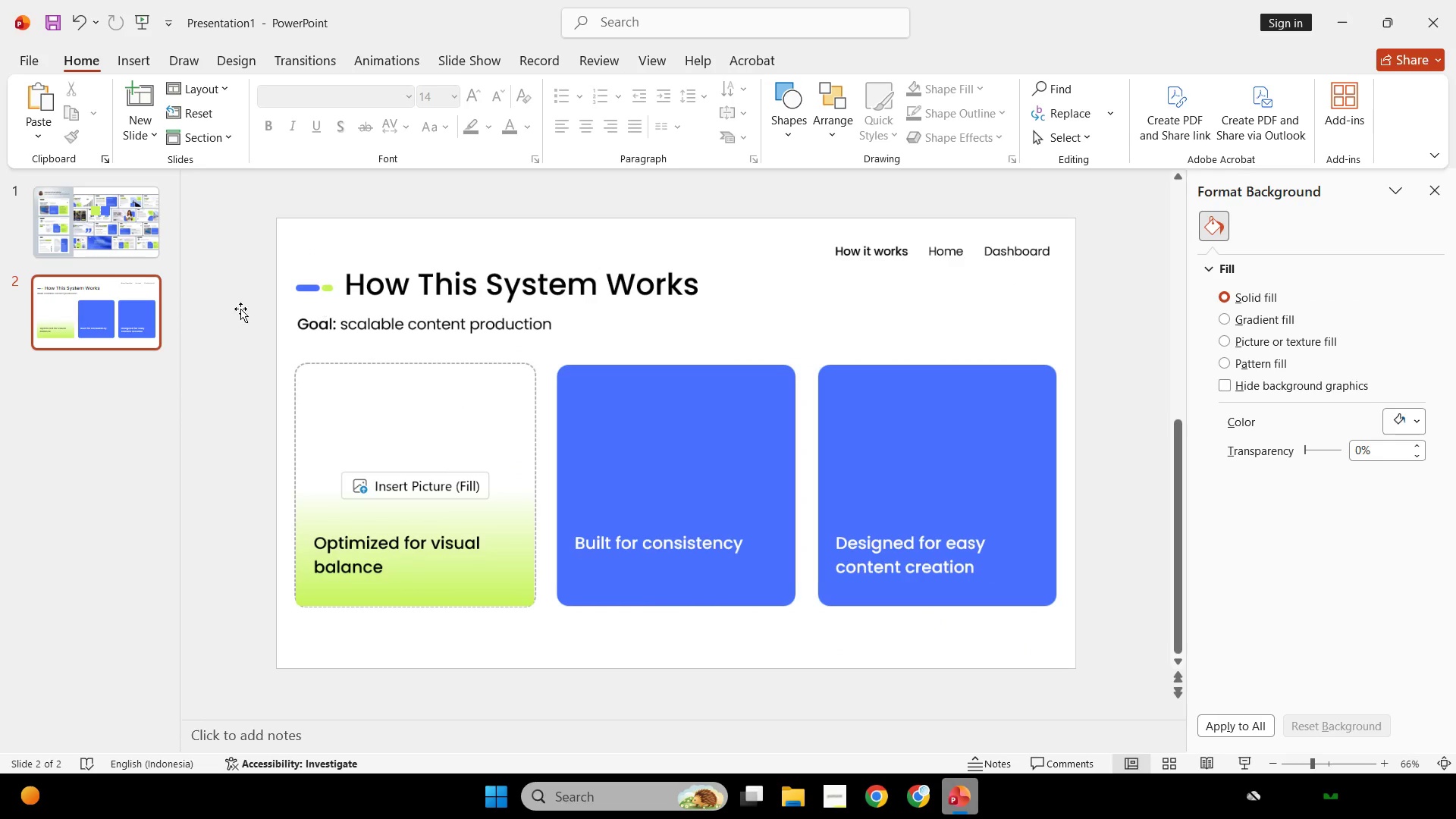 
key(Control+ControlLeft)
 